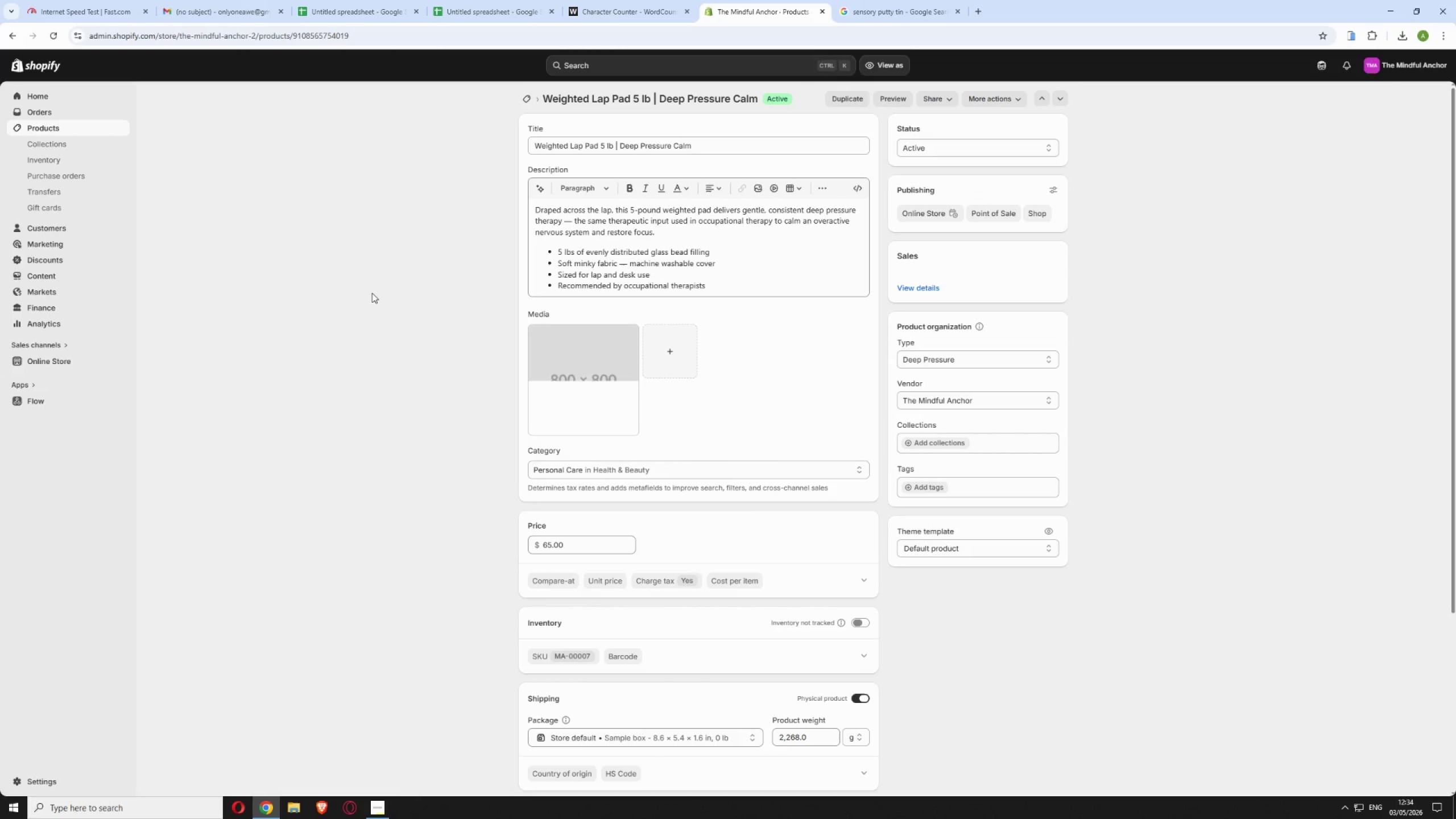 
left_click([891, 2])
 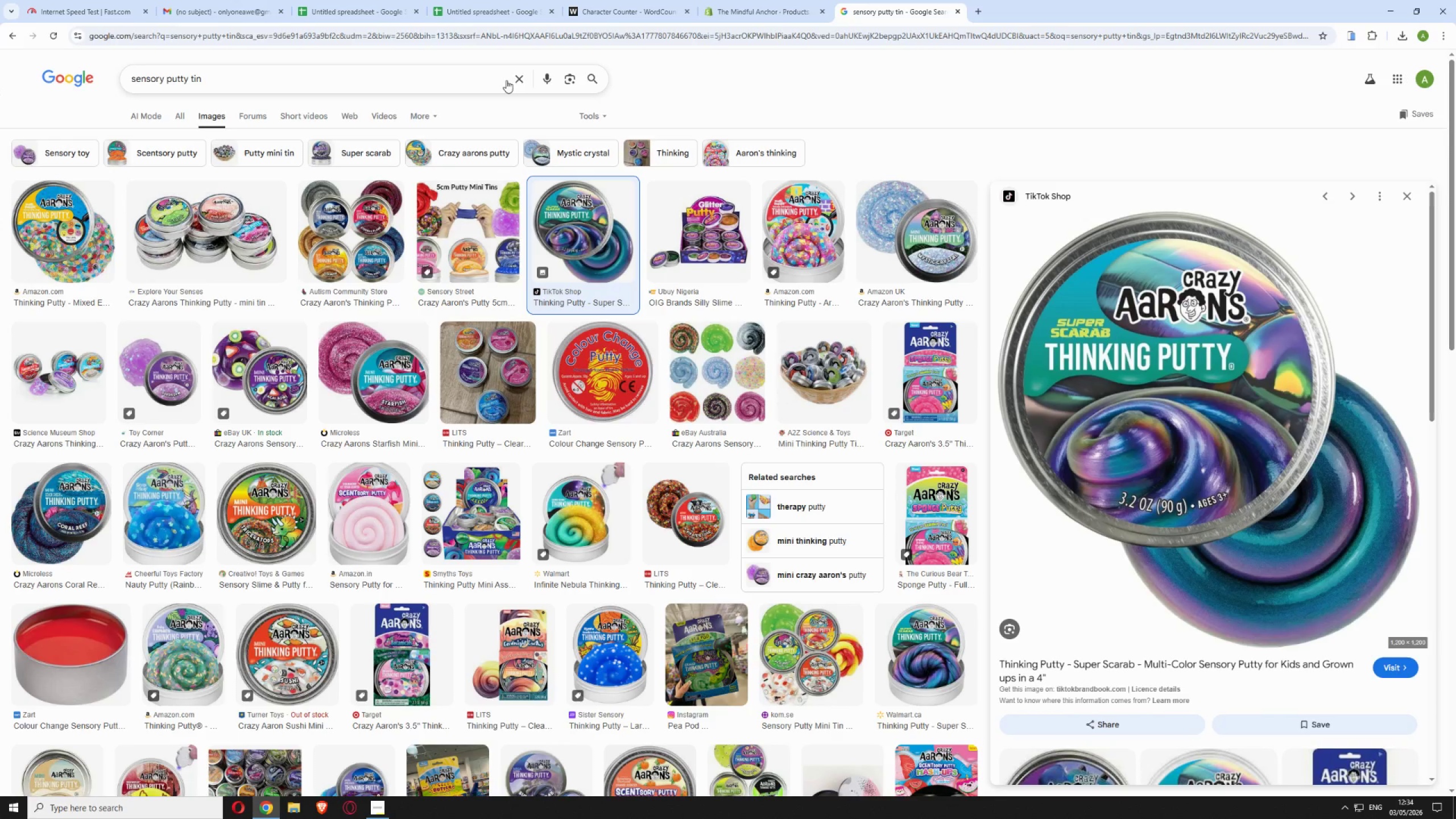 
left_click([524, 77])
 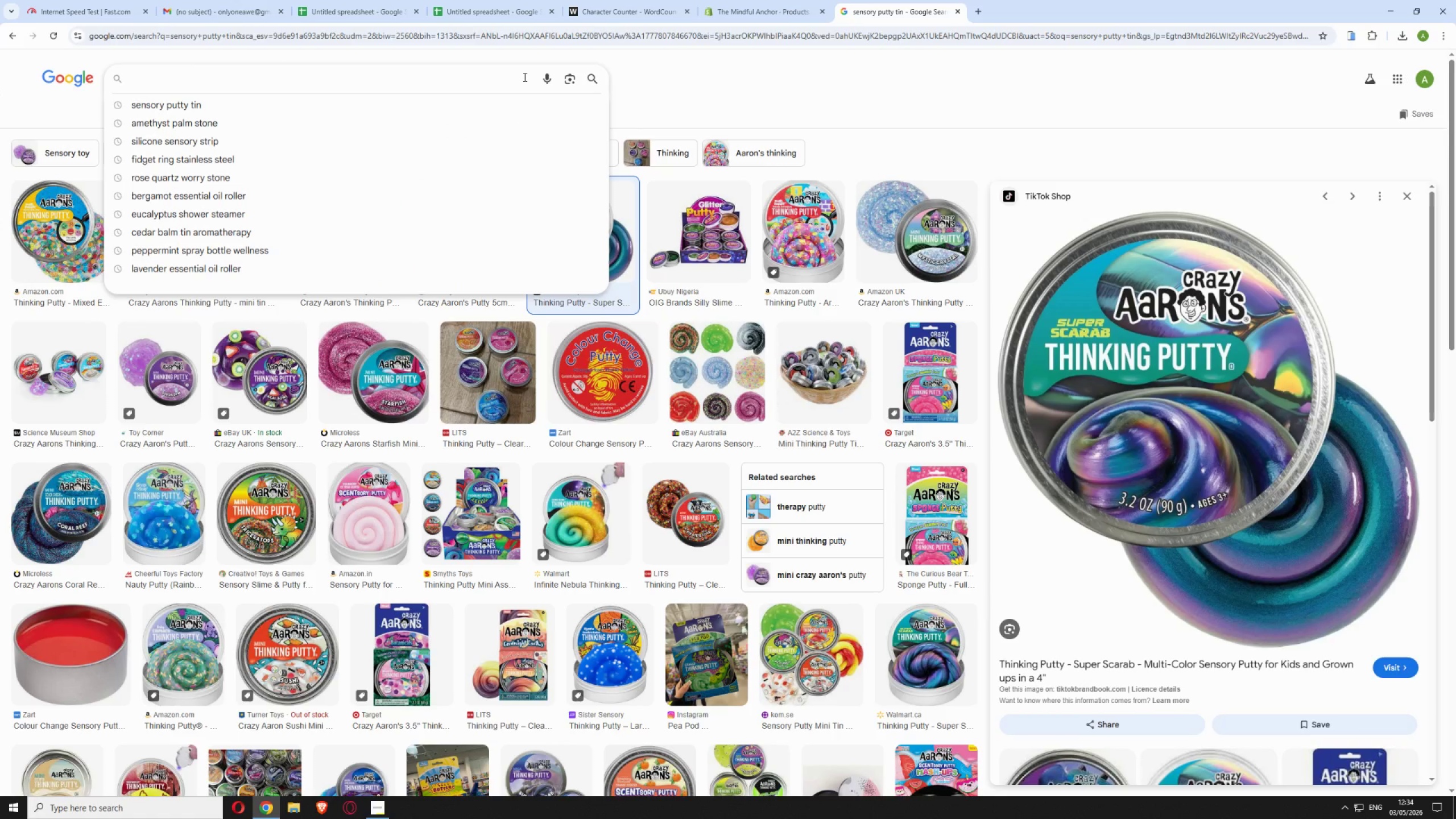 
type(weigthed lap pad)
 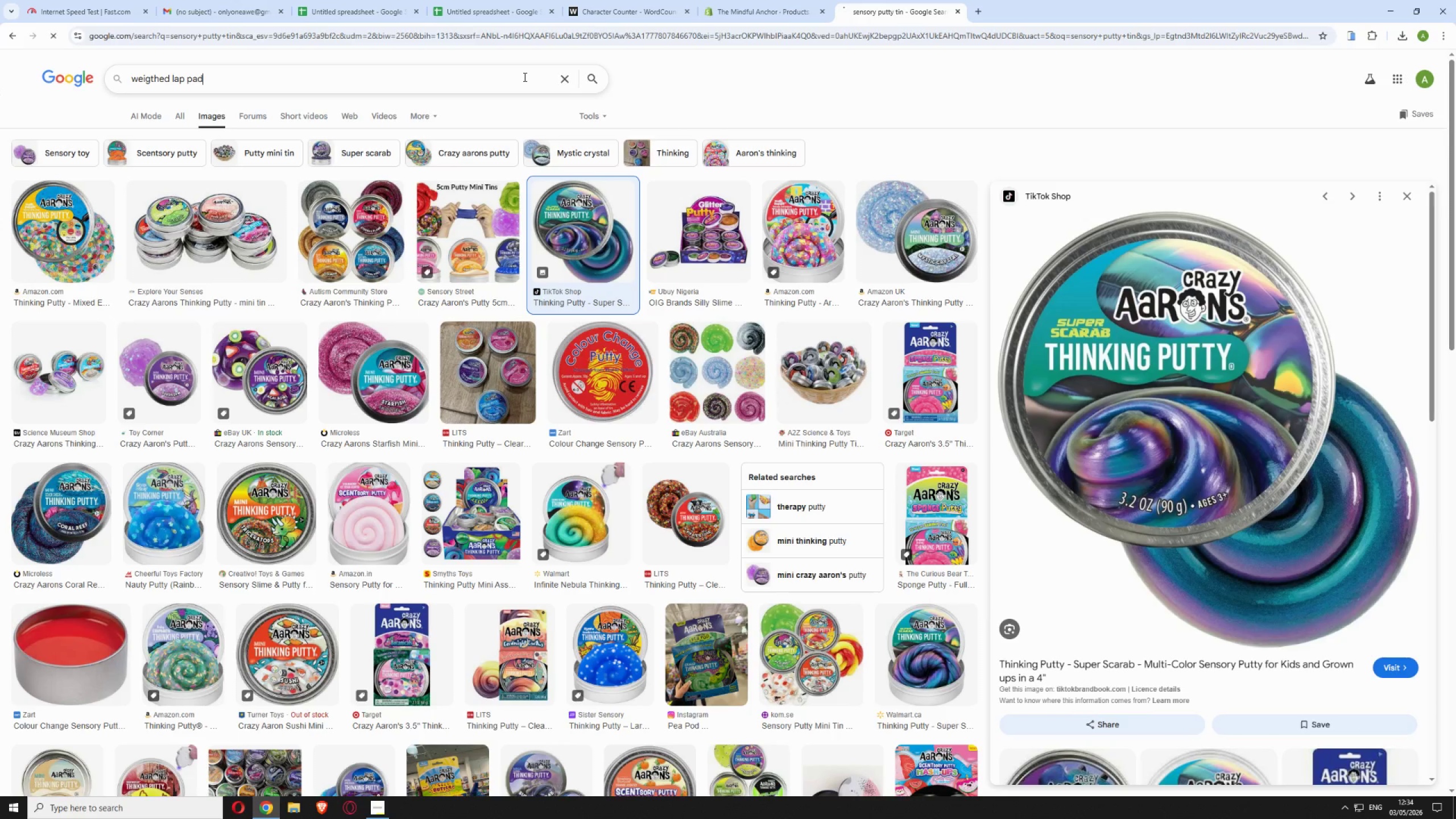 
key(Enter)
 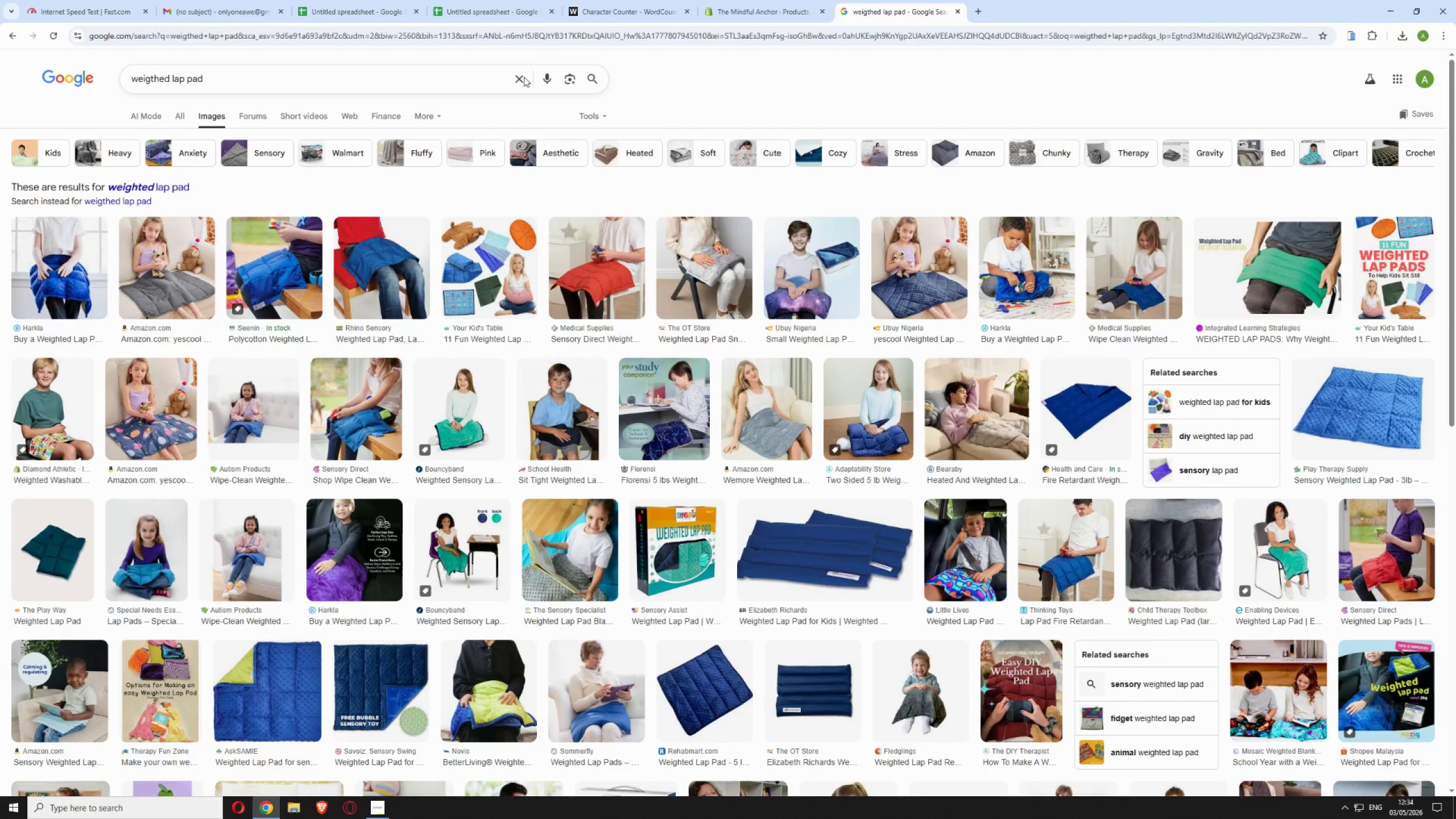 
wait(9.27)
 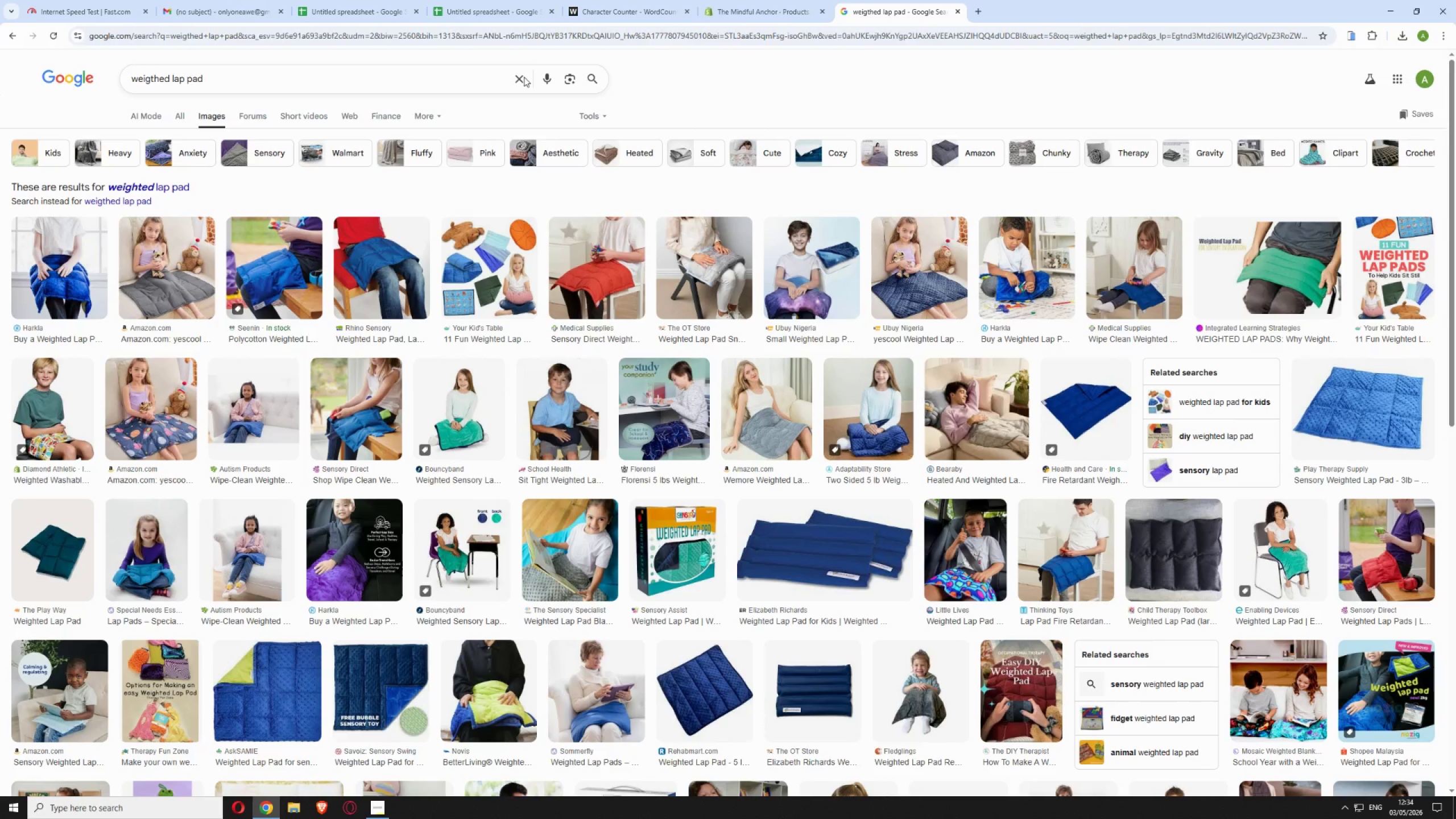 
left_click([580, 242])
 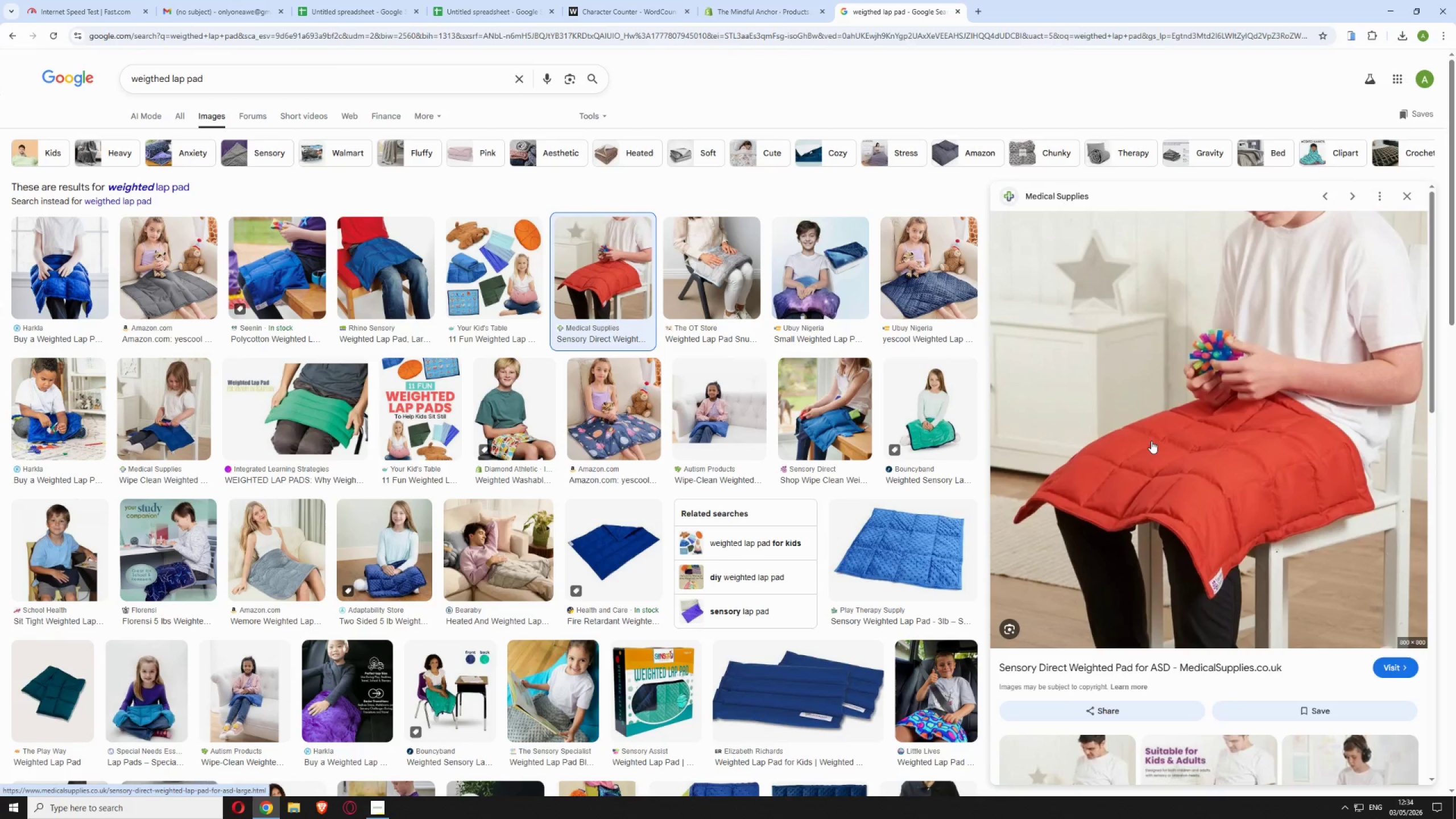 
wait(6.55)
 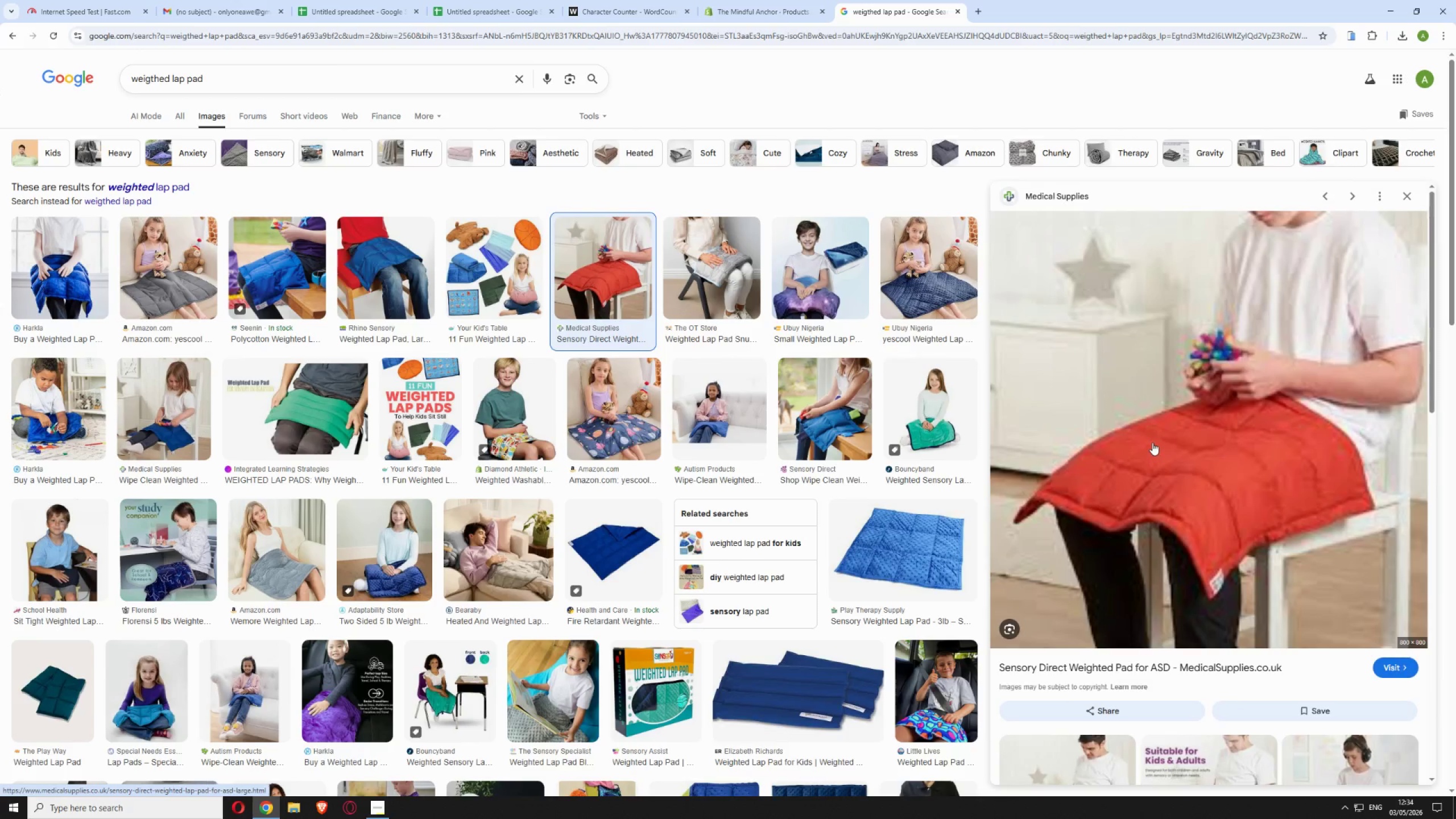 
left_click([82, 274])
 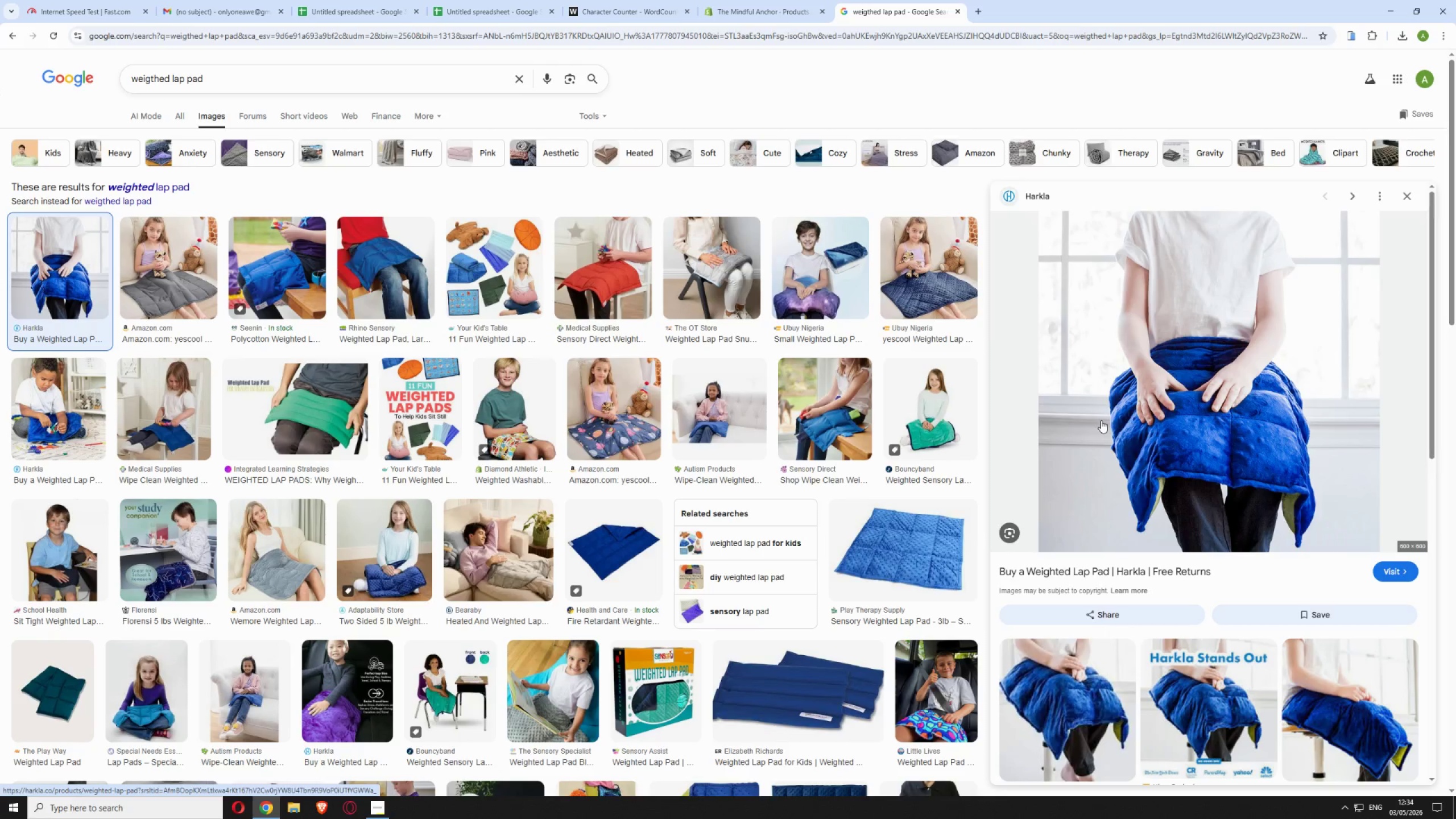 
right_click([1193, 395])
 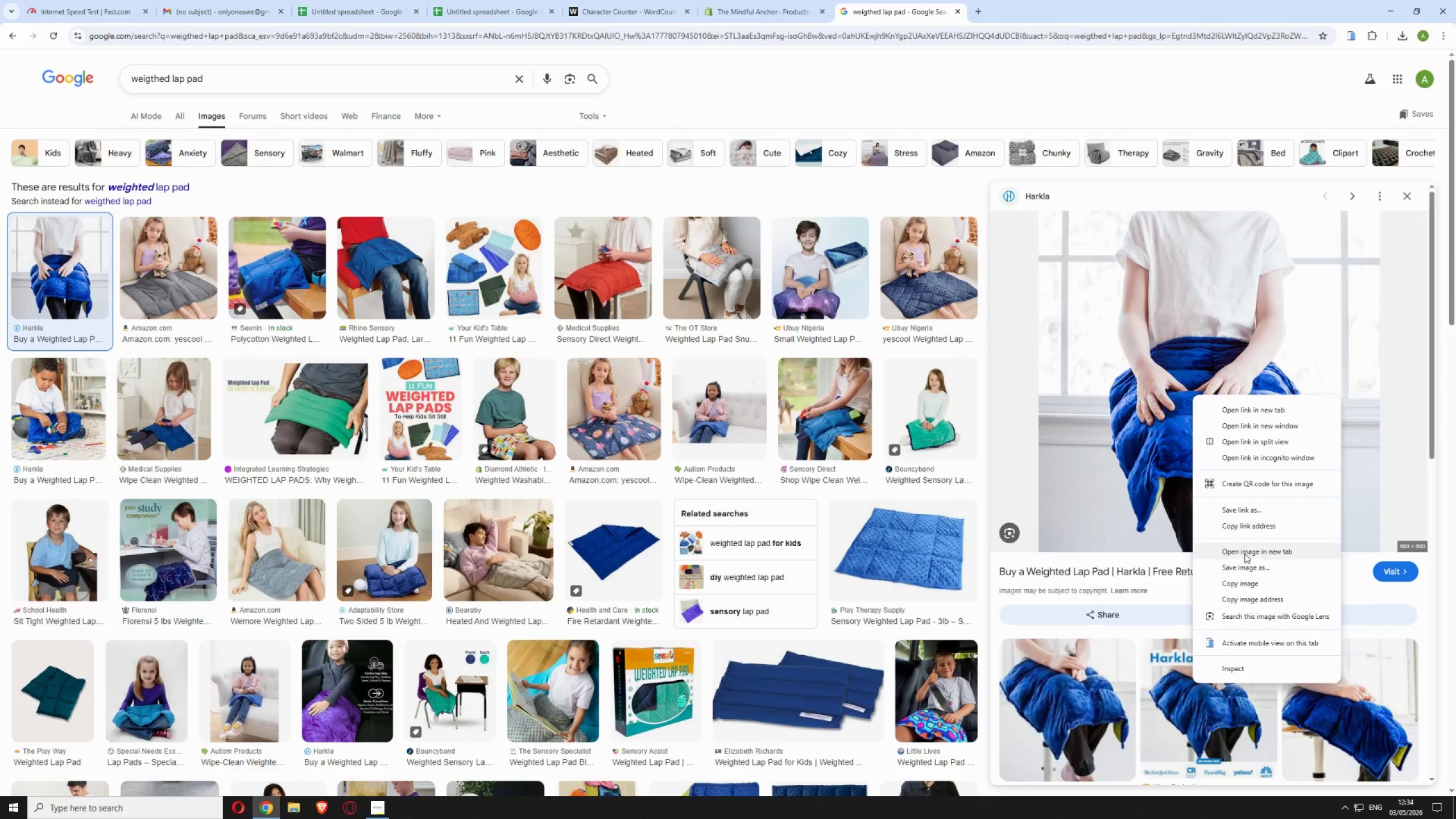 
left_click([1248, 570])
 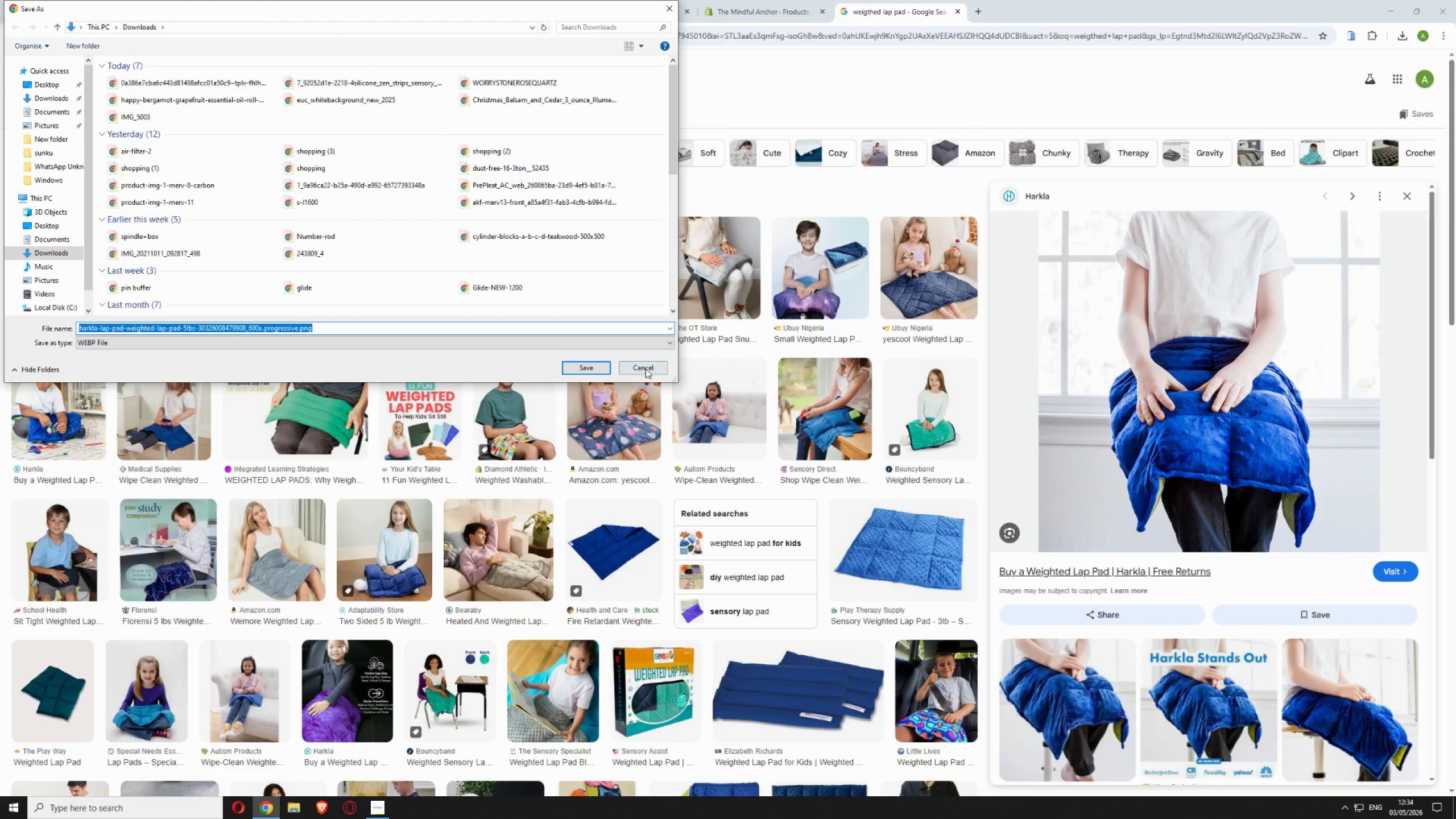 
left_click([575, 364])
 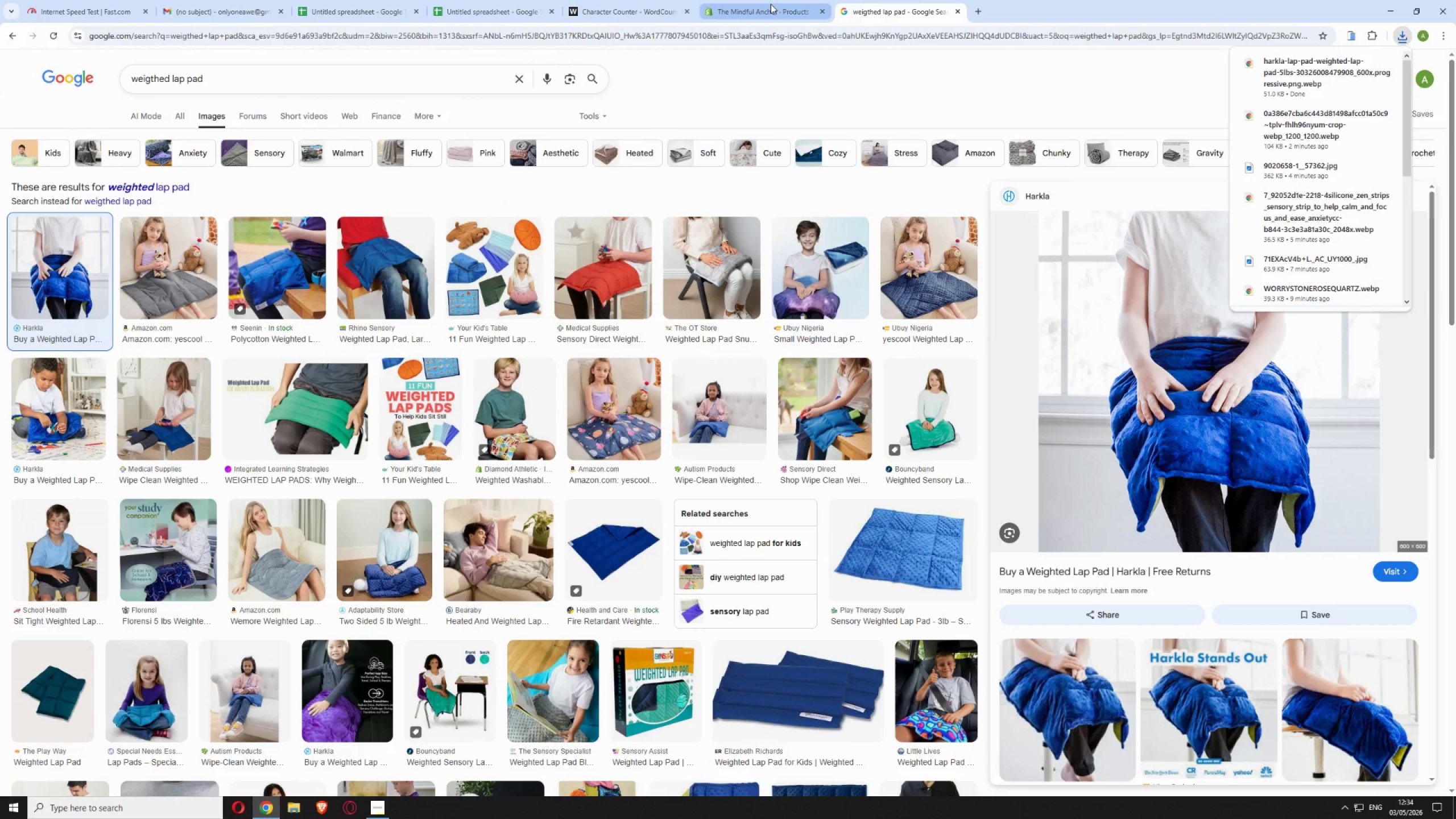 
left_click([771, 3])
 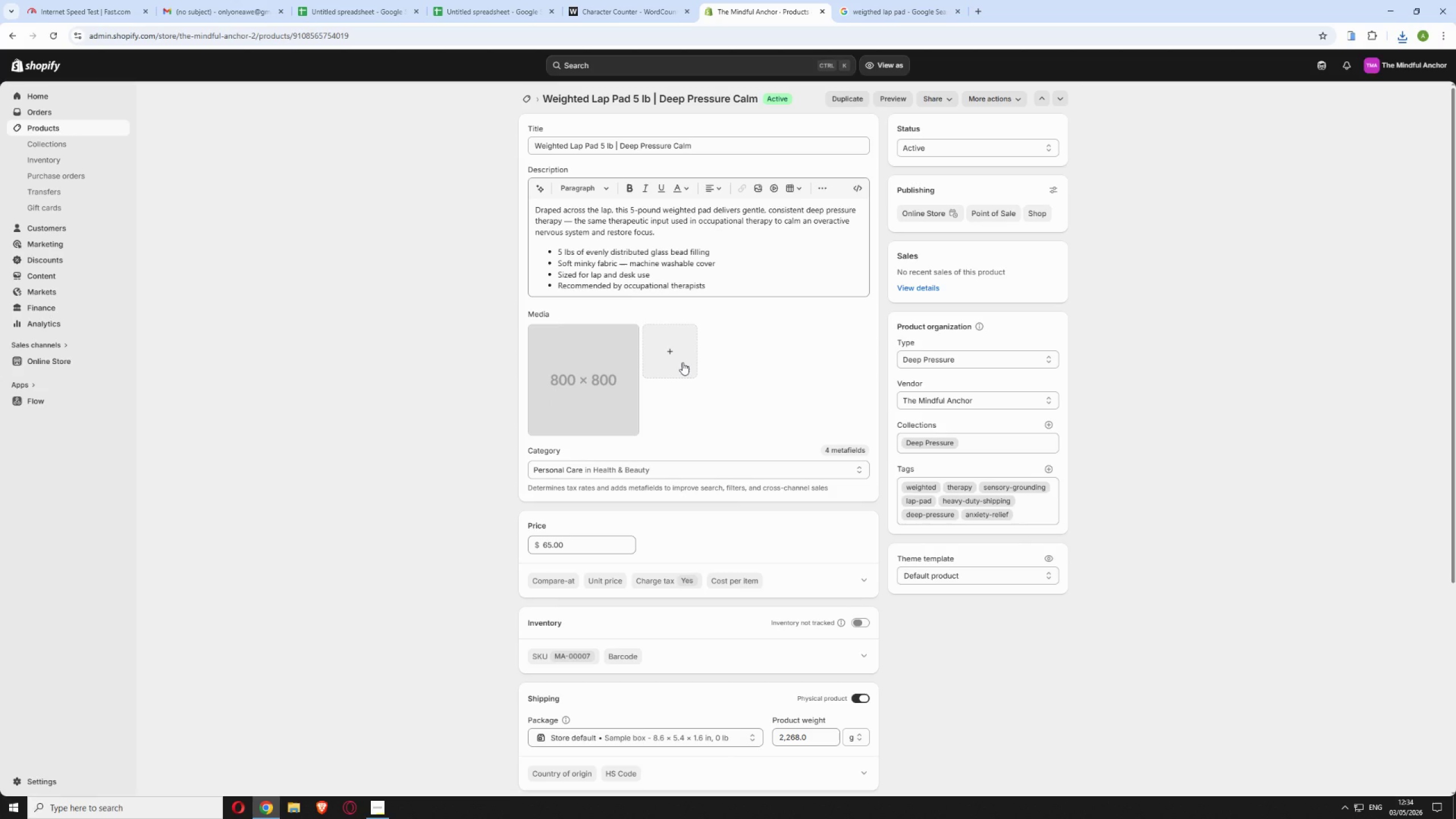 
left_click([682, 362])
 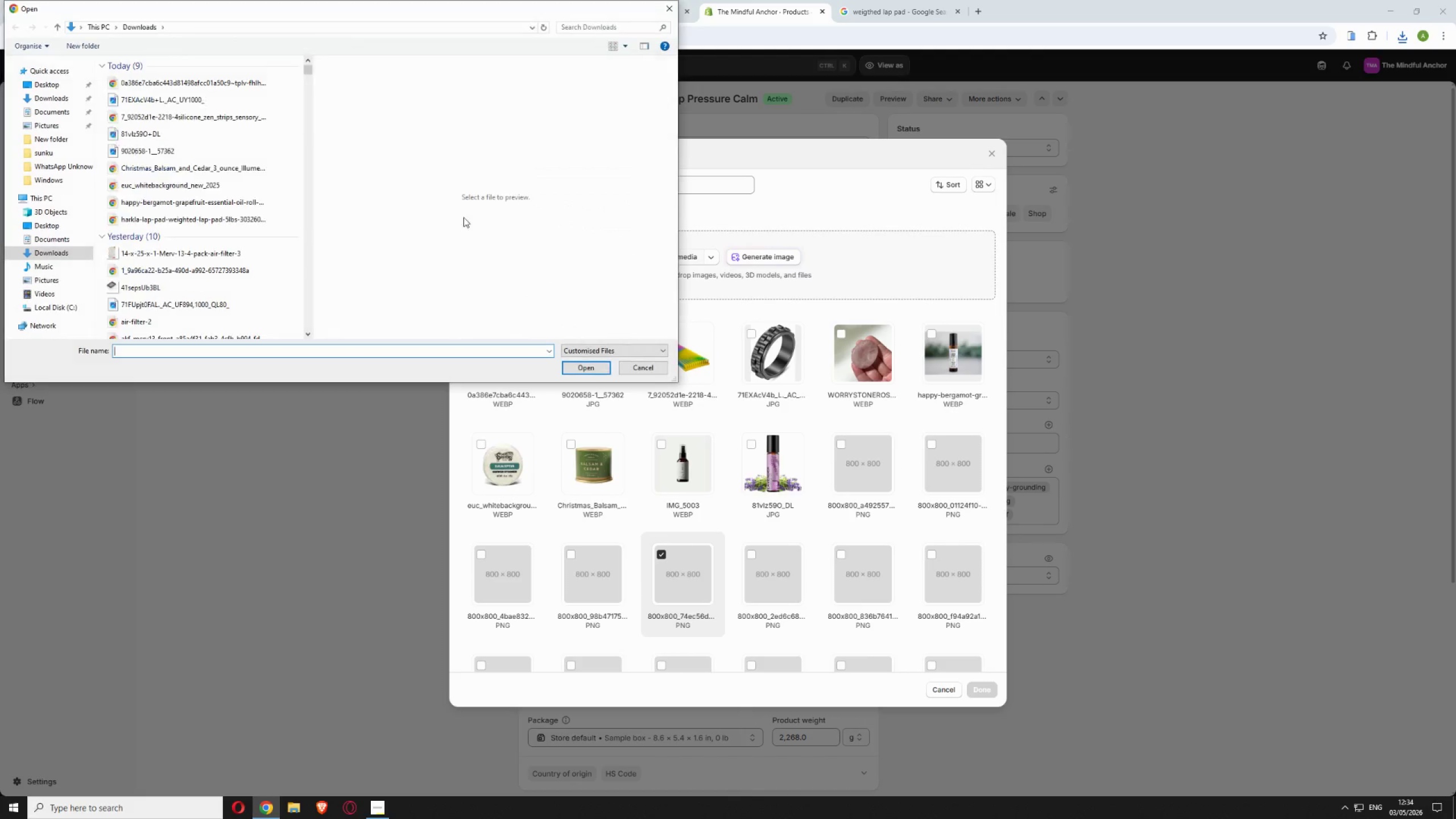 
left_click([239, 84])
 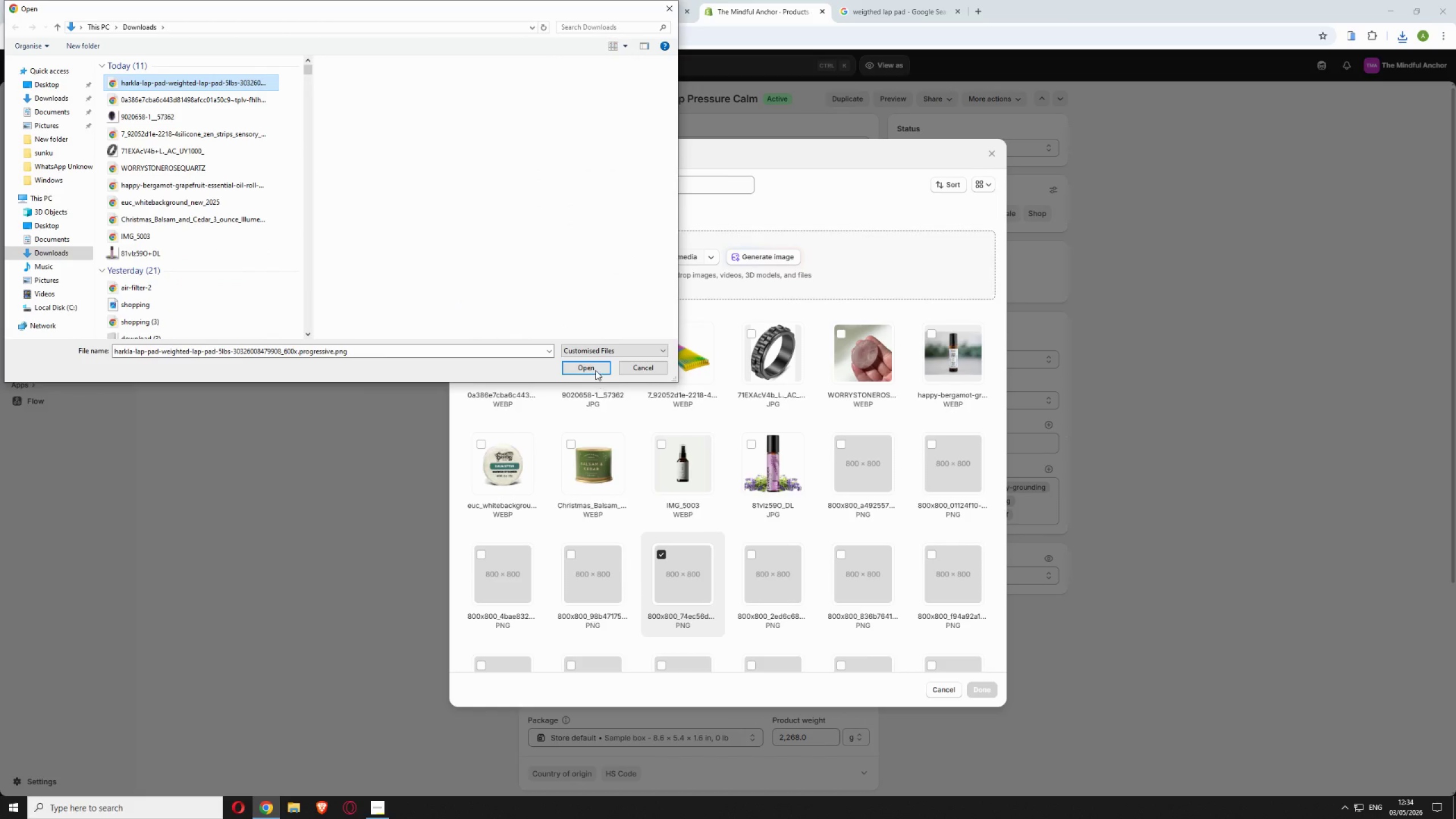 
left_click([595, 370])
 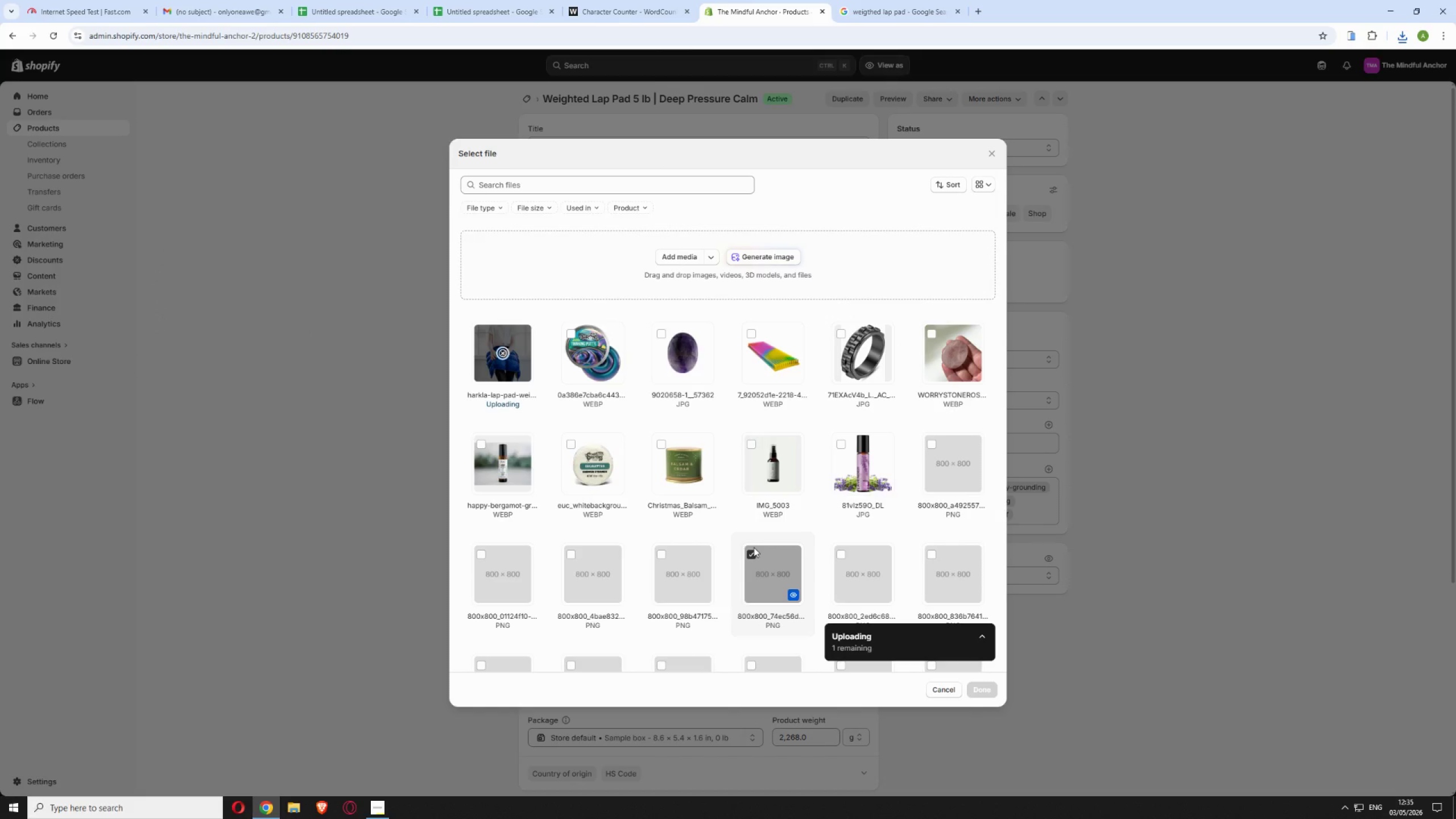 
left_click([750, 553])
 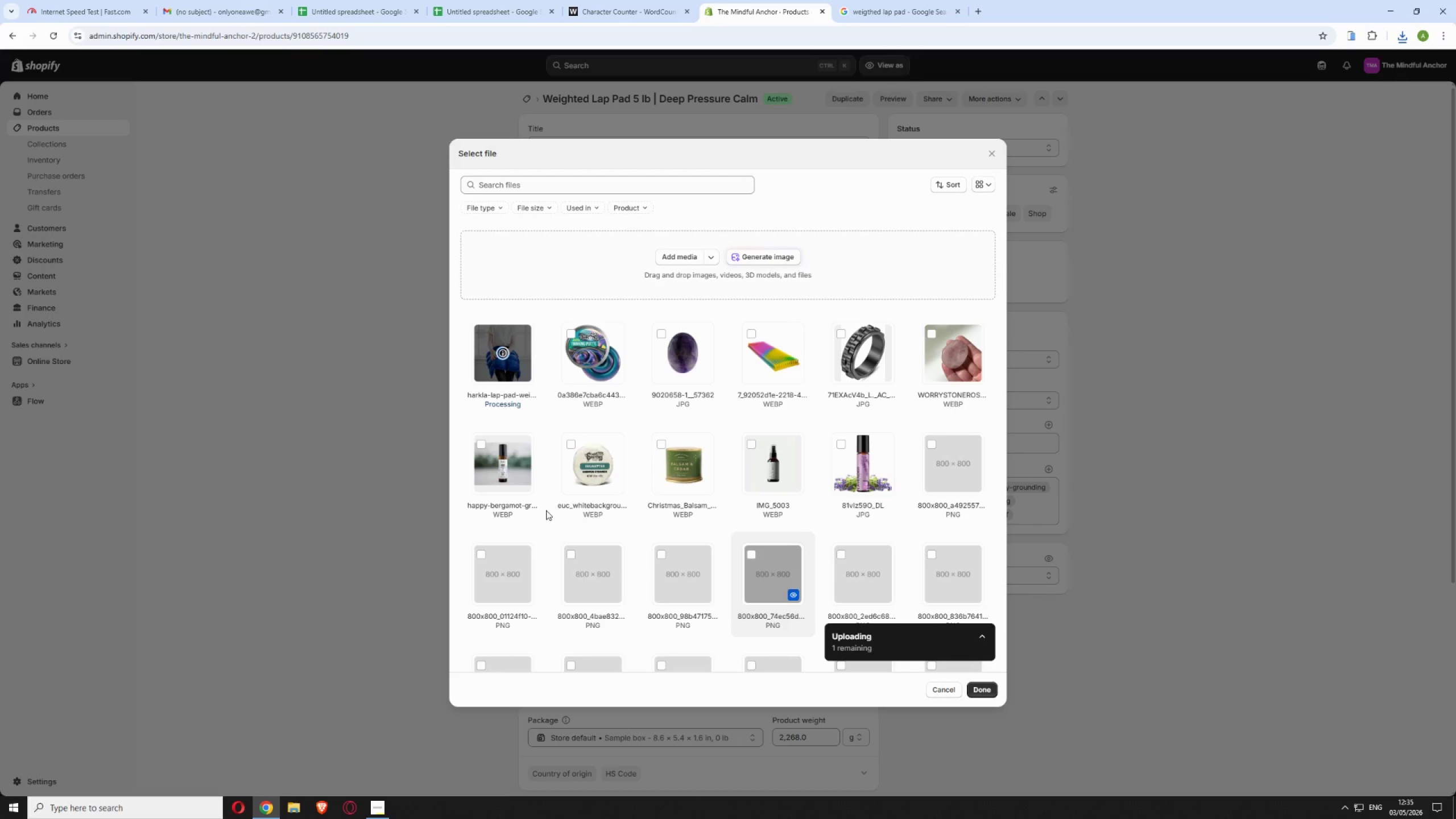 
wait(14.88)
 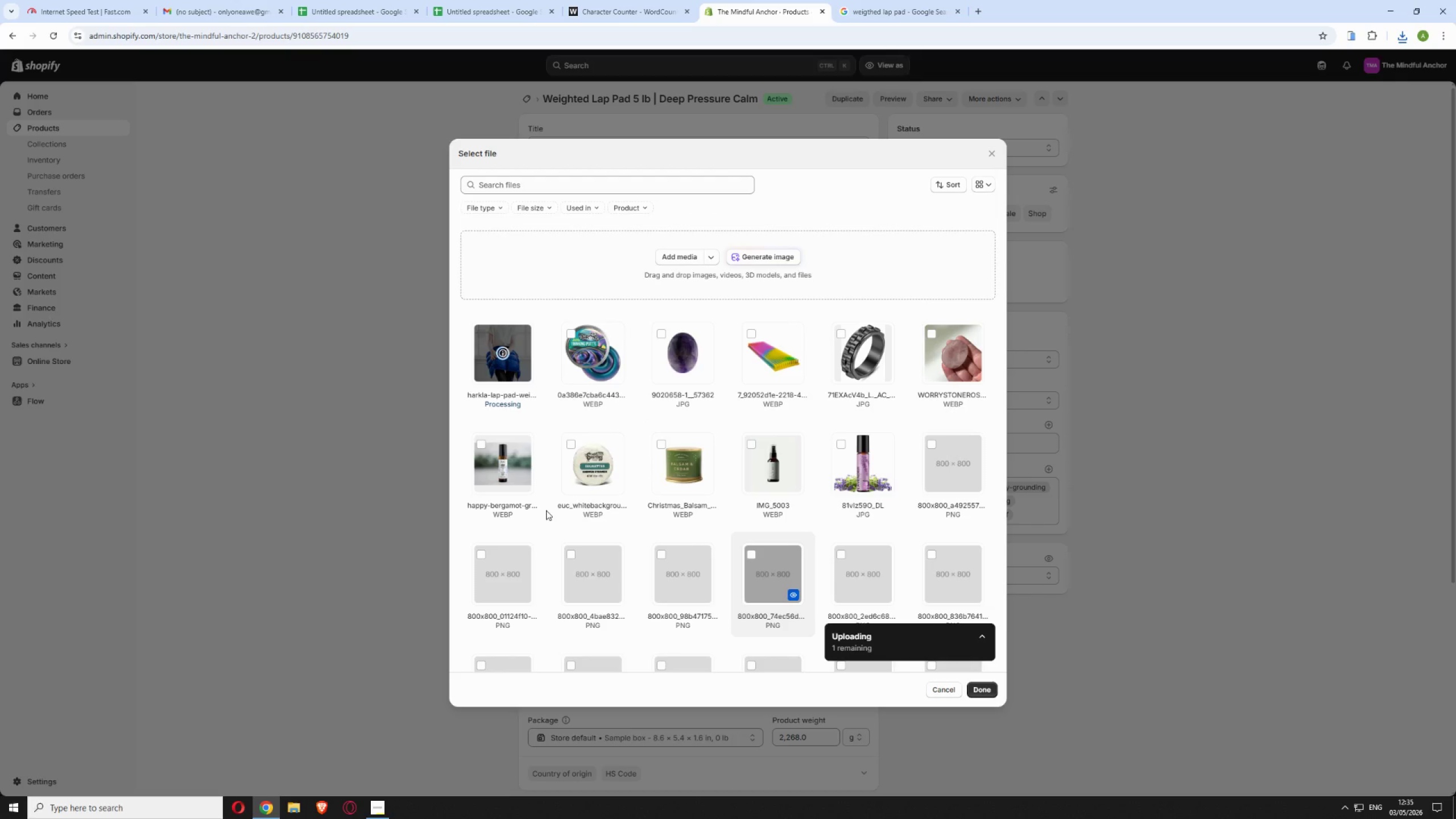 
left_click([980, 692])
 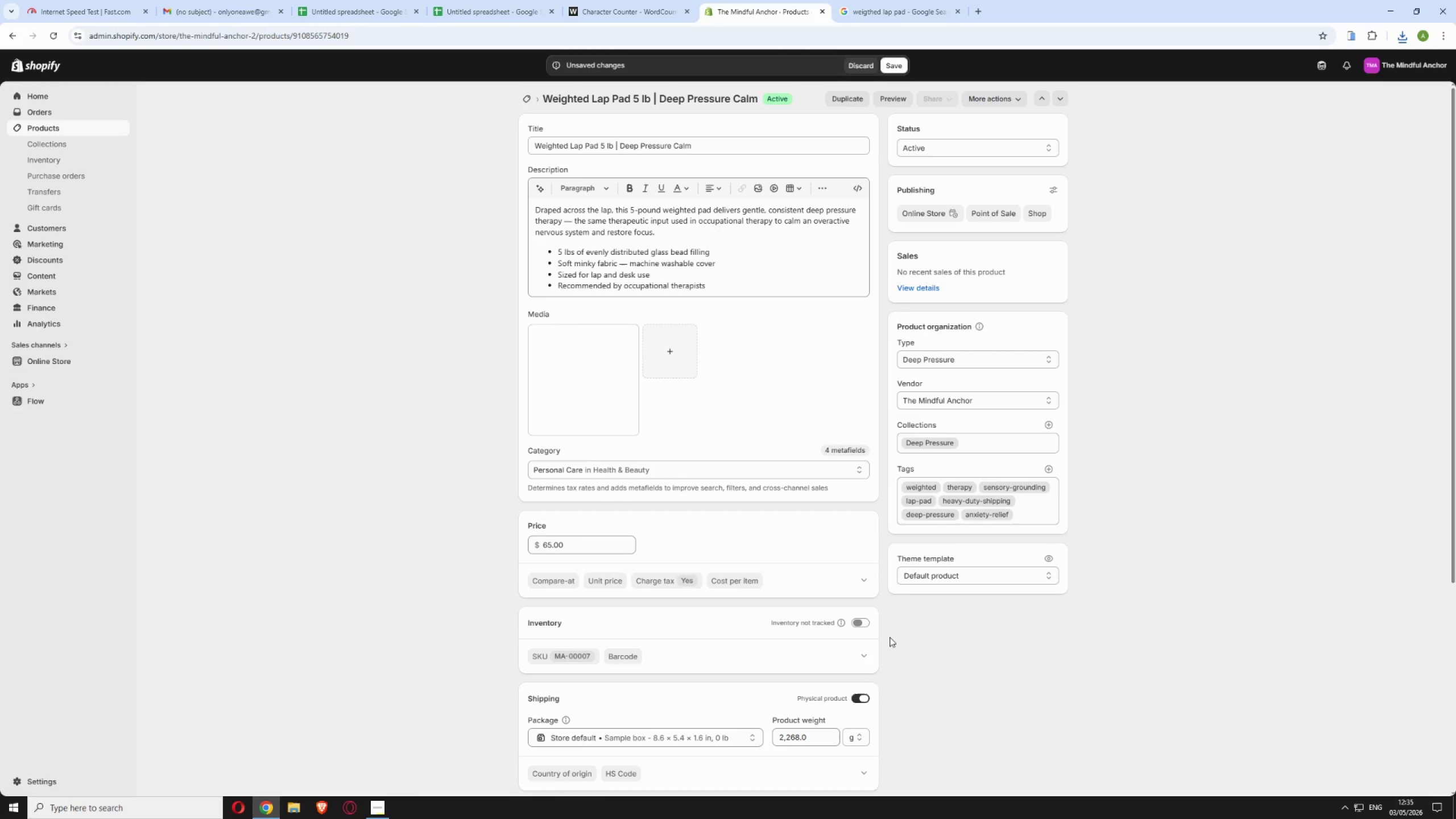 
wait(8.61)
 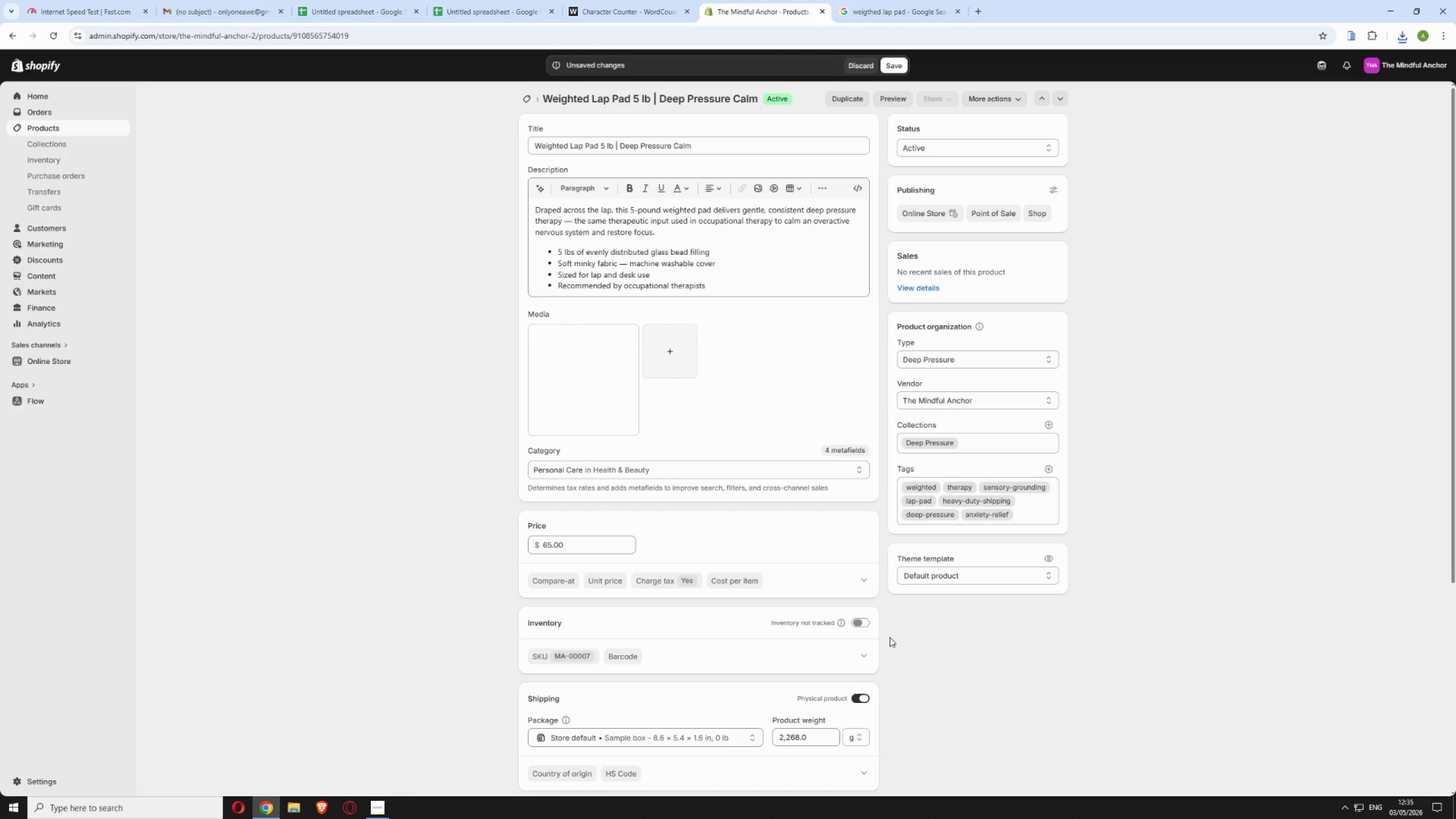 
left_click([888, 69])
 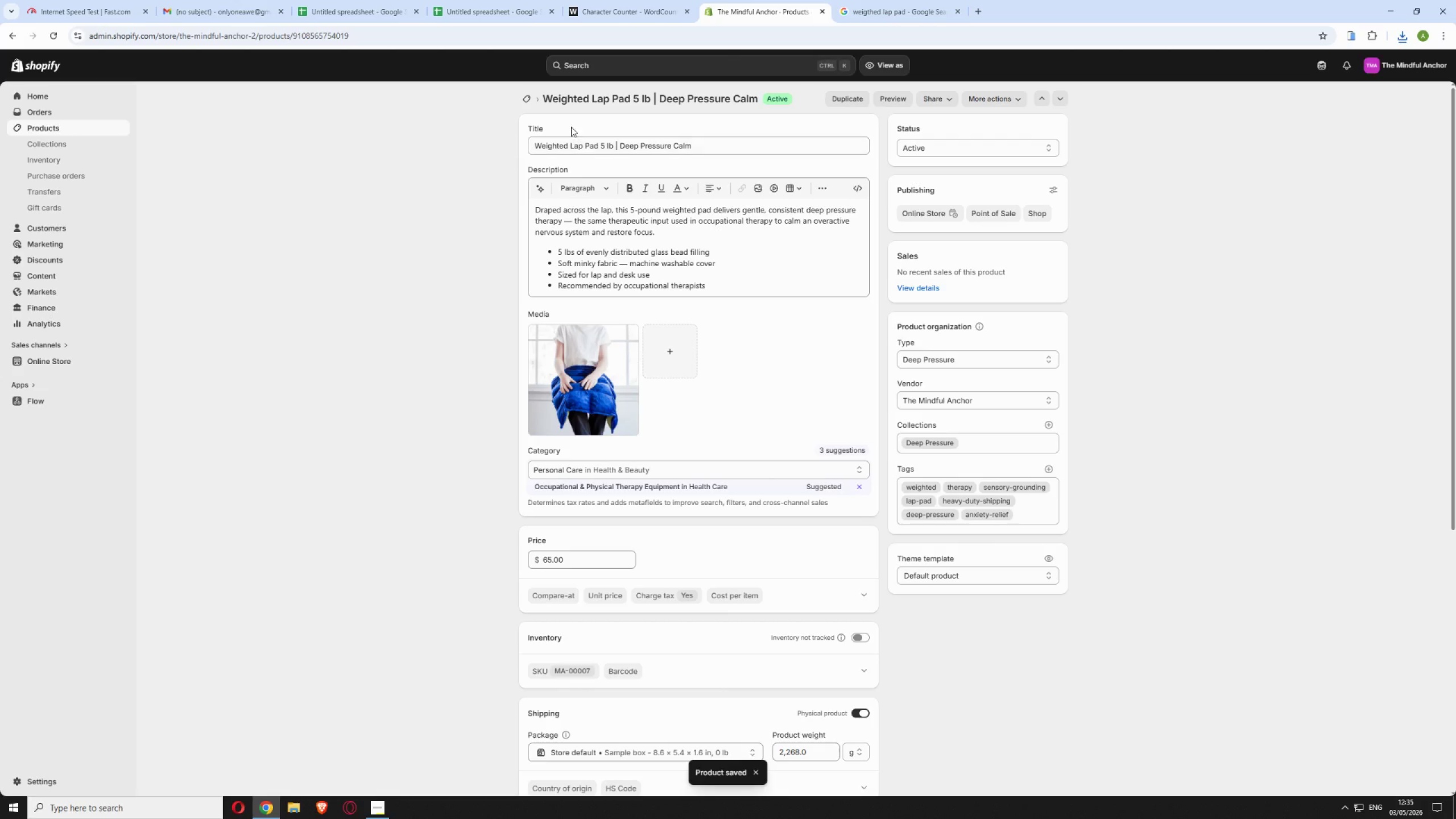 
wait(7.38)
 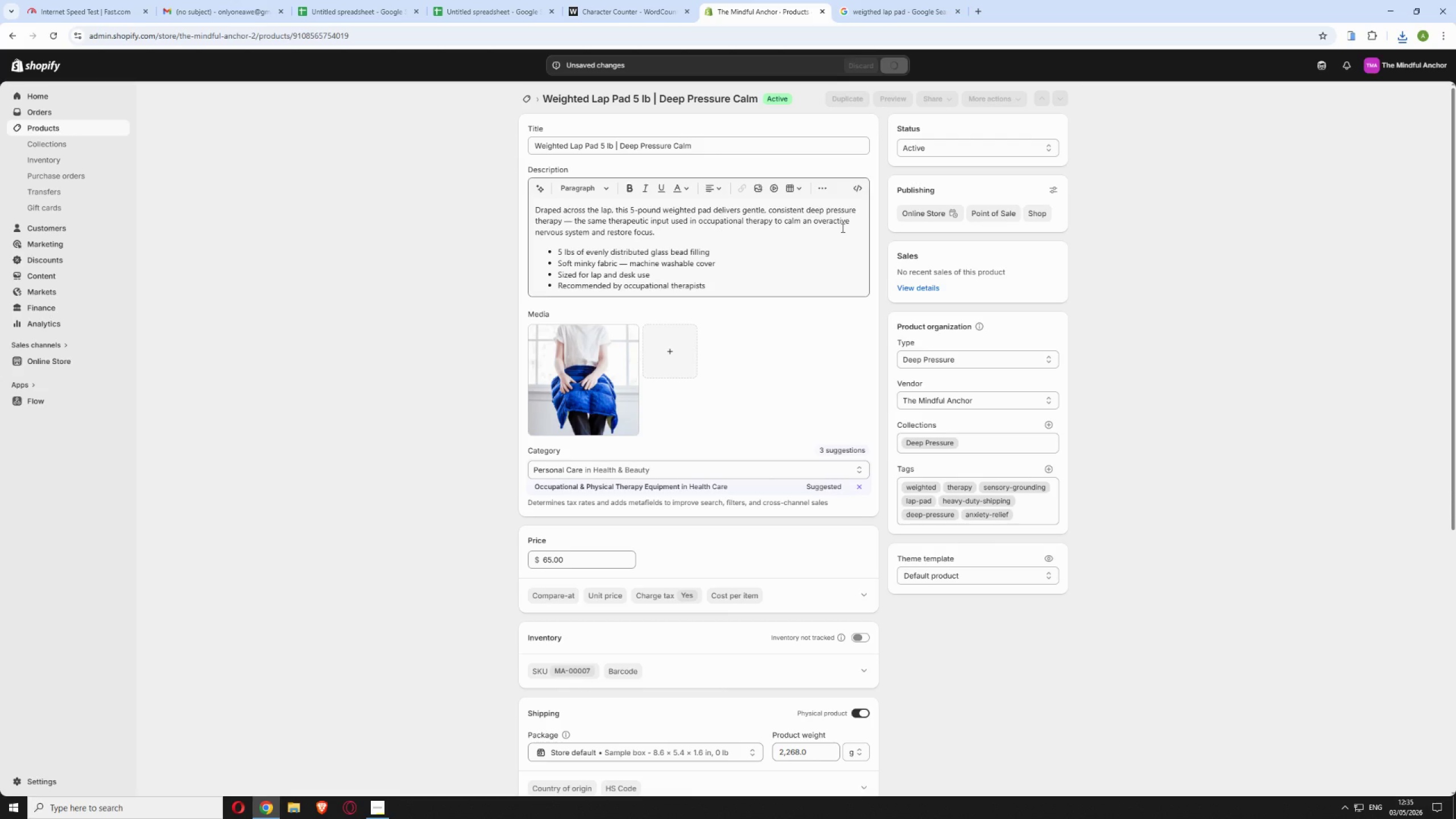 
left_click([528, 98])
 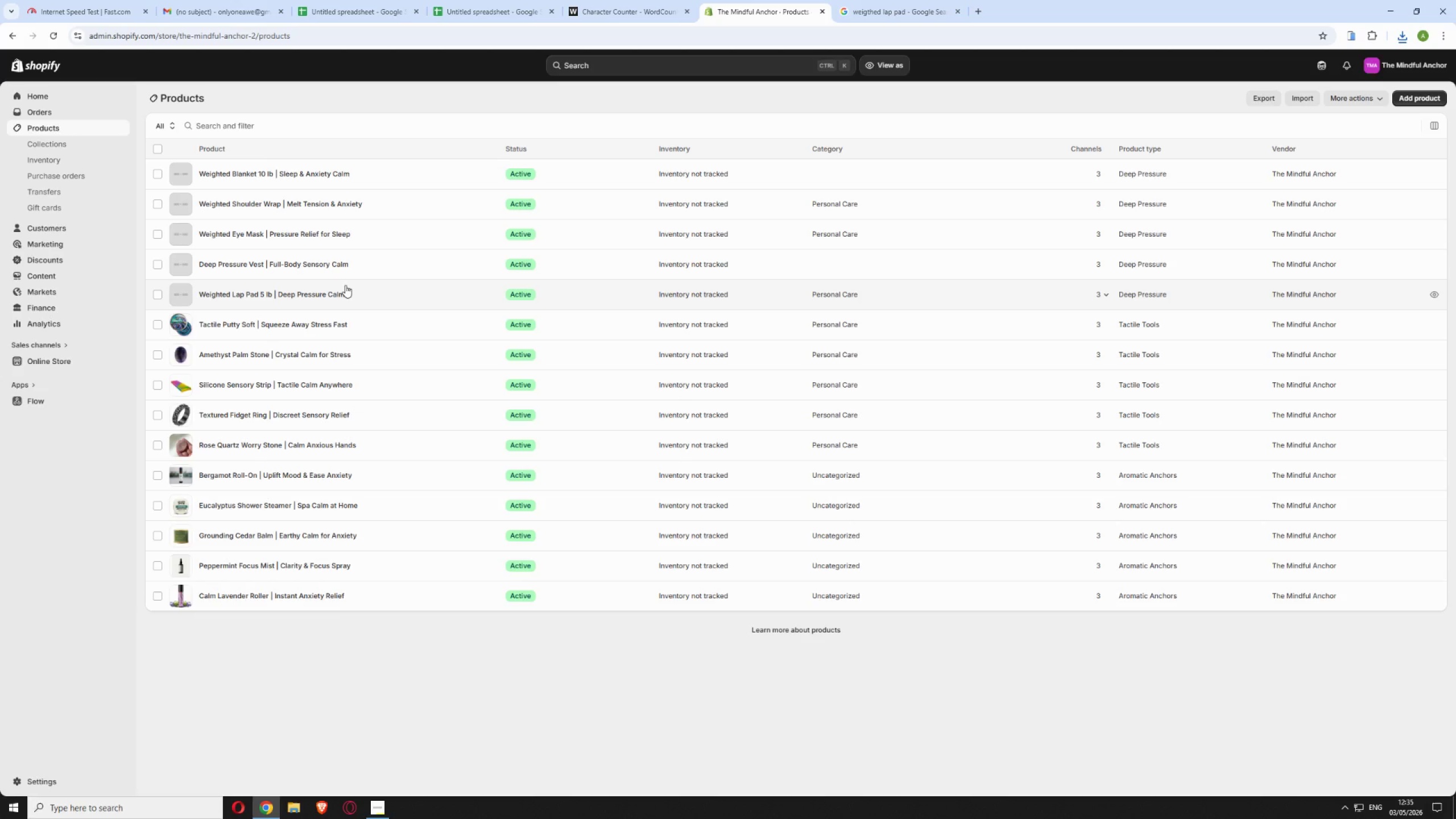 
wait(6.73)
 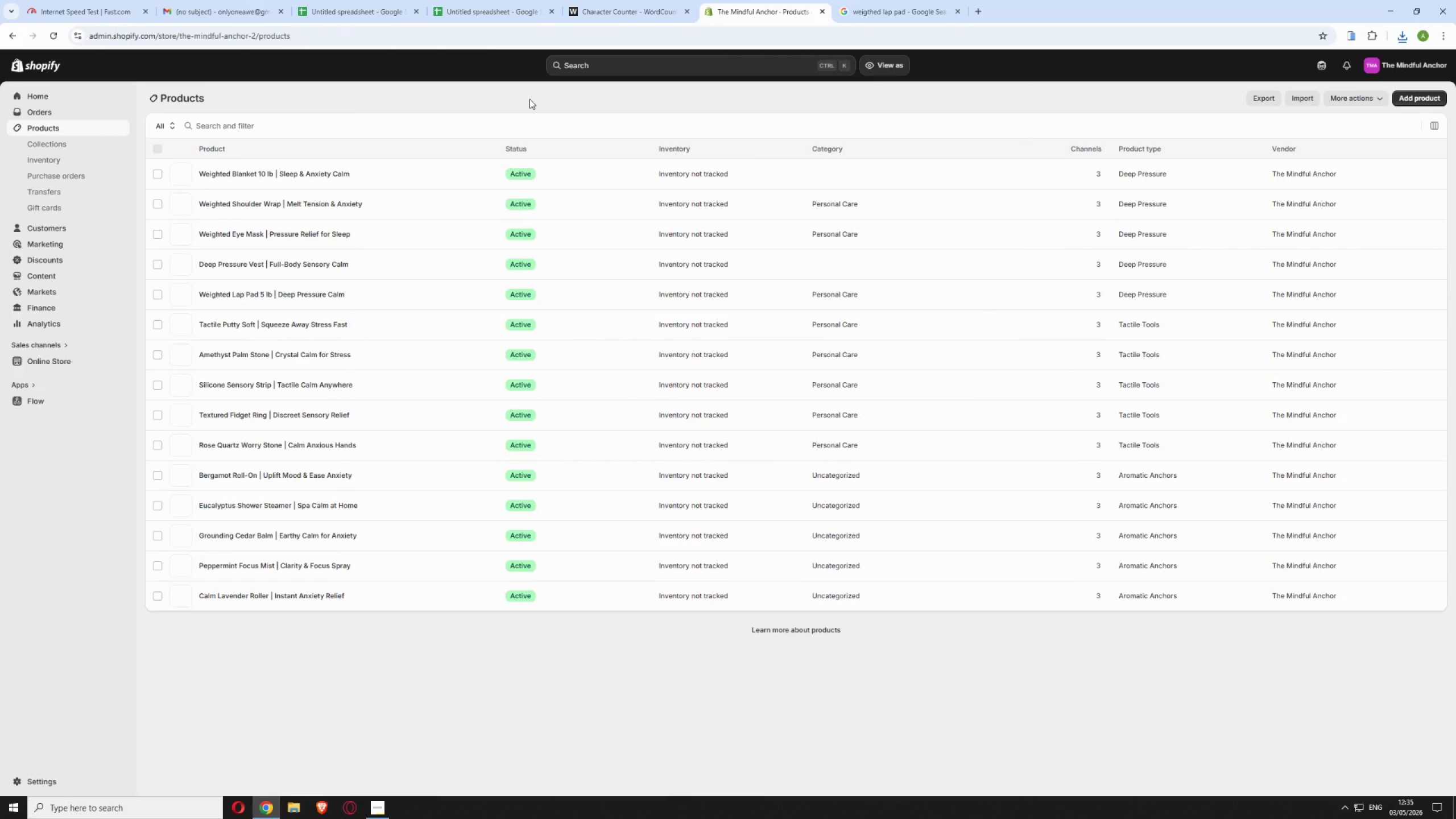 
left_click([371, 261])
 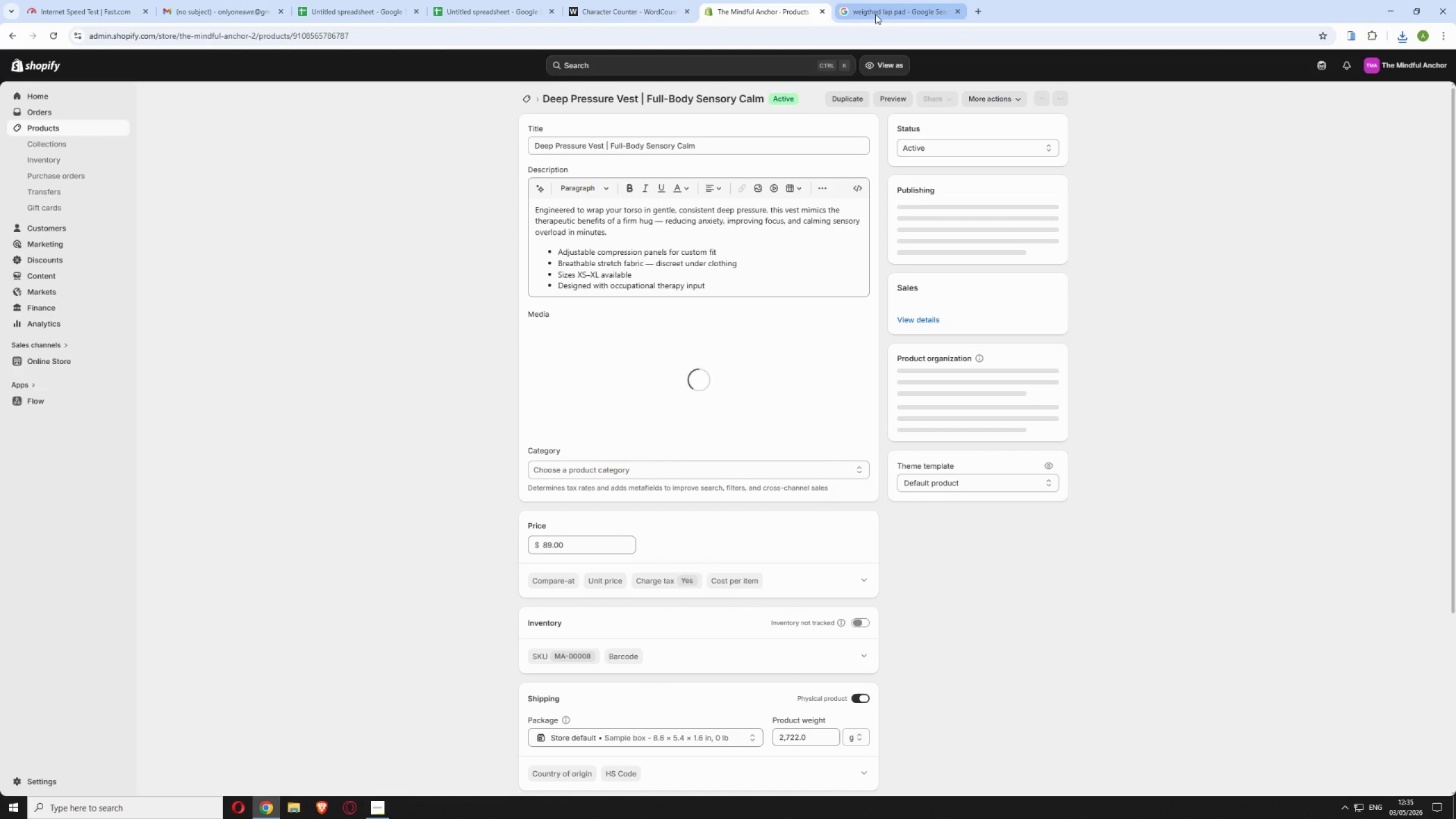 
left_click([875, 14])
 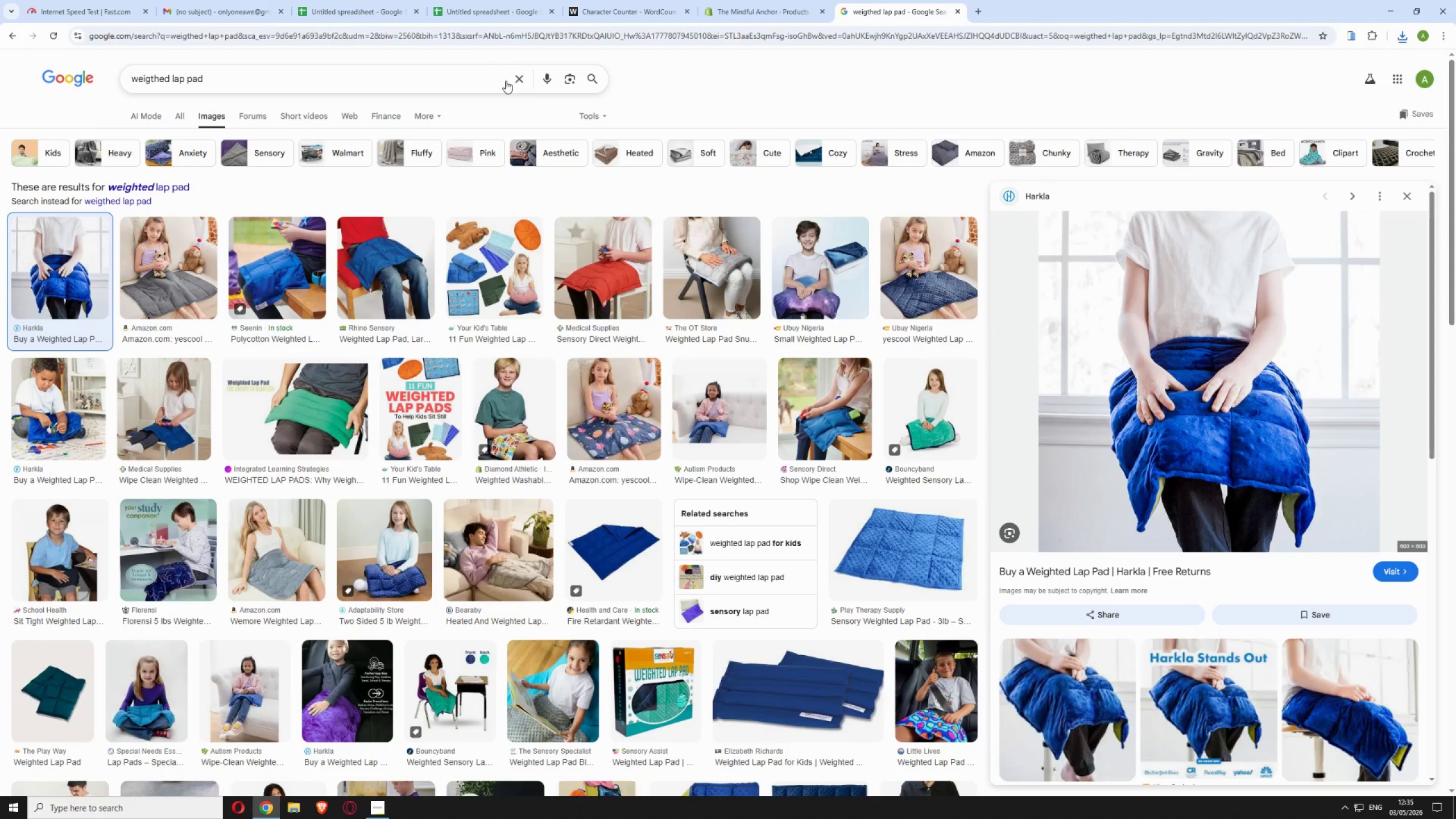 
left_click([514, 76])
 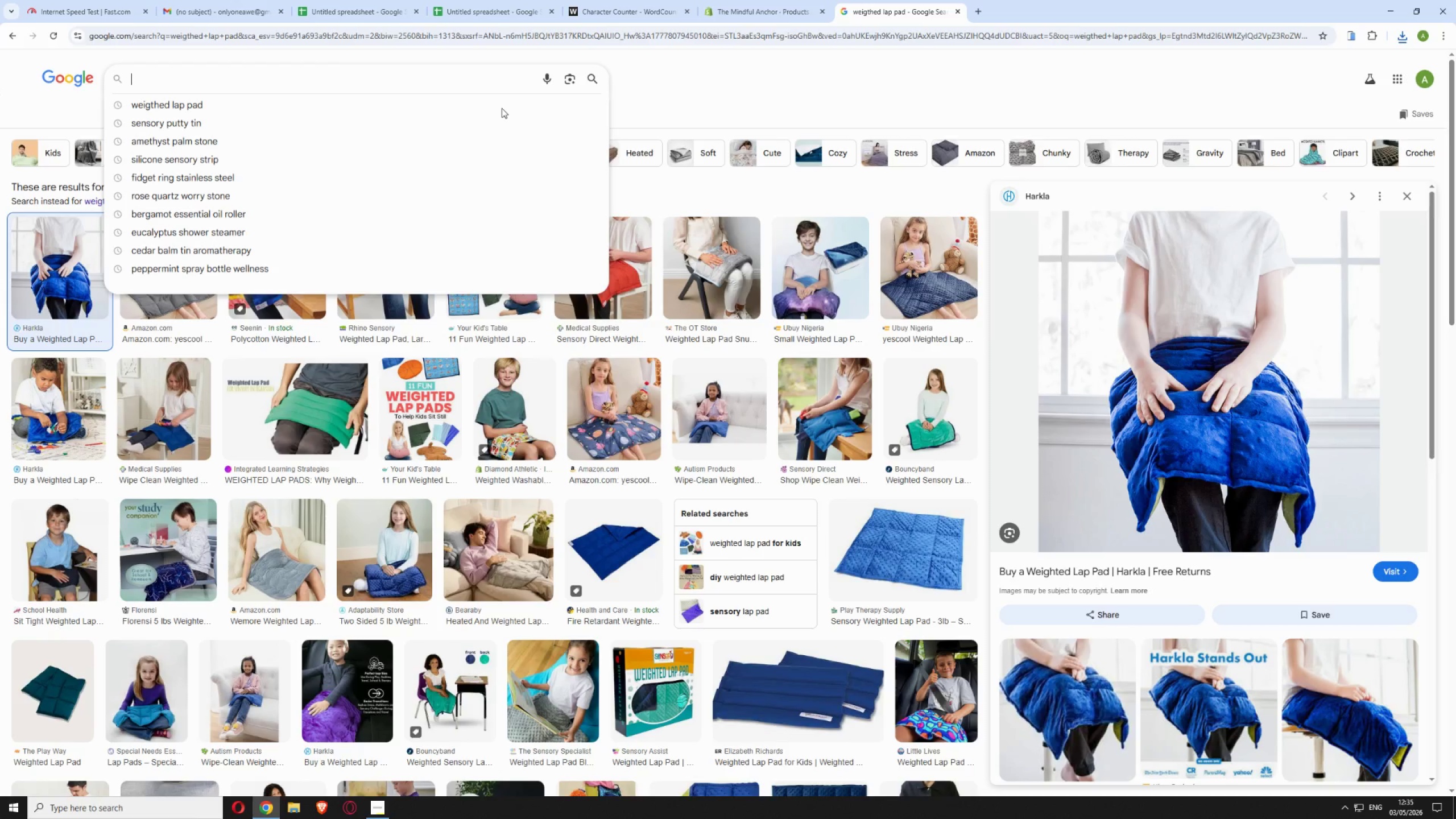 
type(dep)
key(Backspace)
type(ep pressure compression vest)
 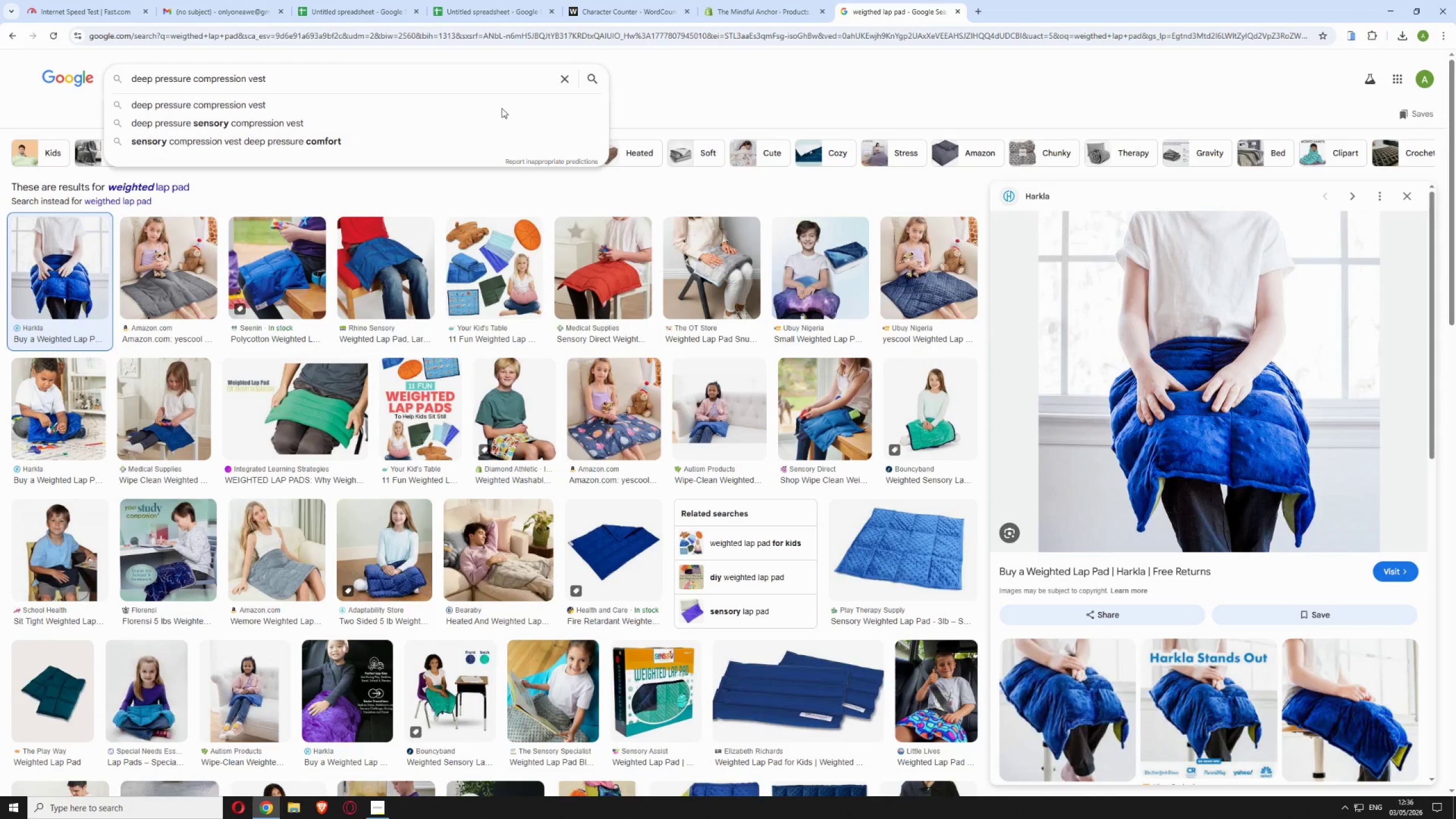 
key(Enter)
 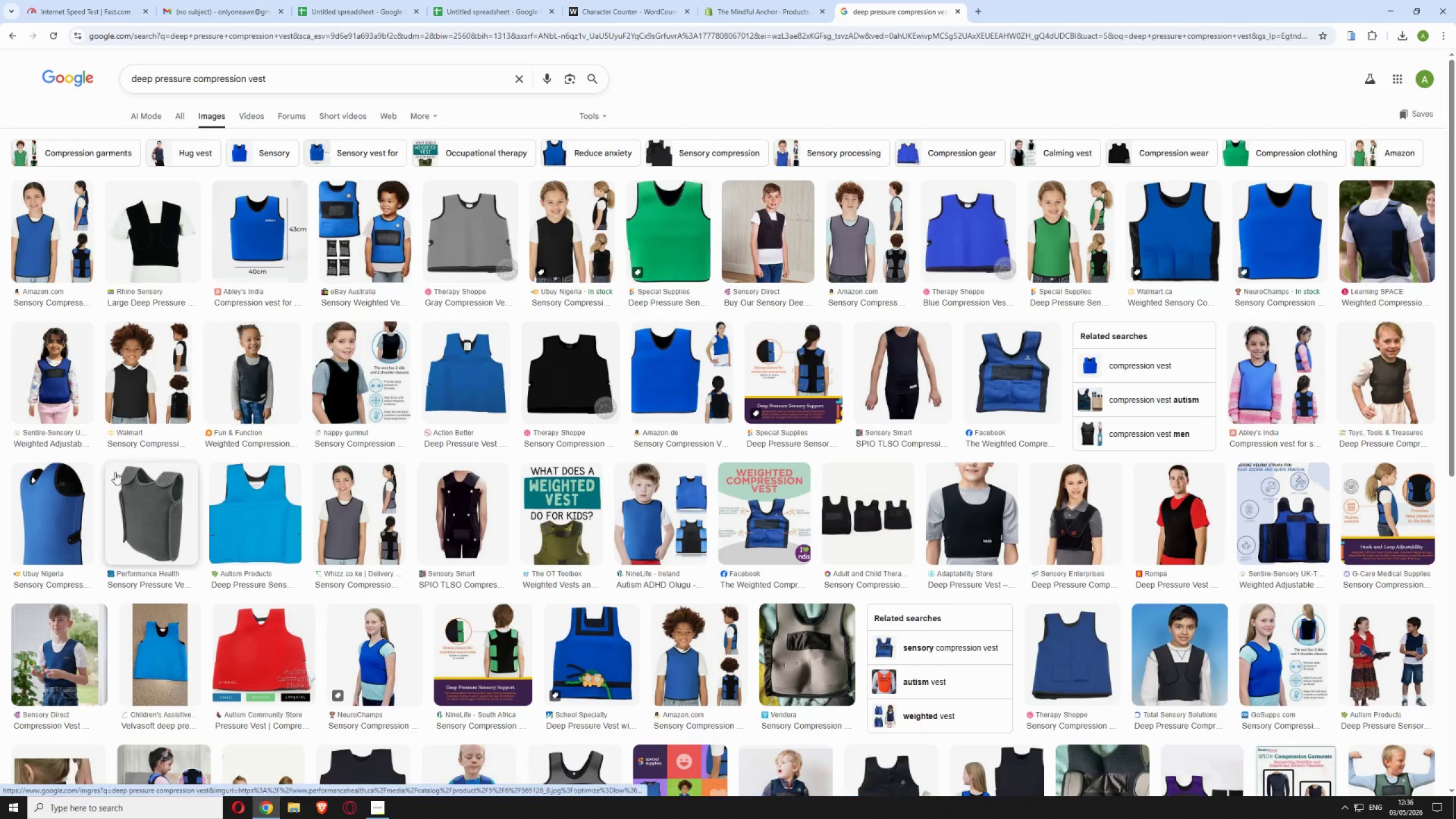 
wait(24.11)
 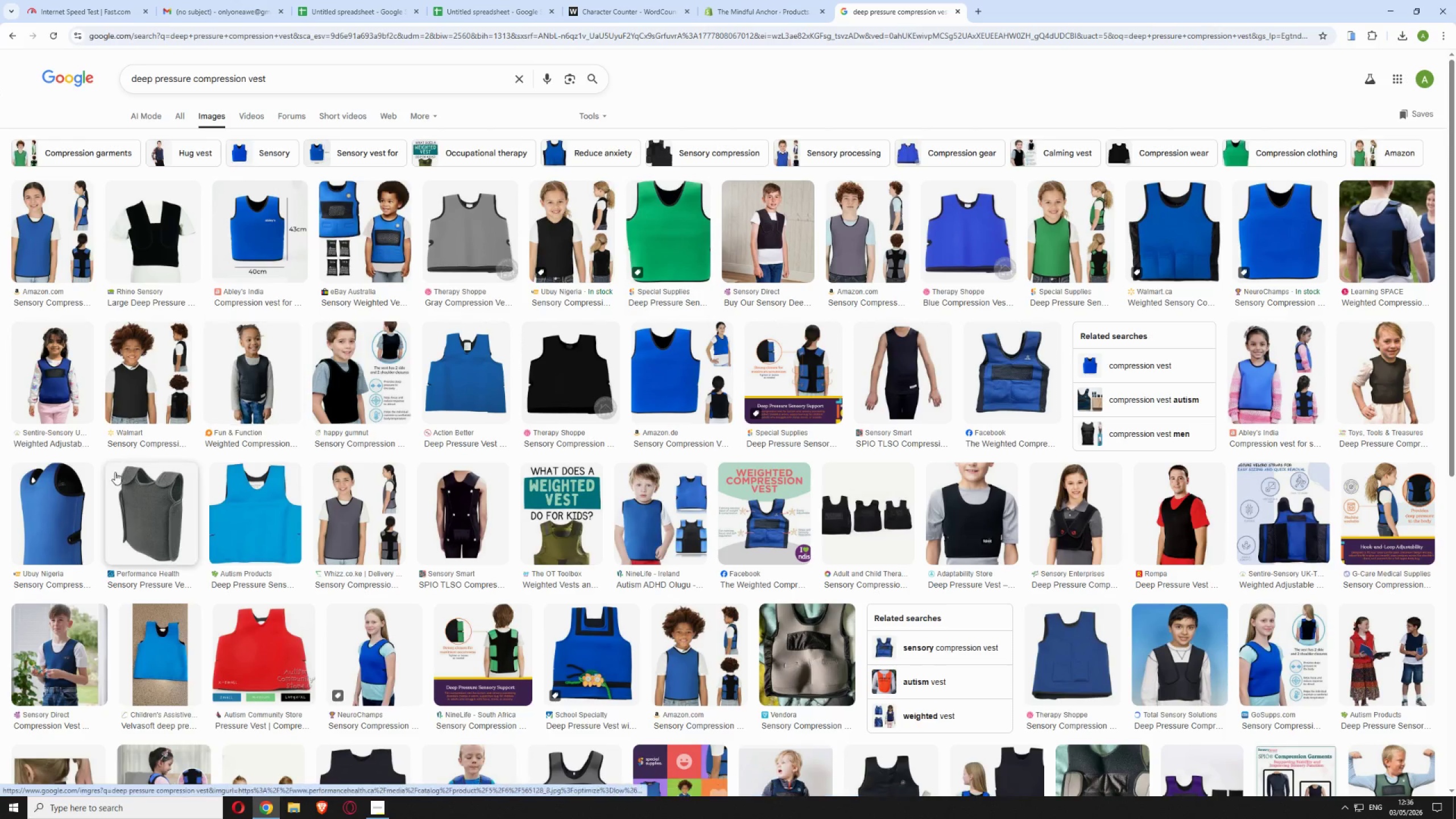 
left_click([80, 500])
 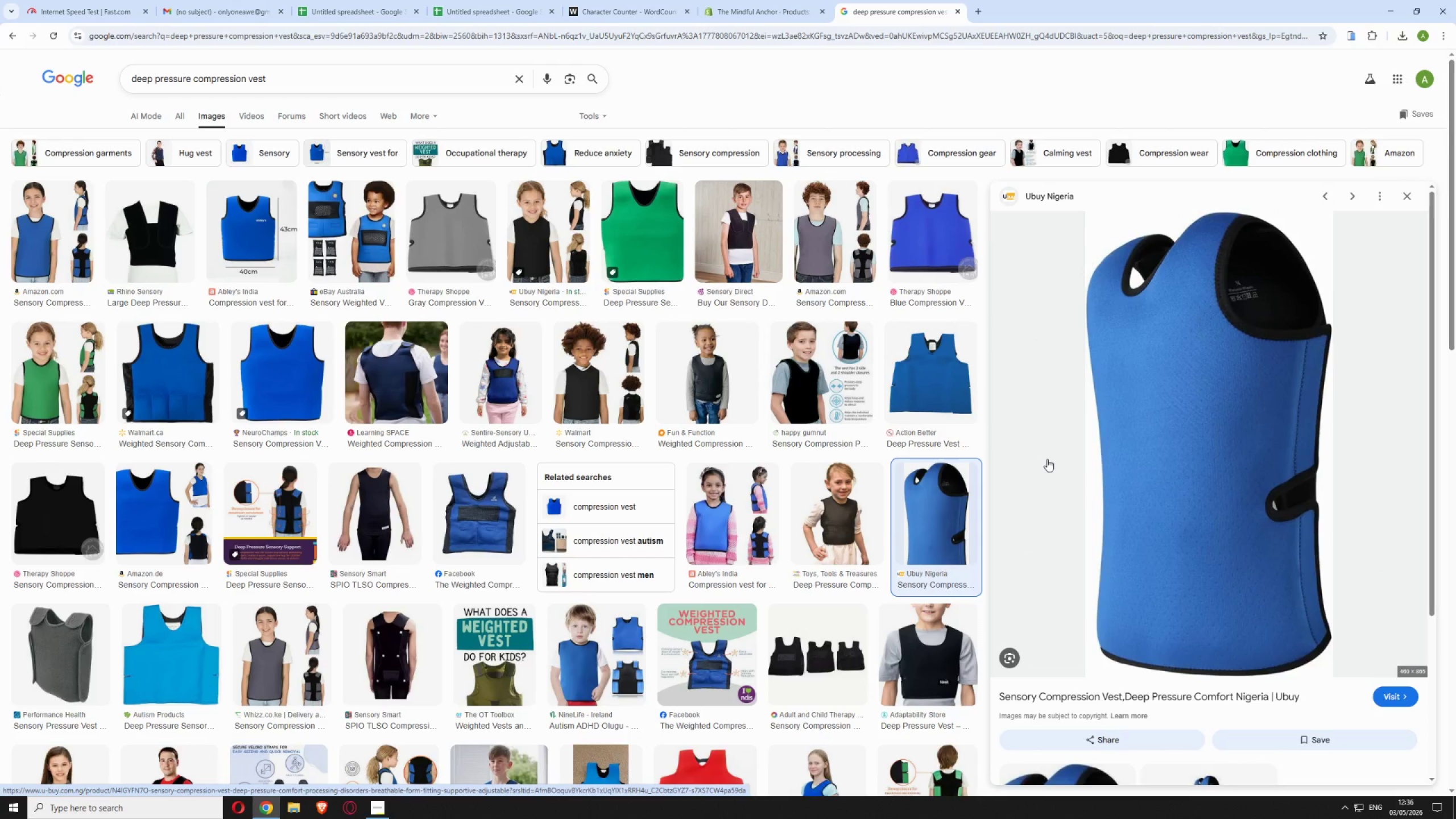 
wait(10.34)
 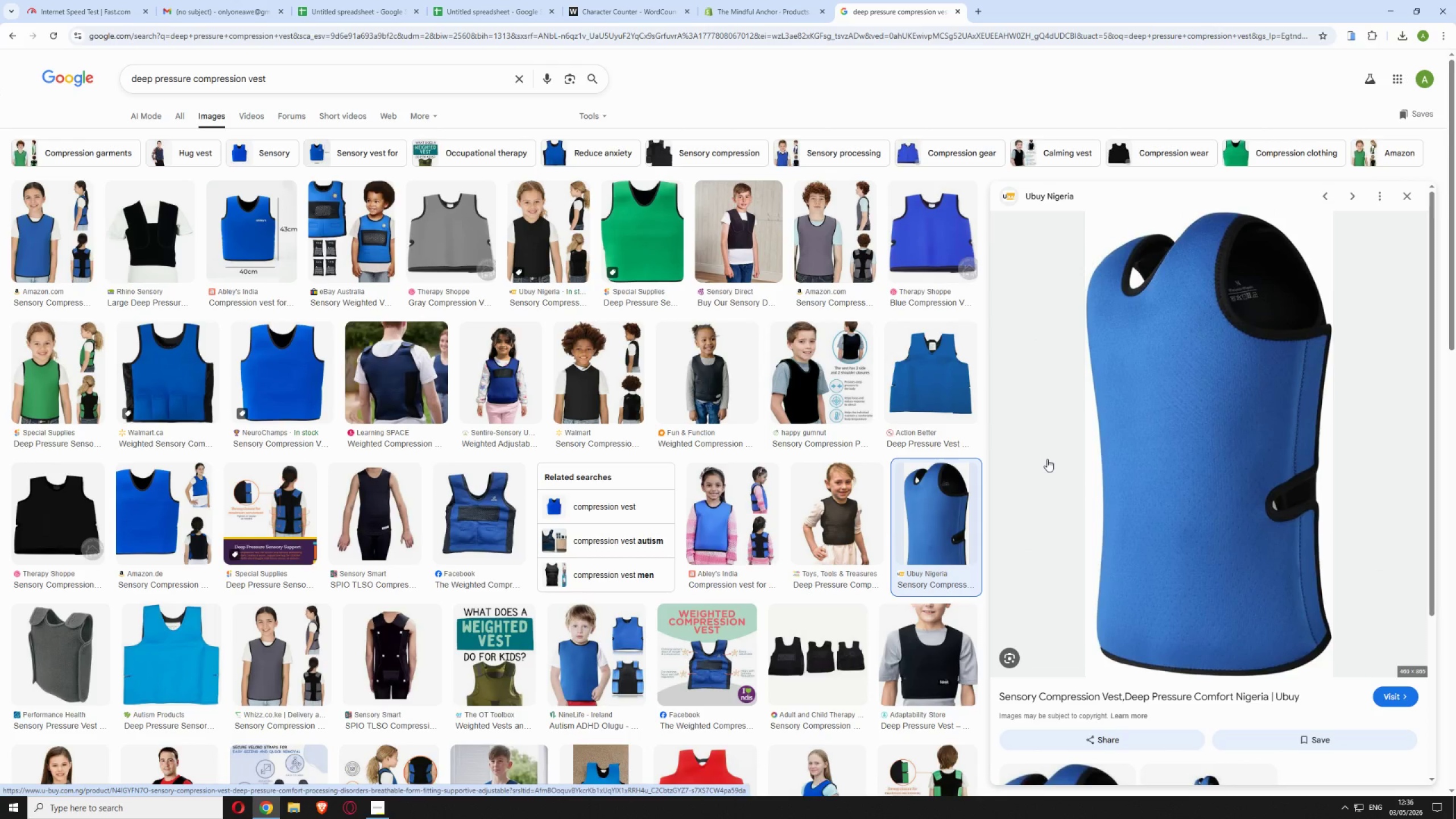 
right_click([1224, 410])
 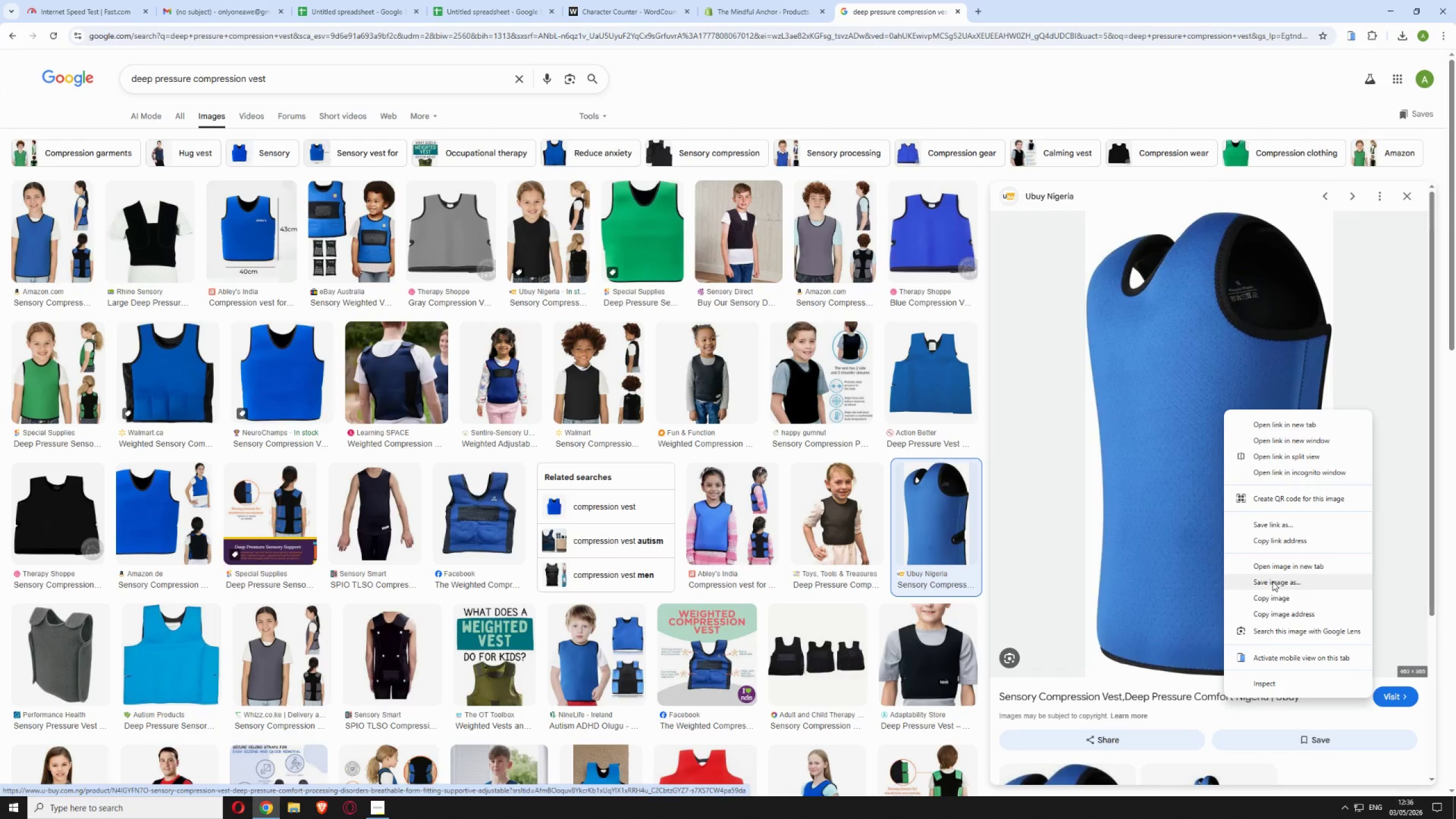 
left_click([1272, 584])
 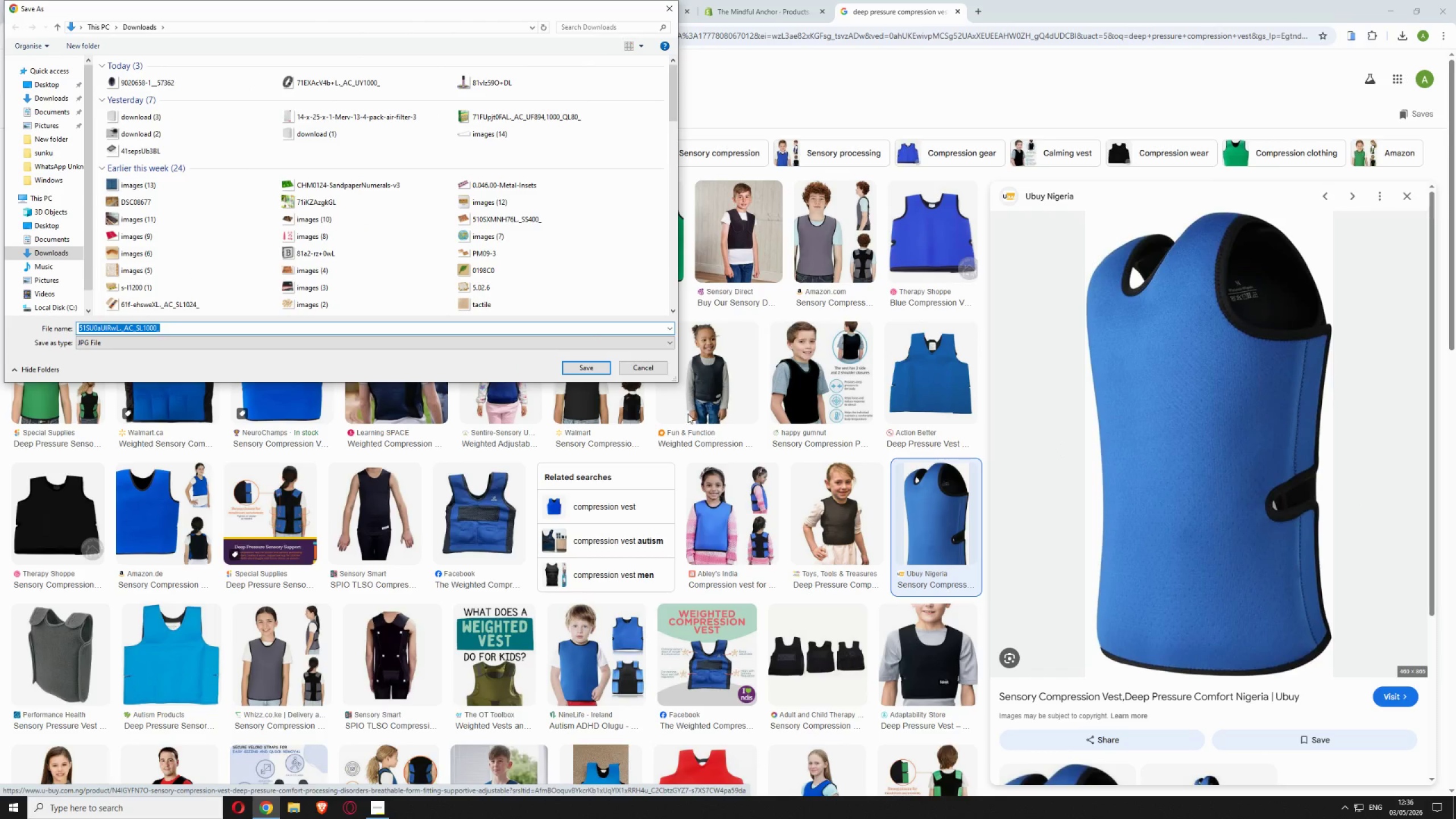 
left_click([581, 366])
 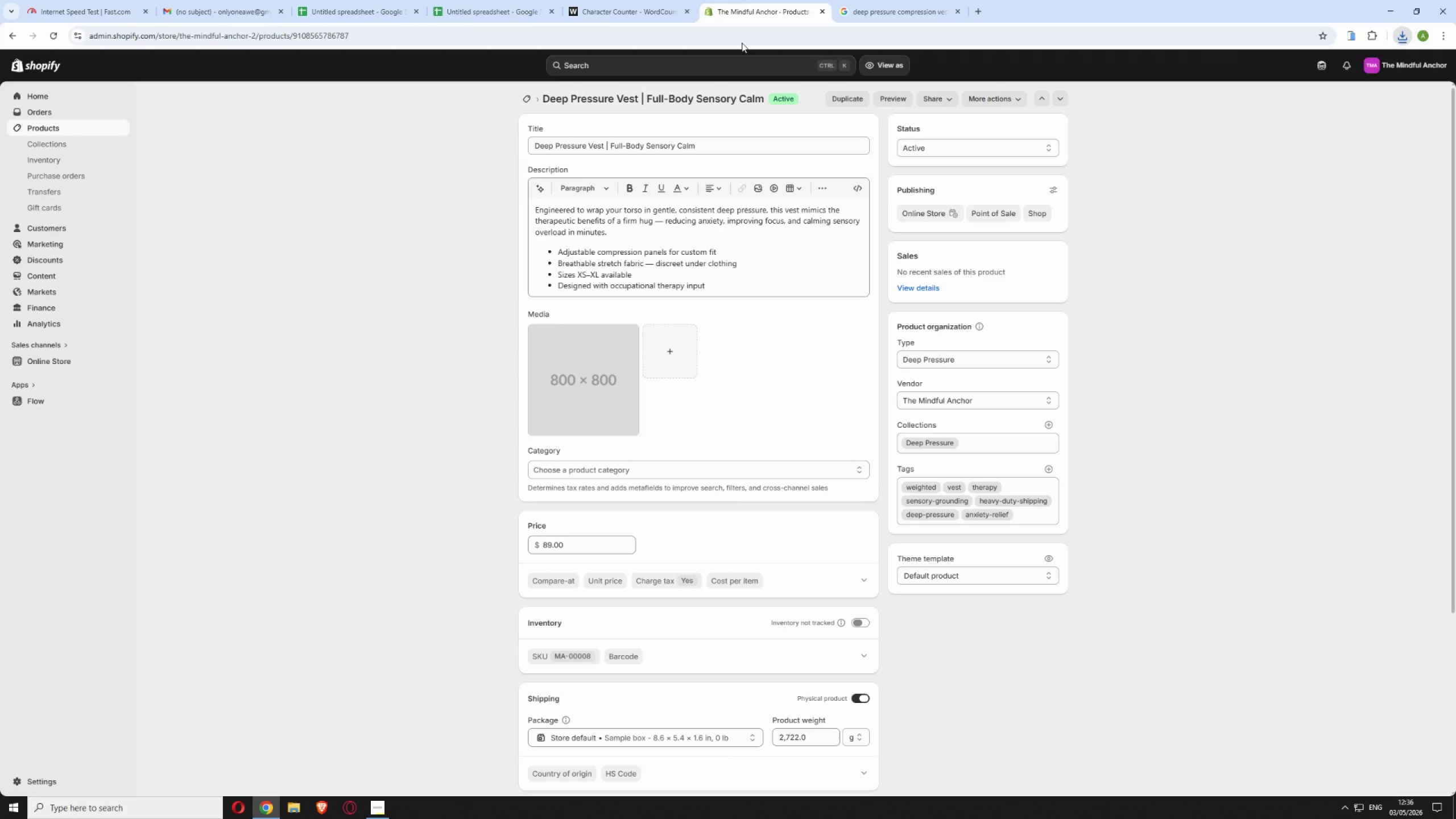 
left_click([664, 340])
 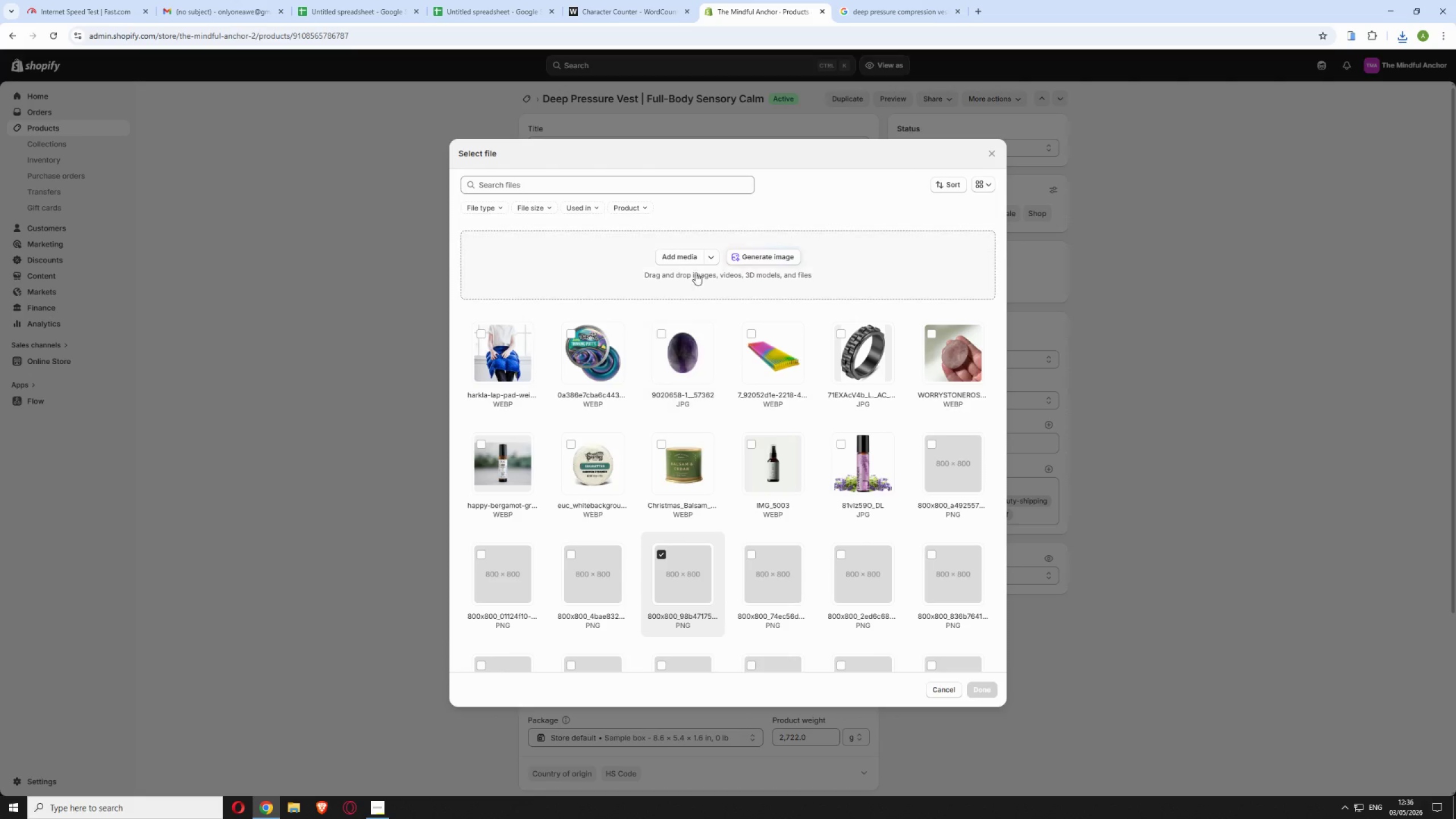 
left_click([682, 256])
 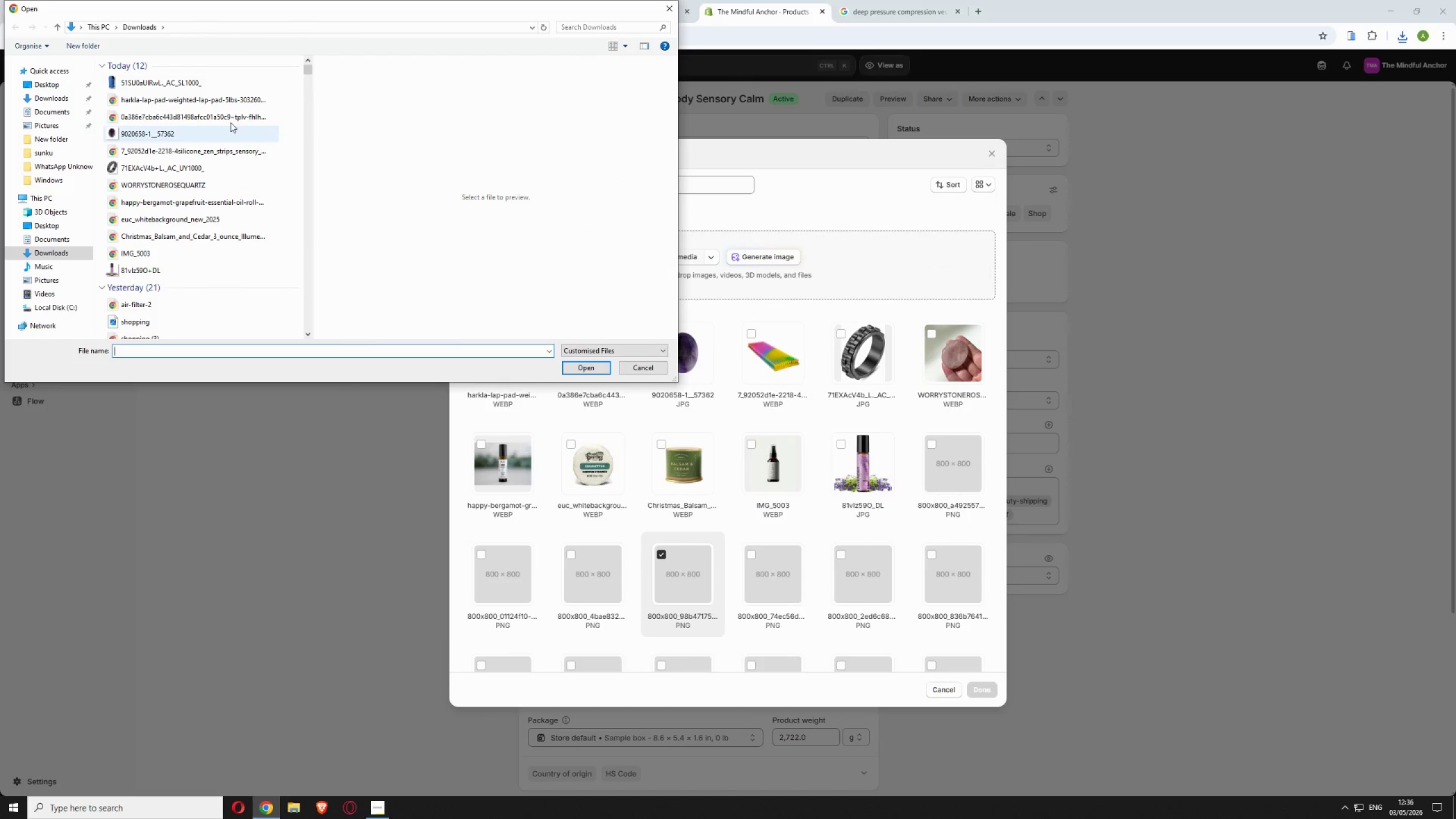 
left_click([216, 81])
 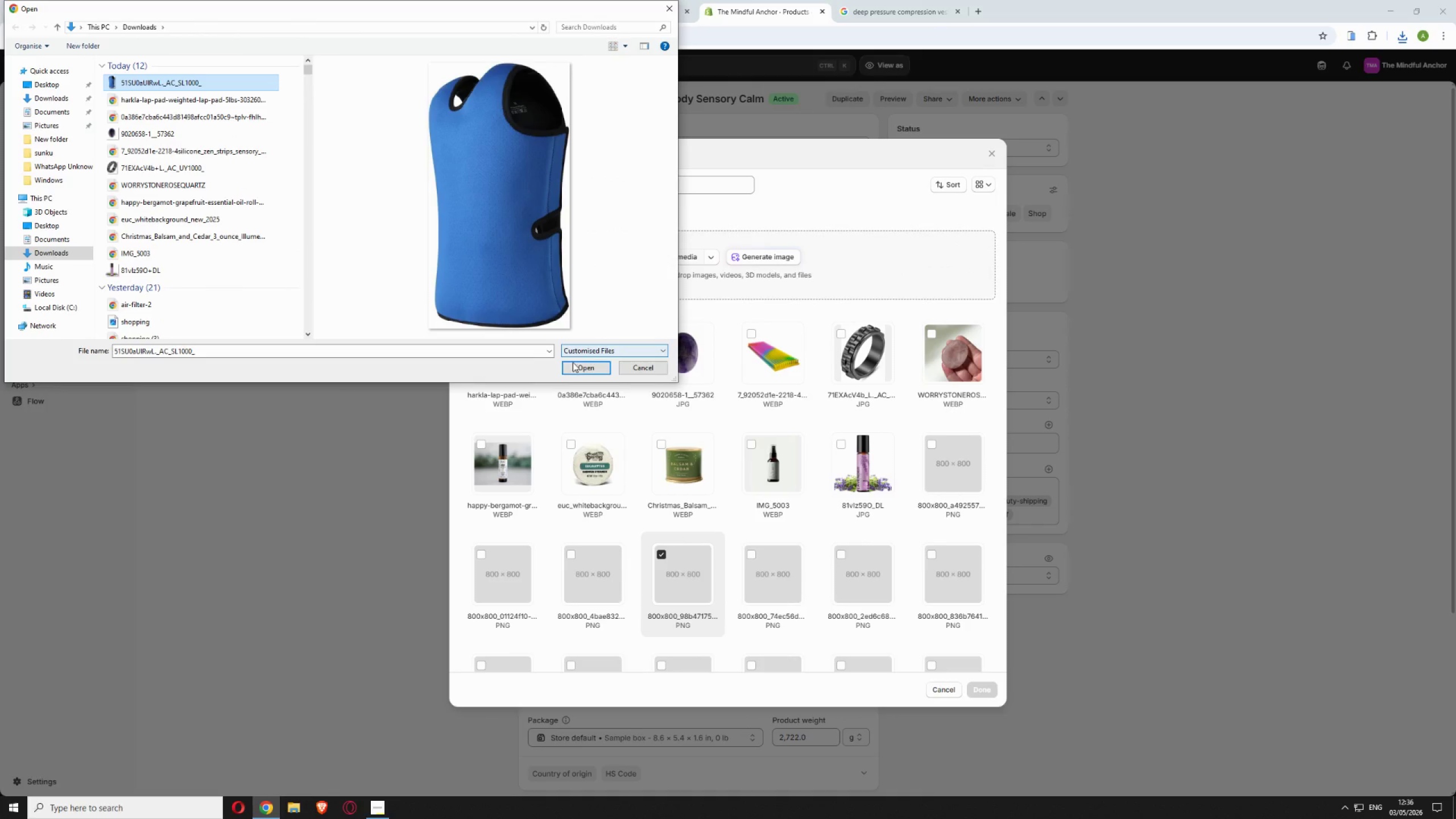 
left_click([573, 365])
 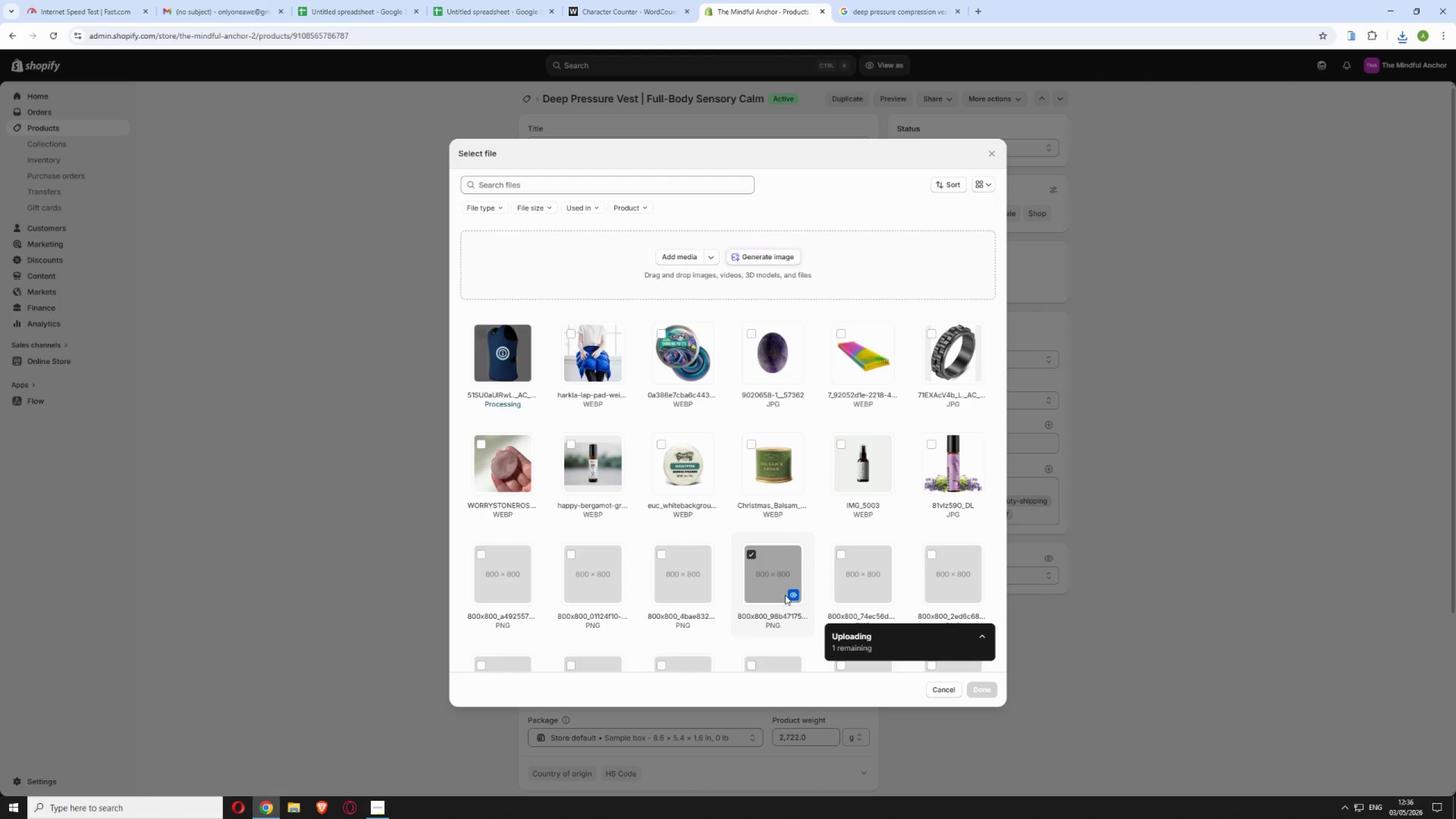 
left_click([748, 555])
 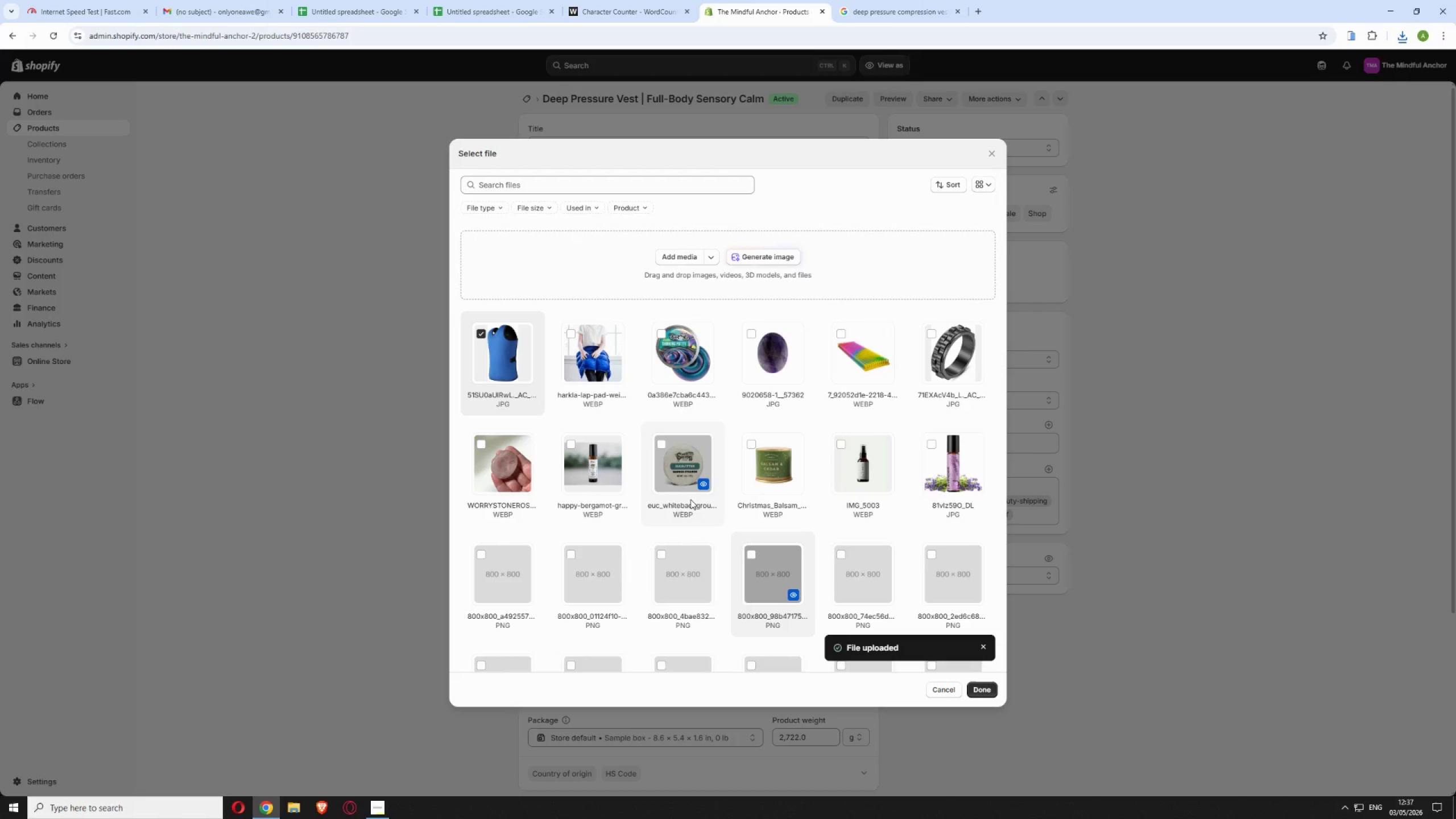 
wait(12.91)
 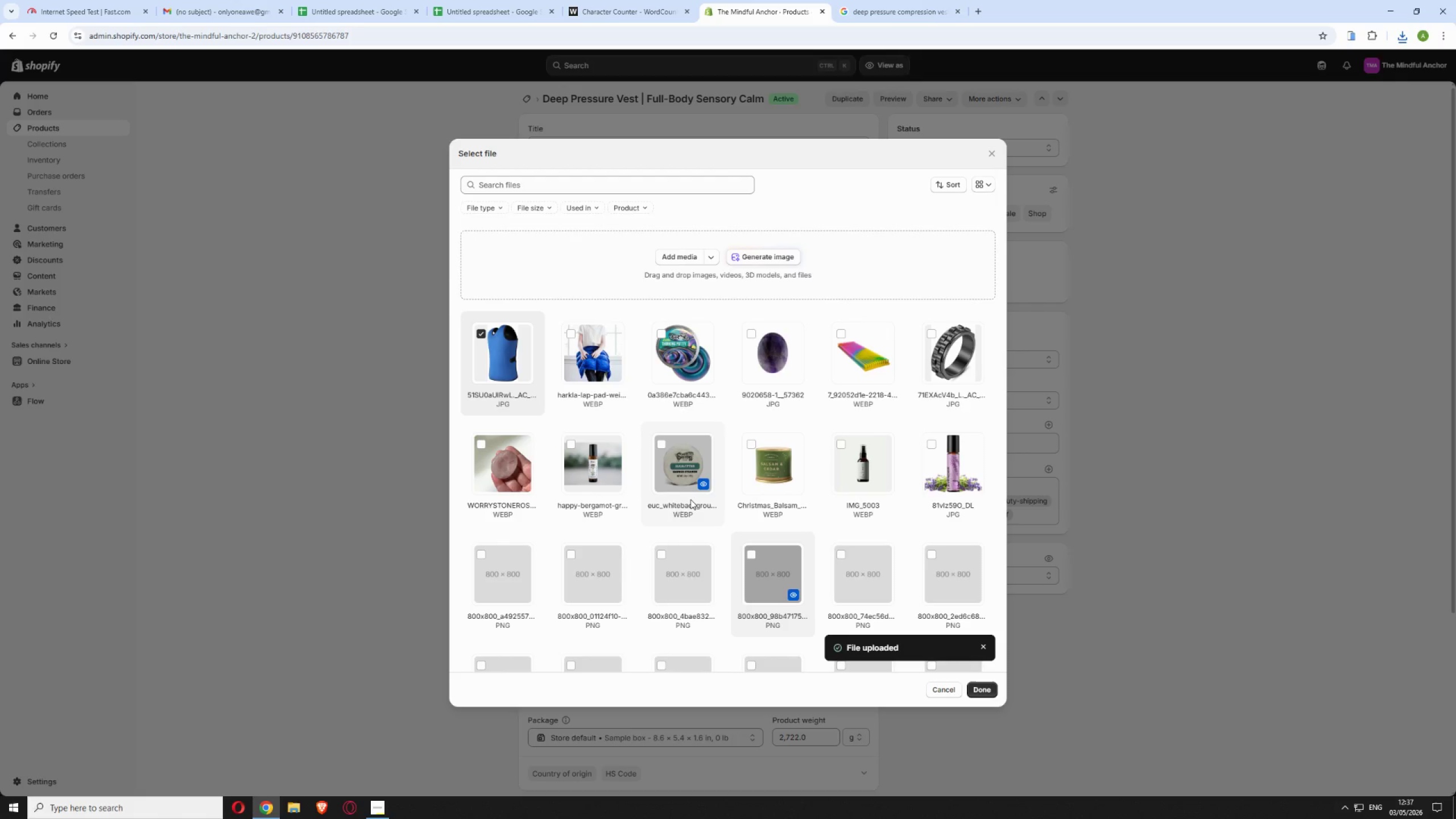 
left_click([982, 692])
 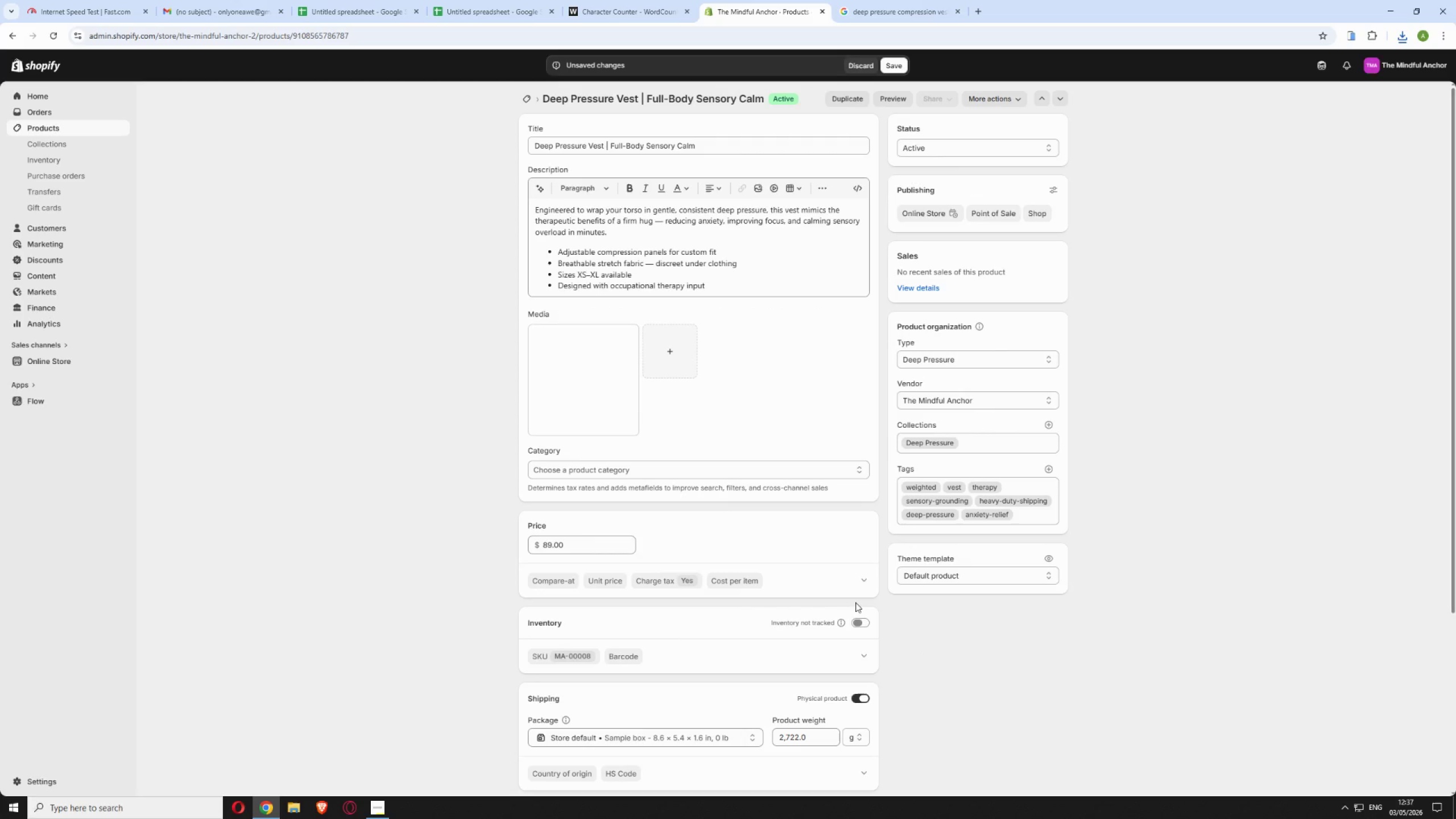 
mouse_move([623, 514])
 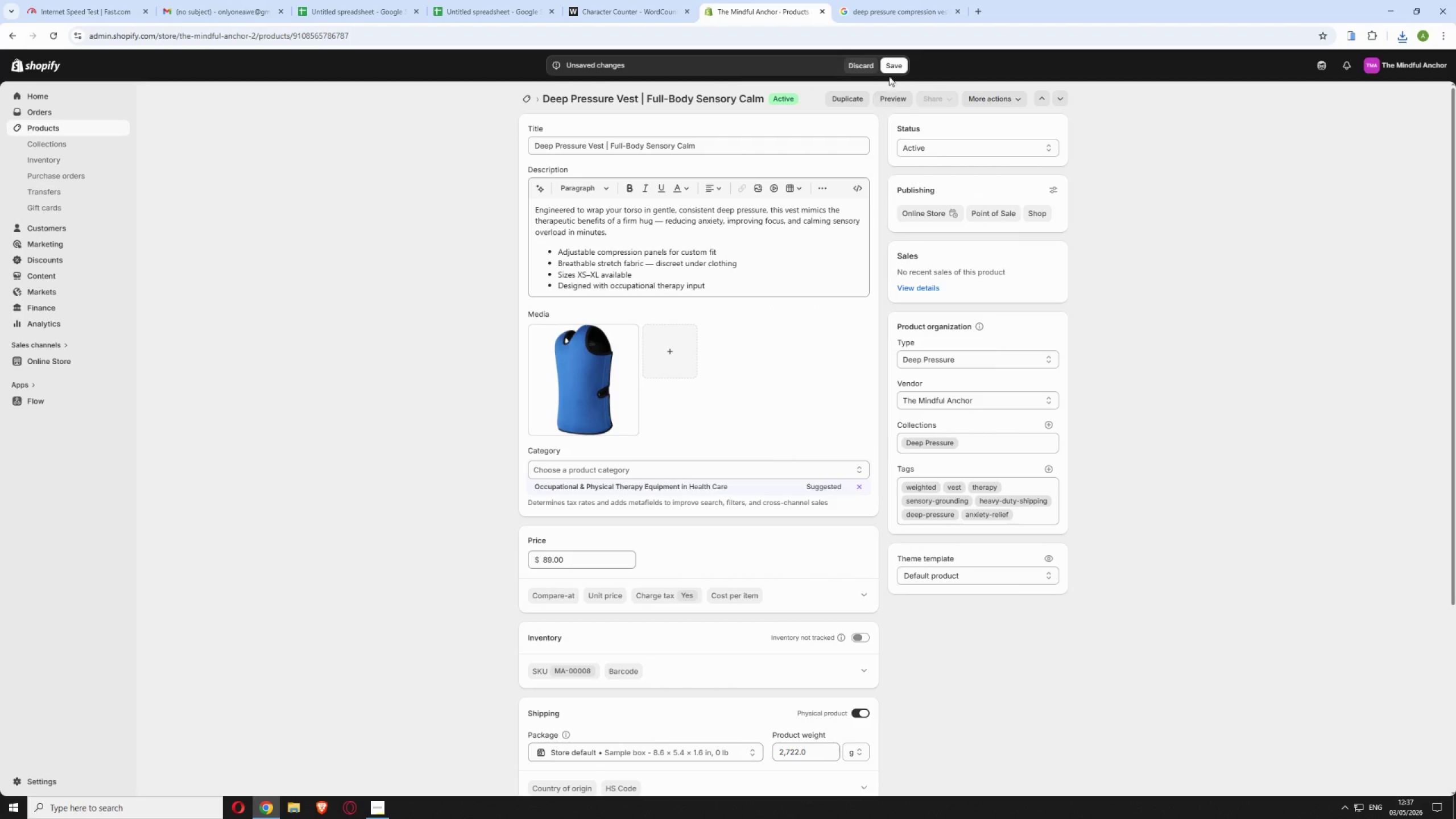 
left_click([892, 63])
 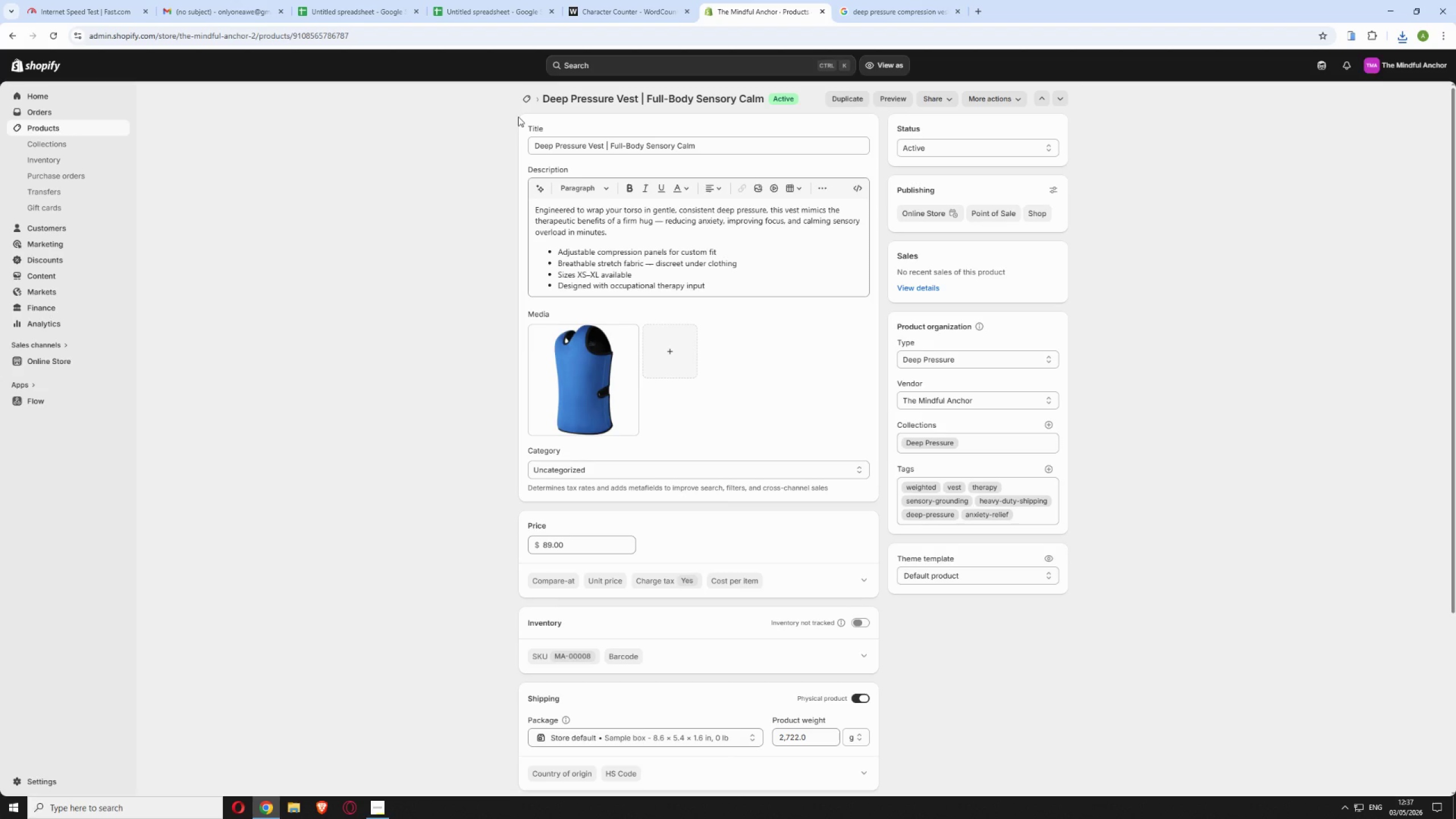 
wait(33.42)
 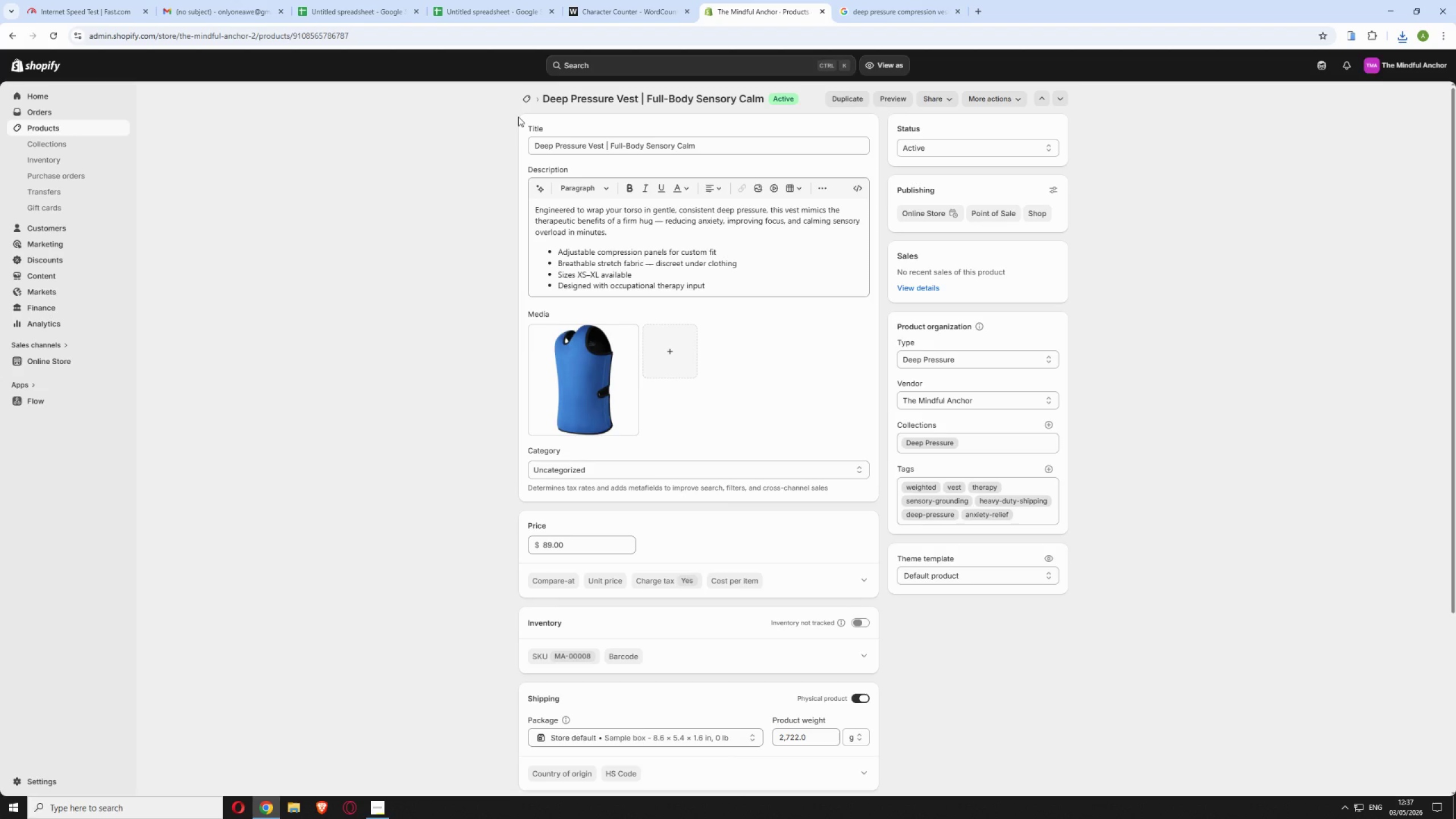 
left_click([521, 100])
 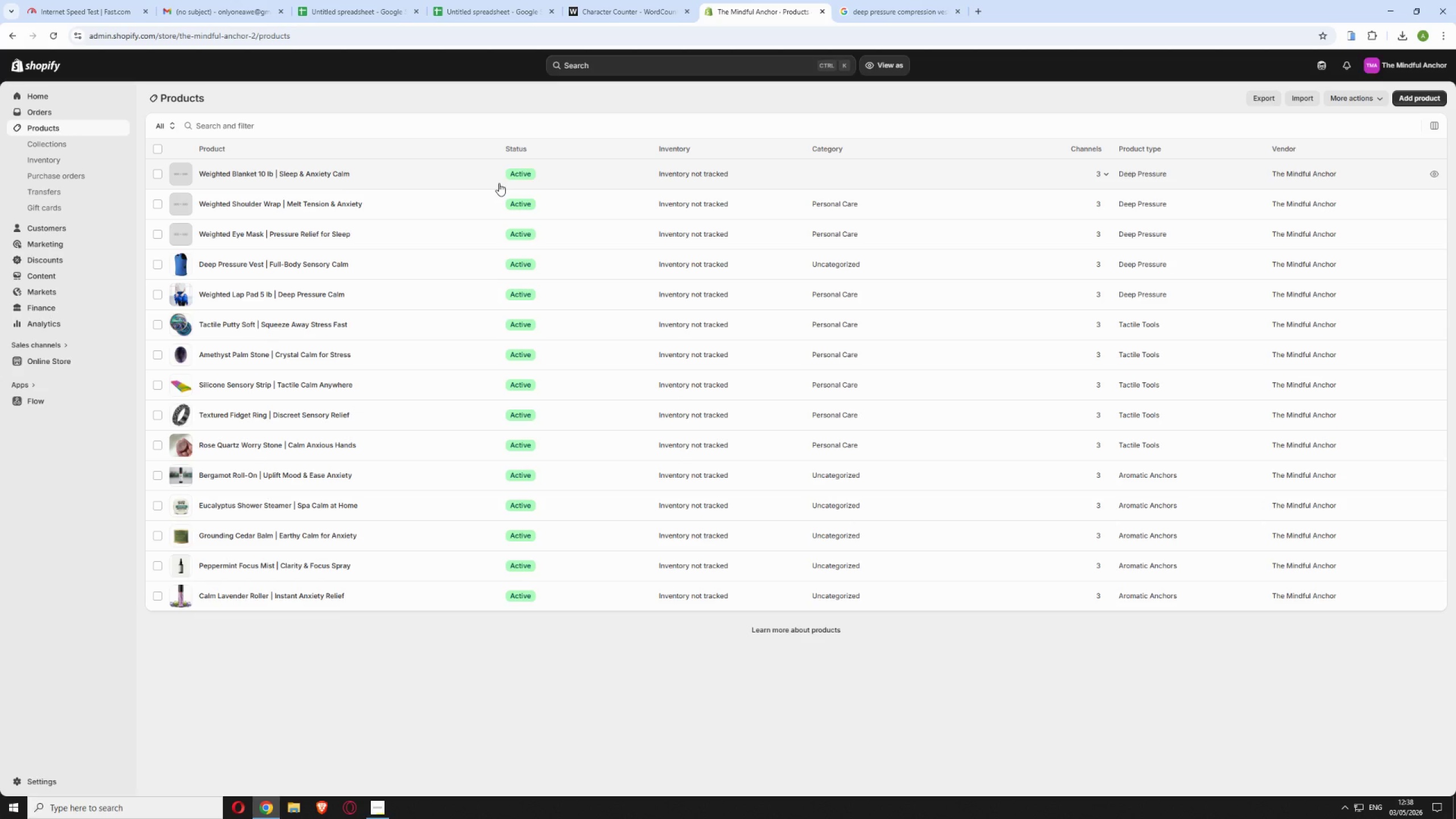 
wait(41.33)
 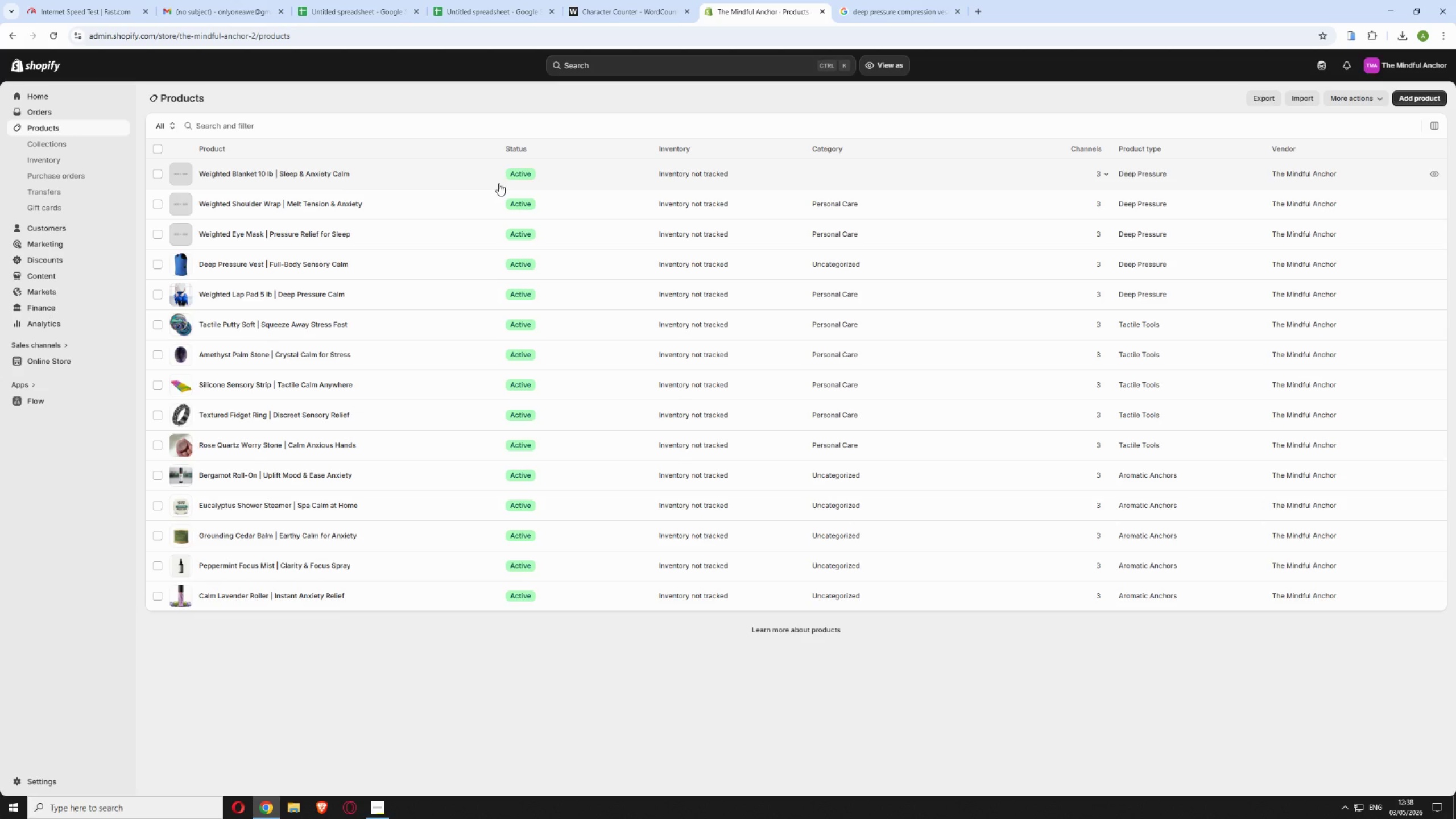 
left_click([917, 2])
 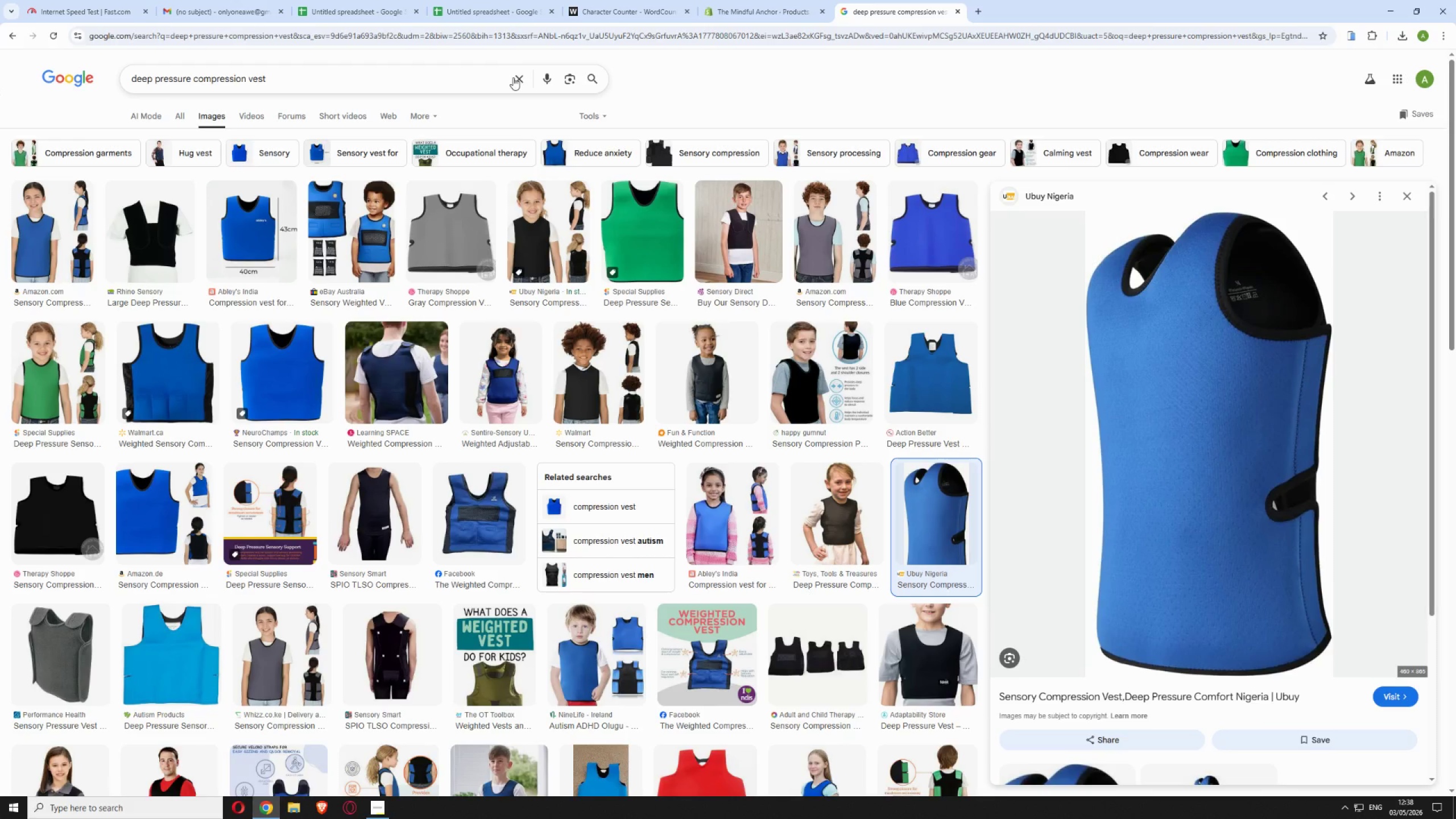 
left_click([515, 76])
 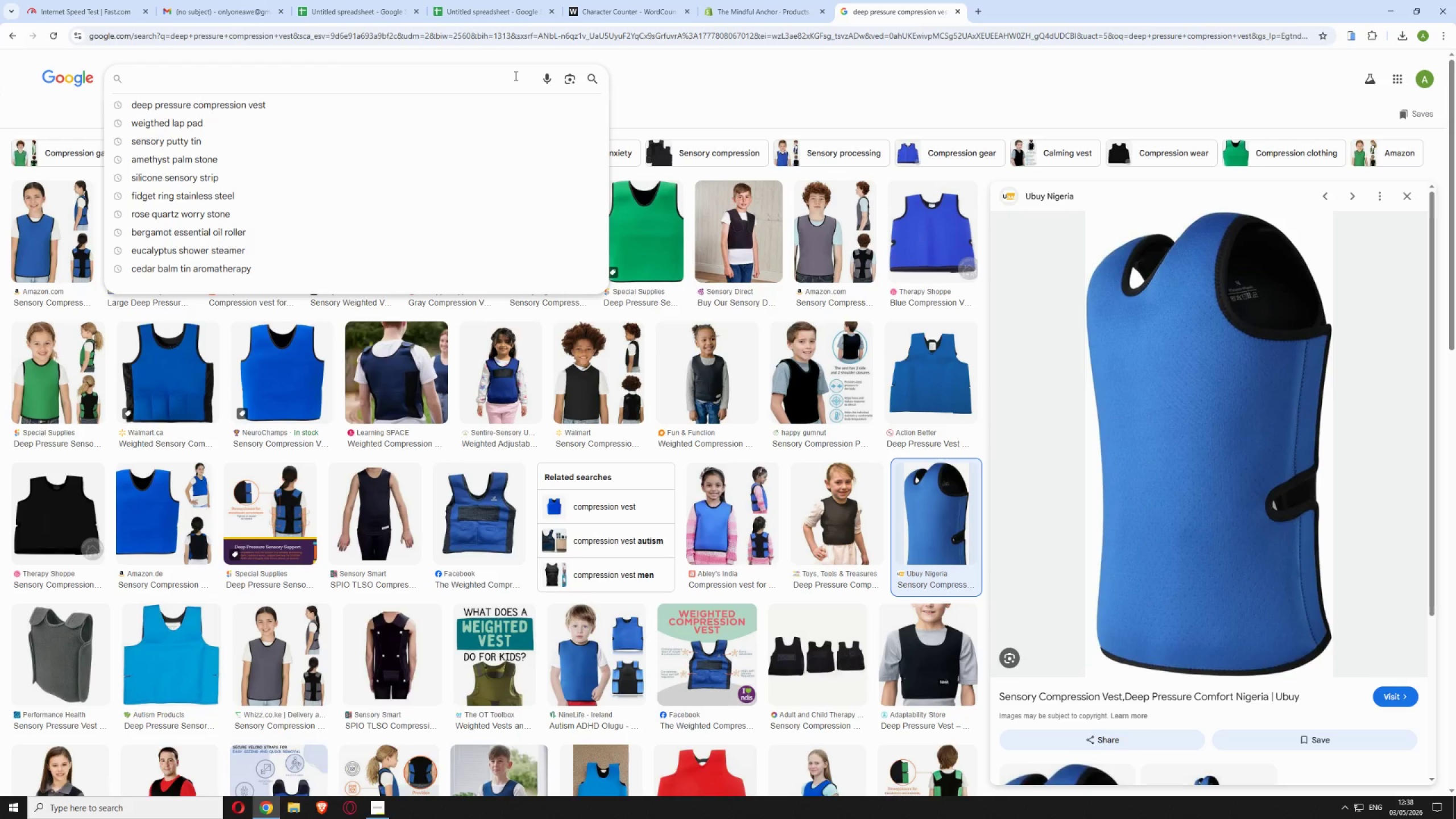 
type(weighted eye mask silk)
 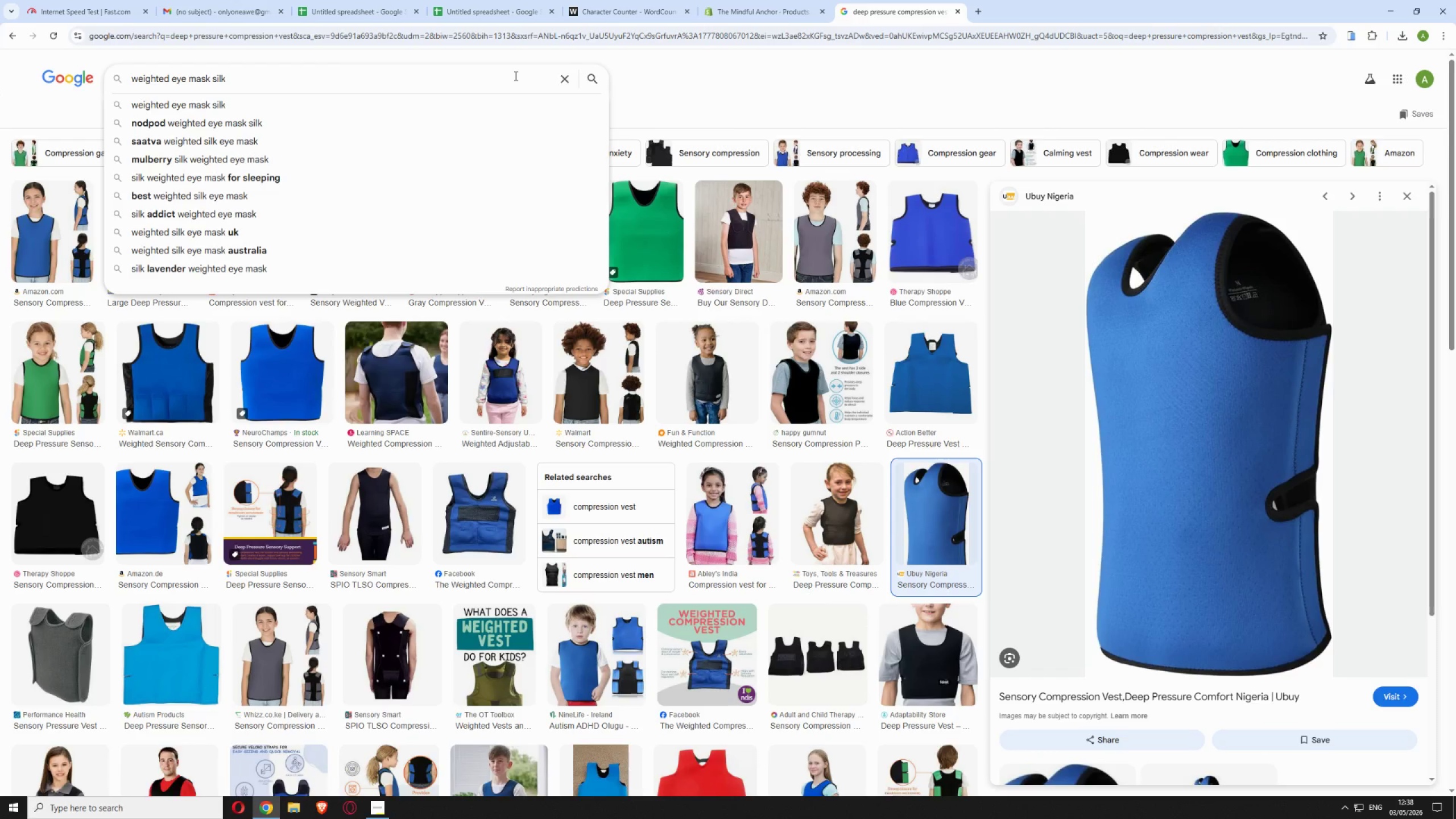 
key(Enter)
 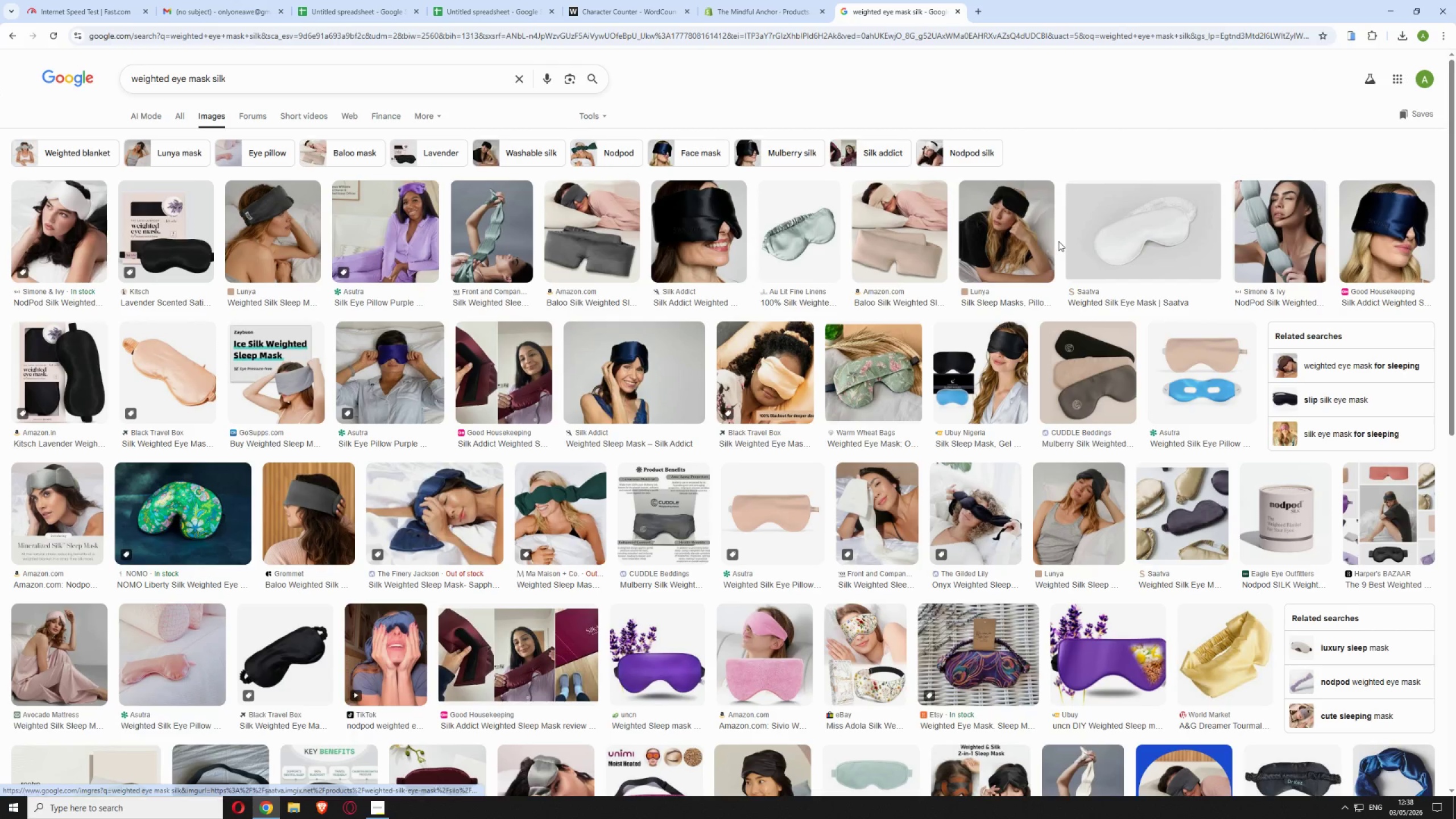 
wait(5.83)
 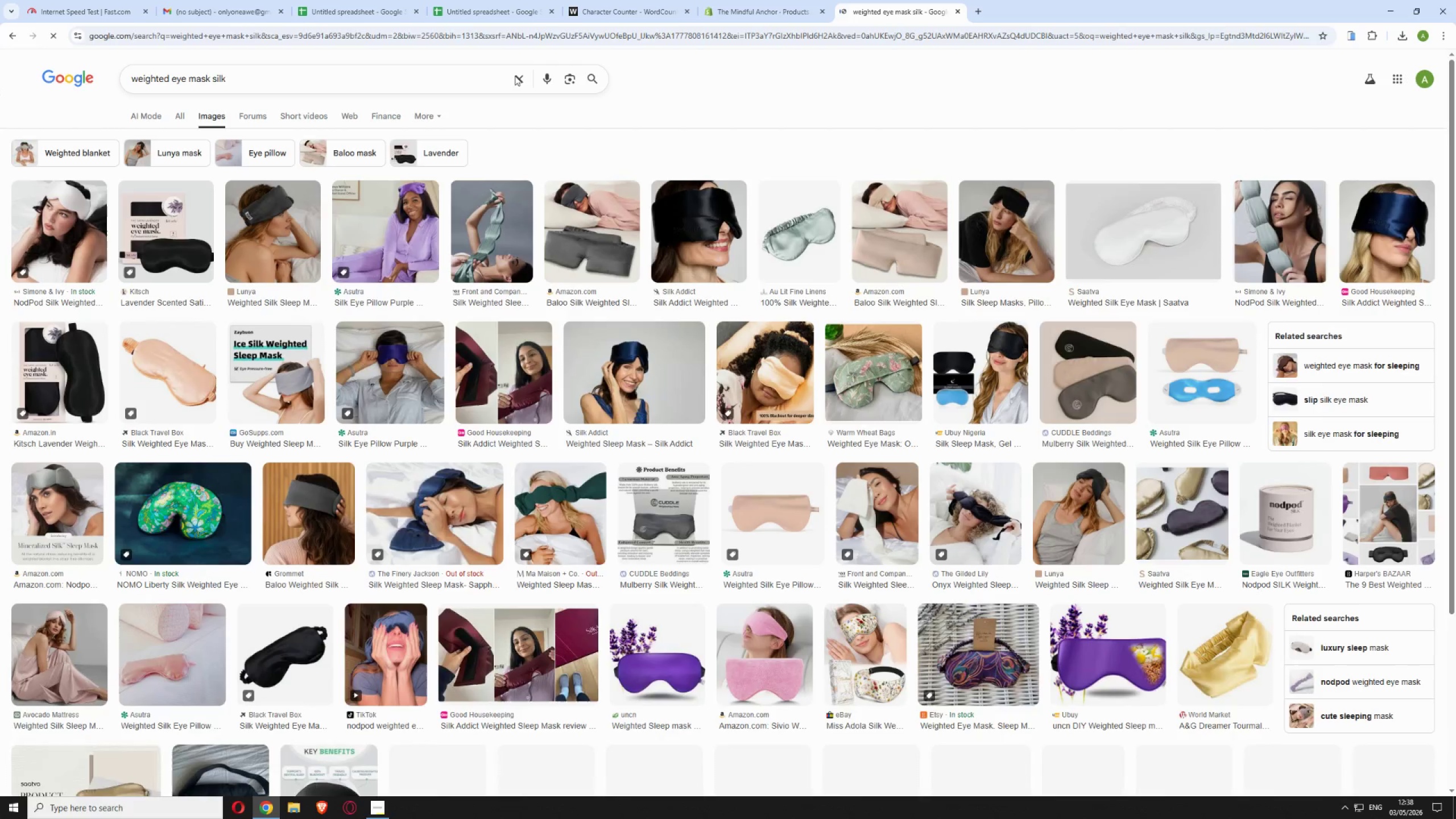 
left_click([1159, 238])
 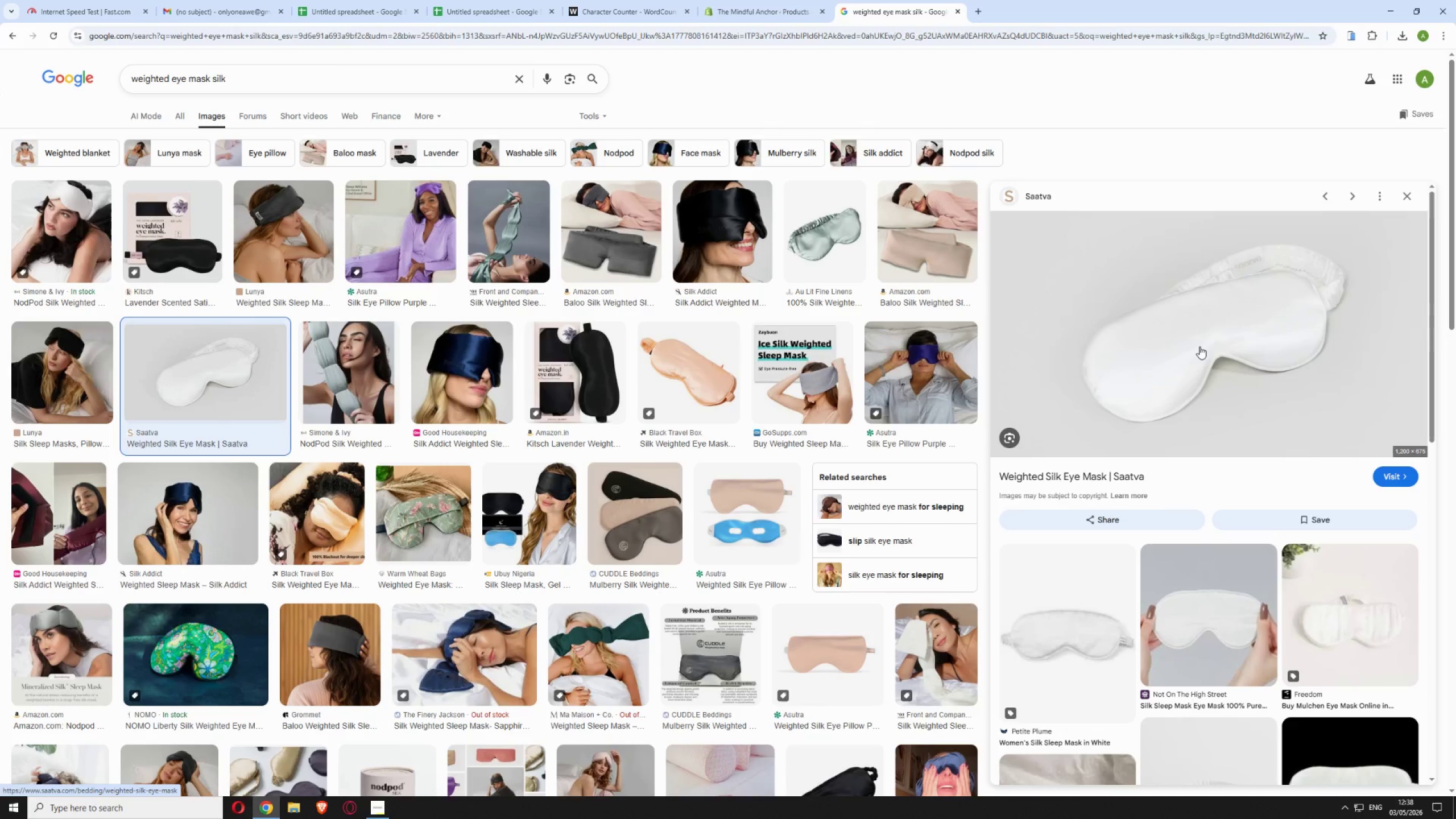 
wait(12.06)
 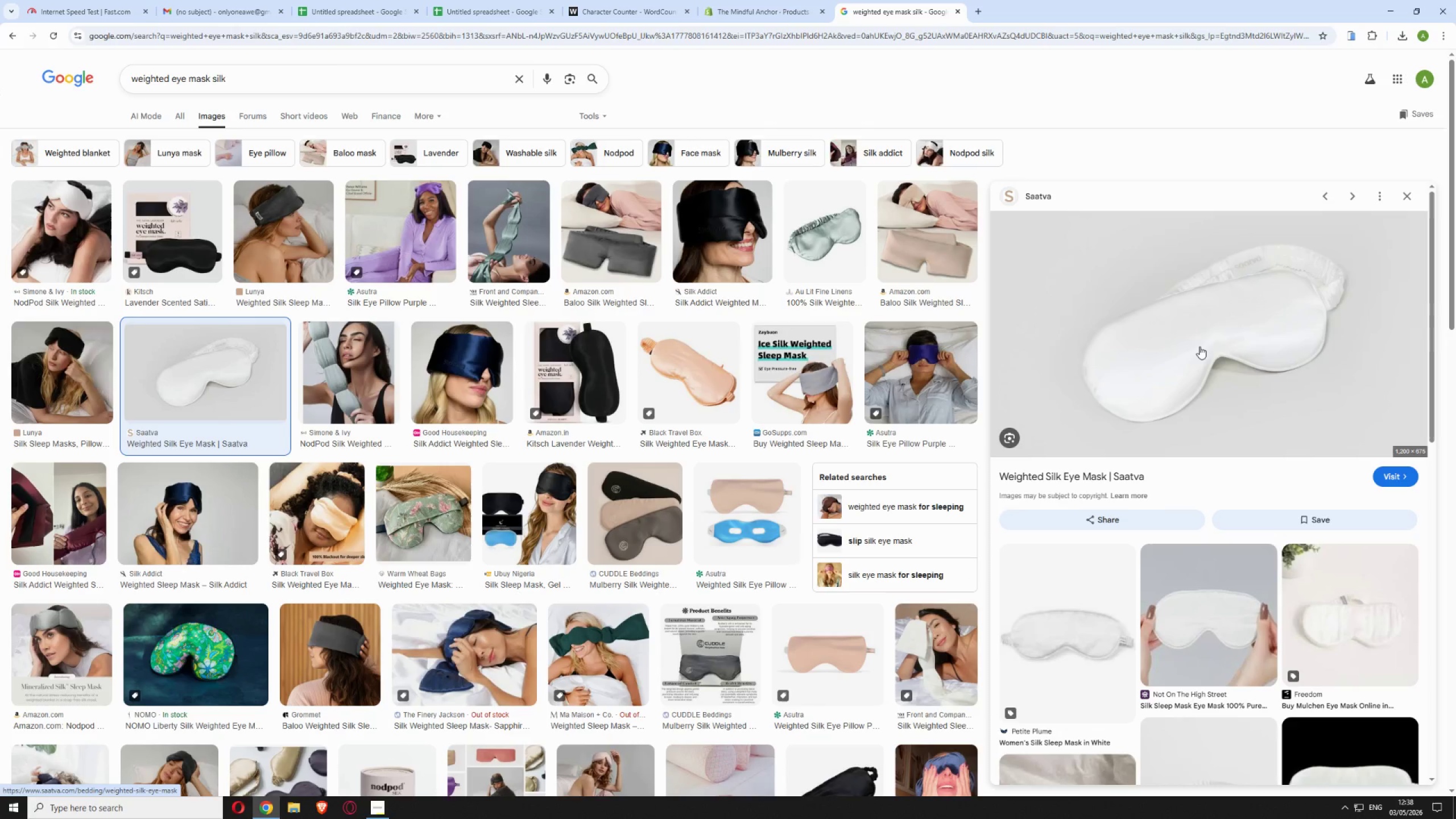 
right_click([1199, 346])
 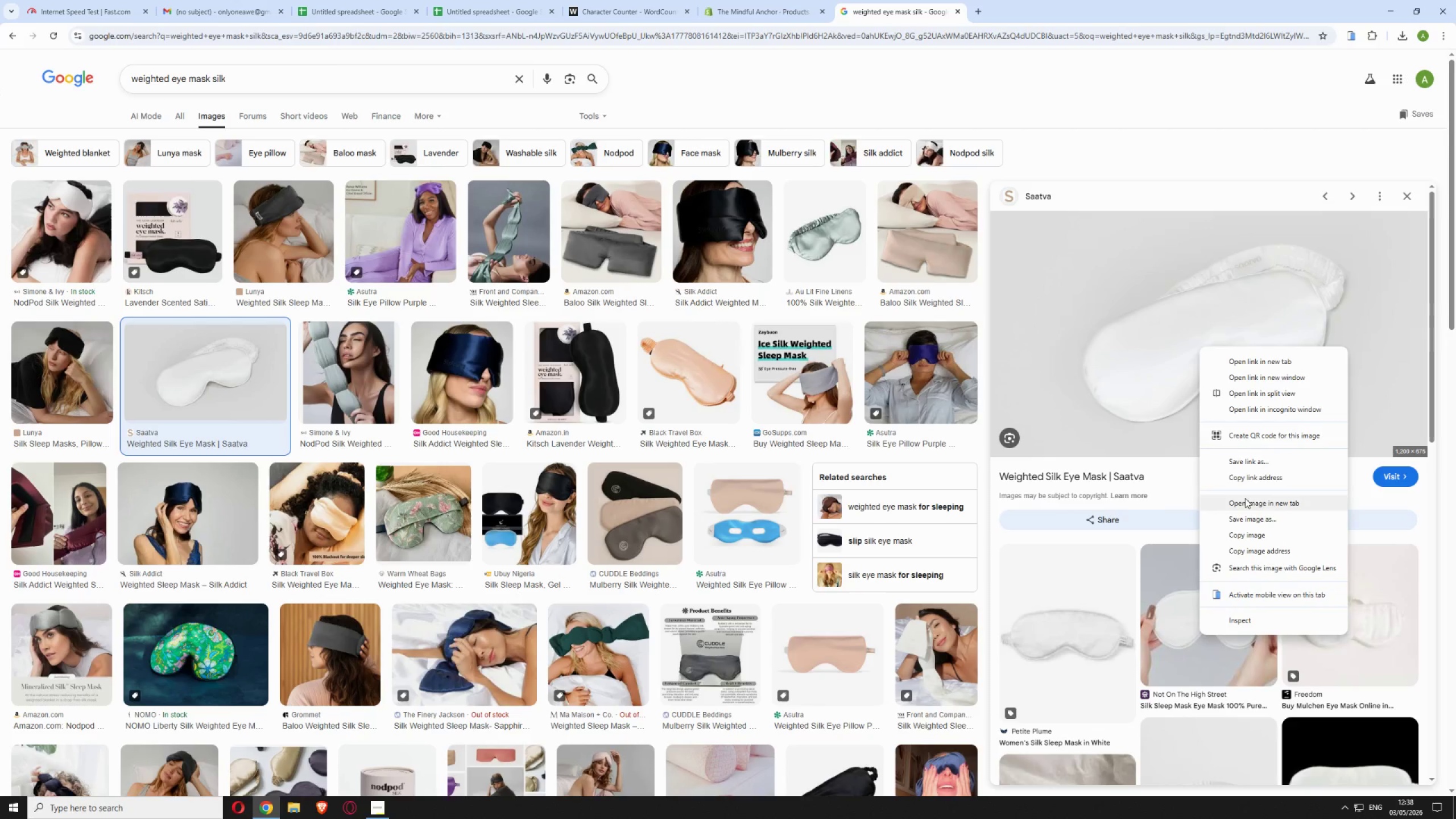 
left_click([1251, 519])
 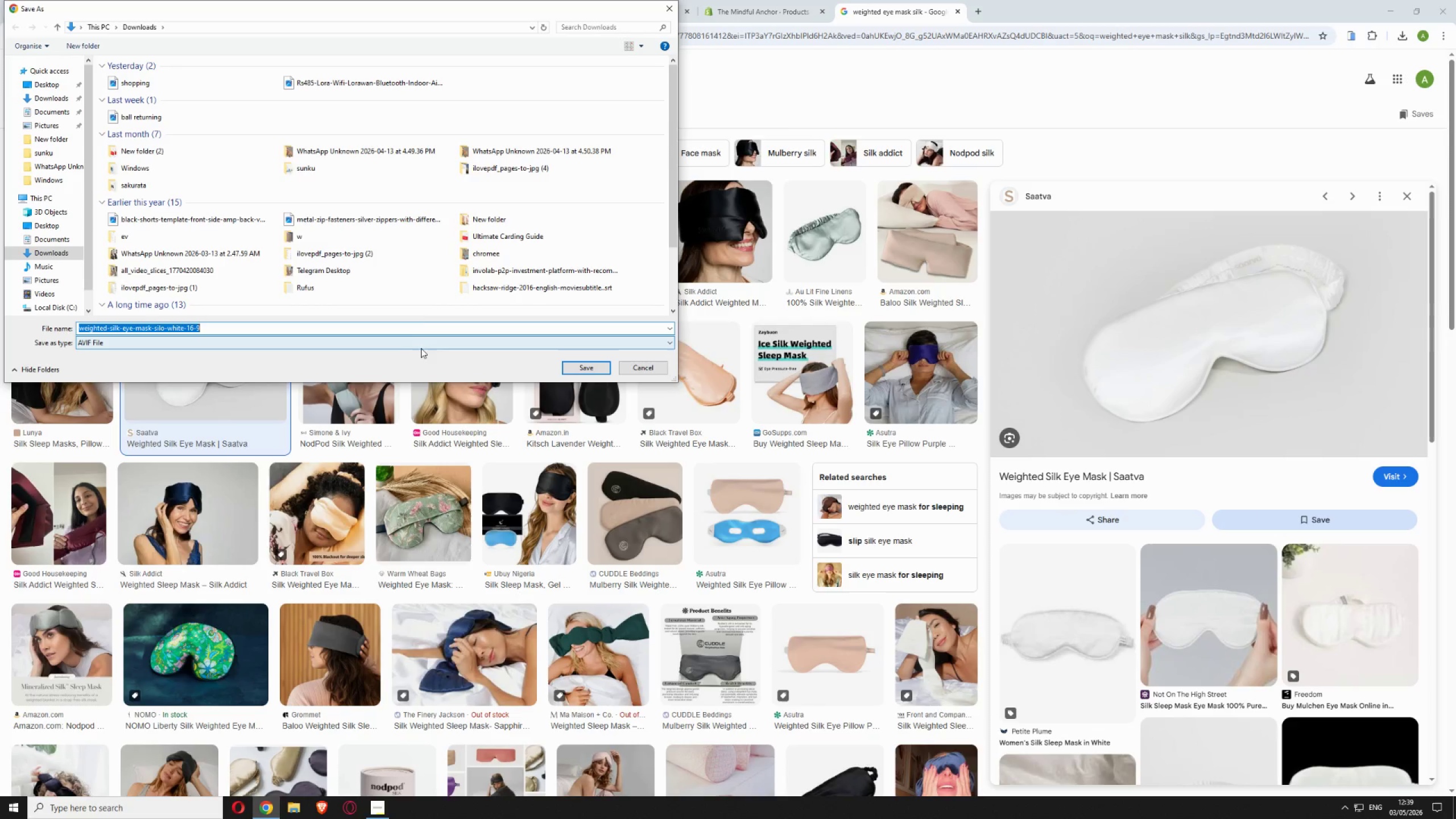 
left_click([577, 369])
 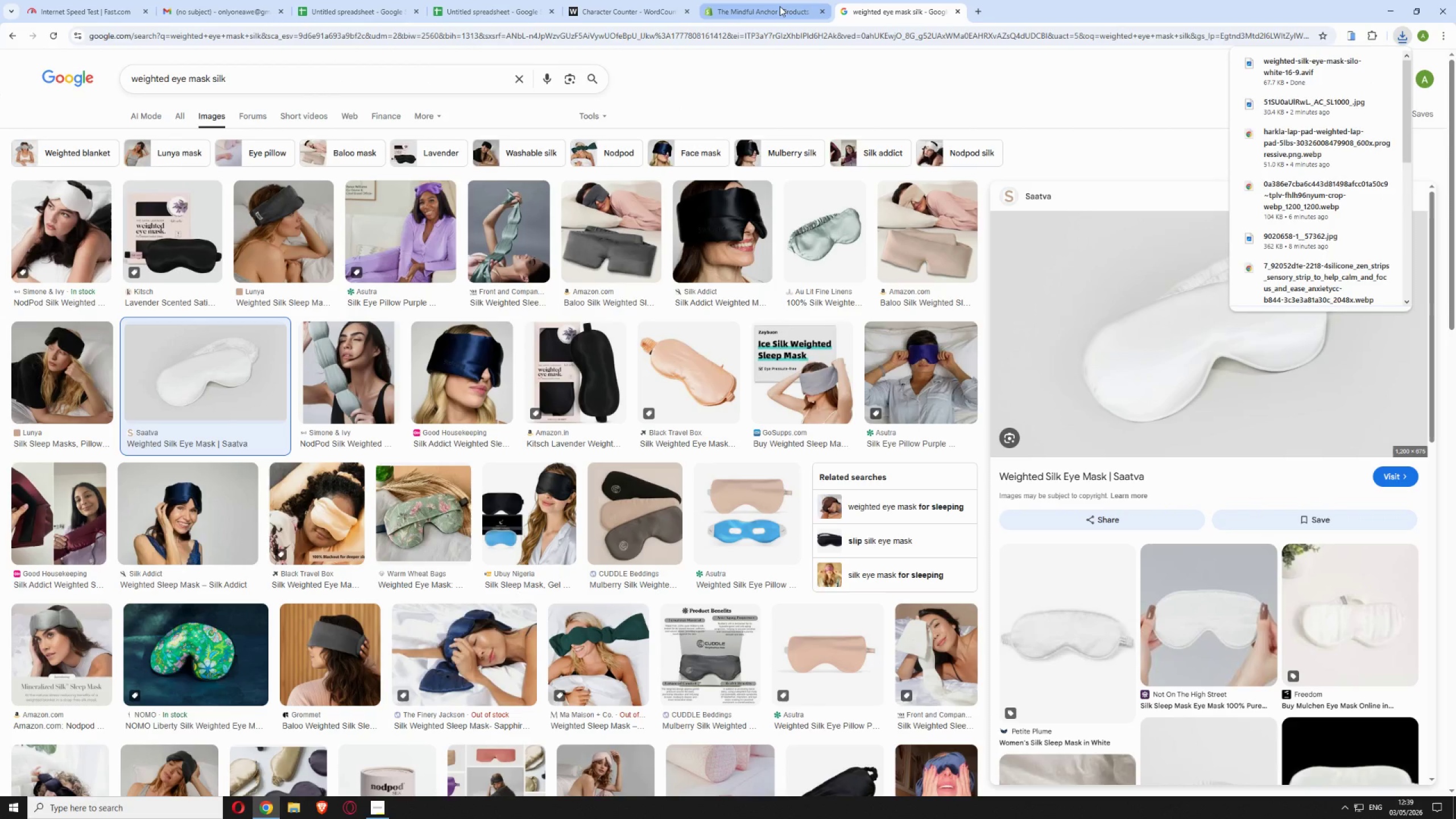 
left_click([780, 6])
 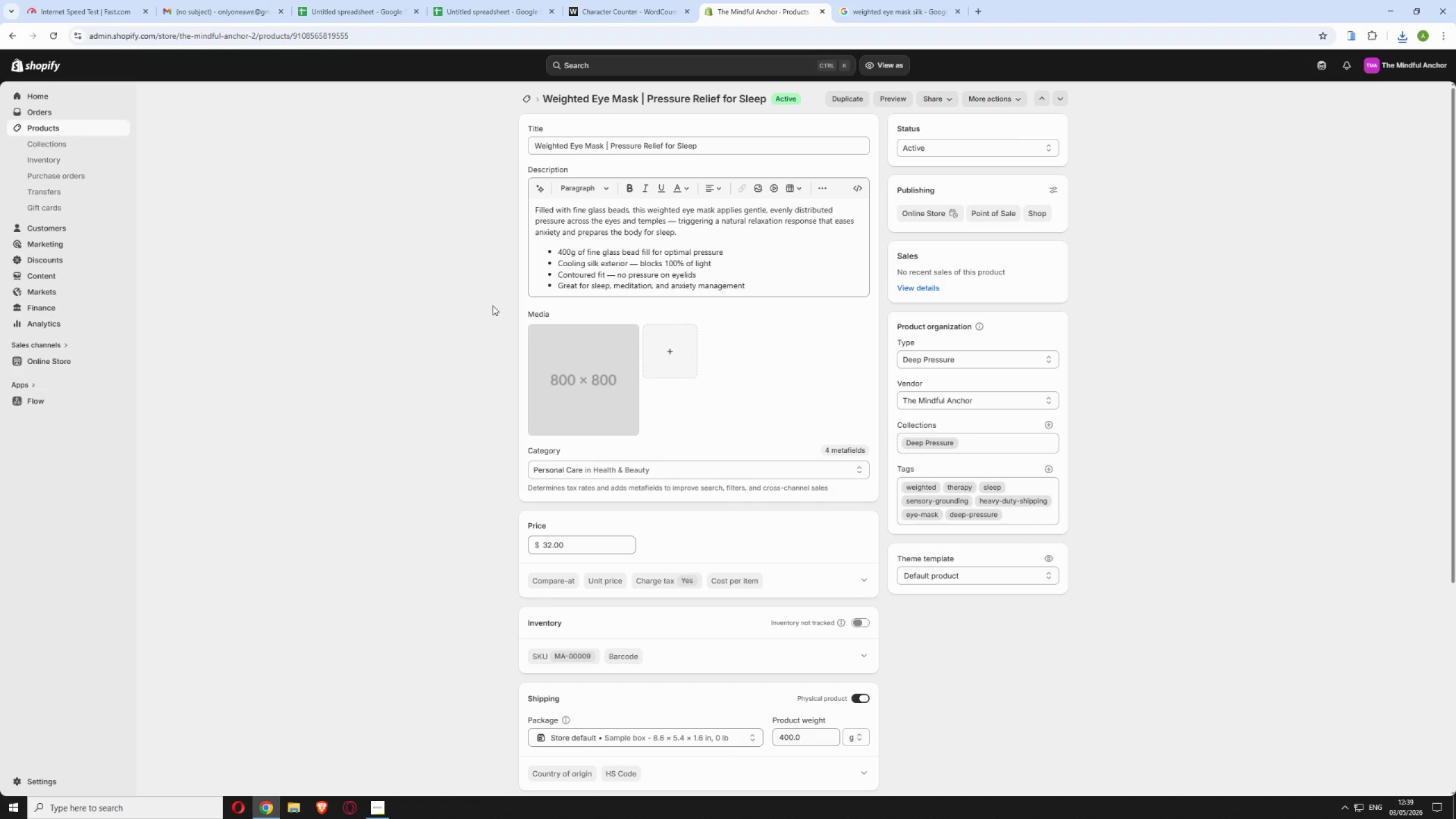 
left_click([684, 351])
 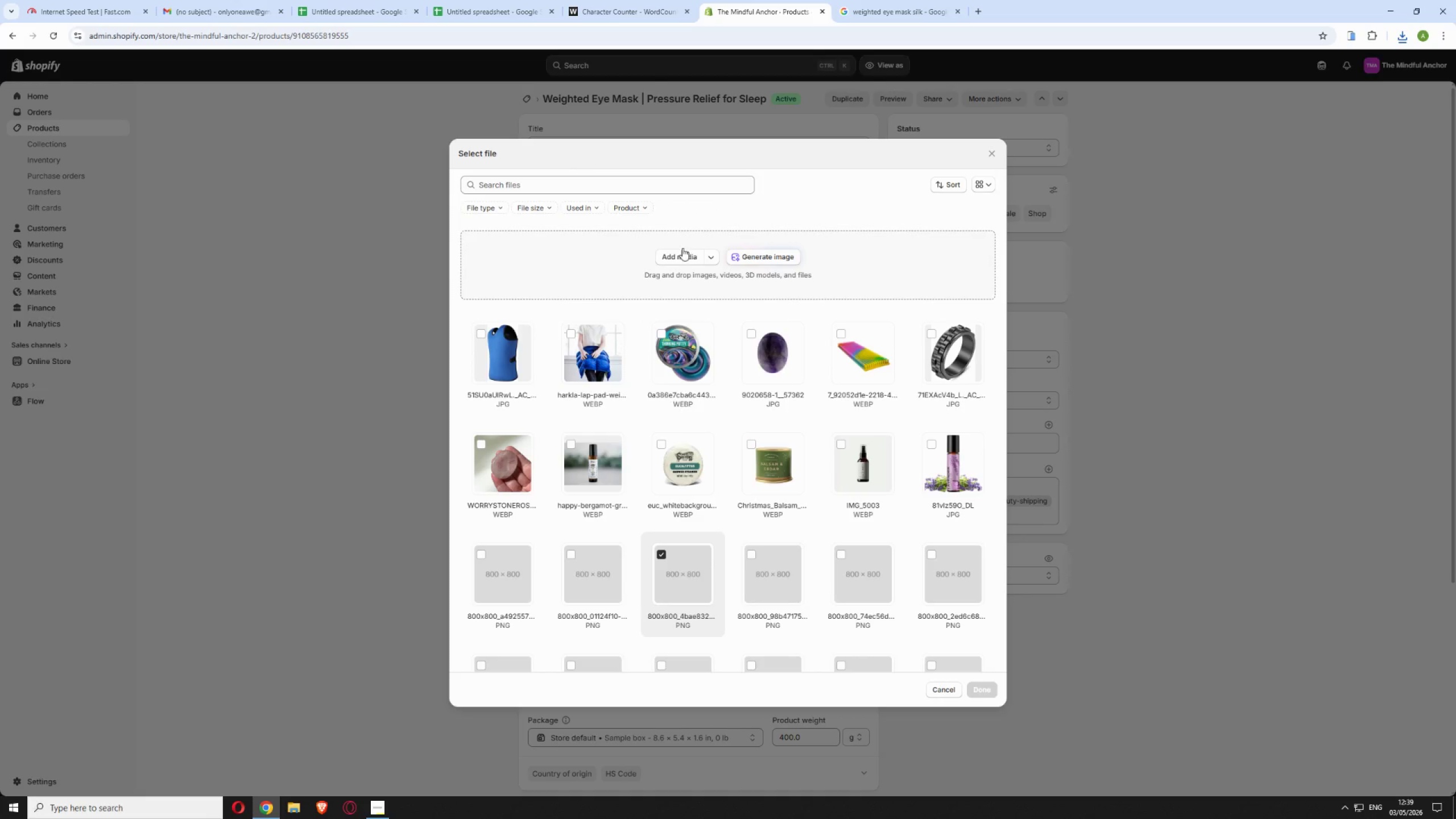 
left_click([675, 254])
 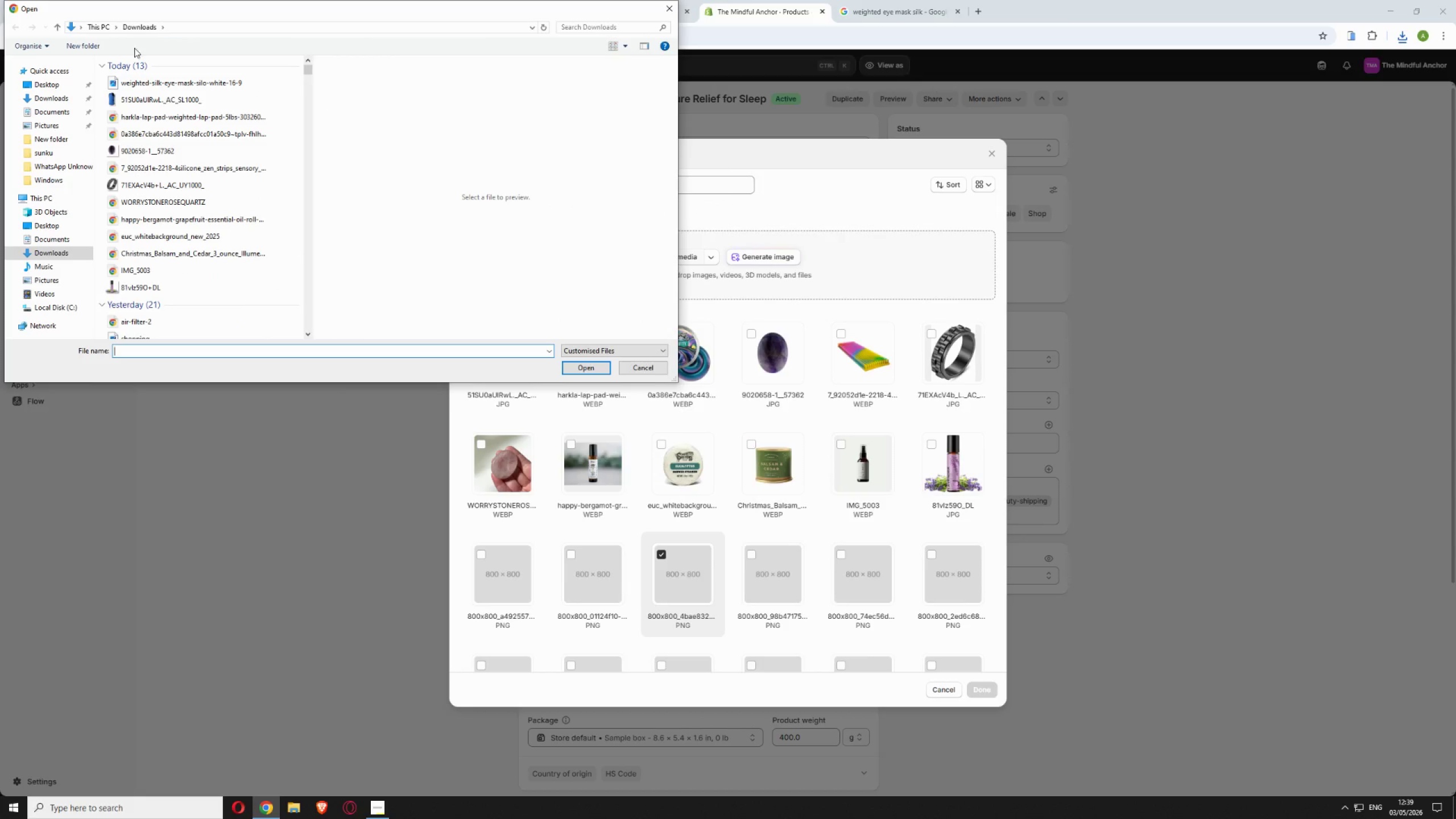 
left_click([154, 84])
 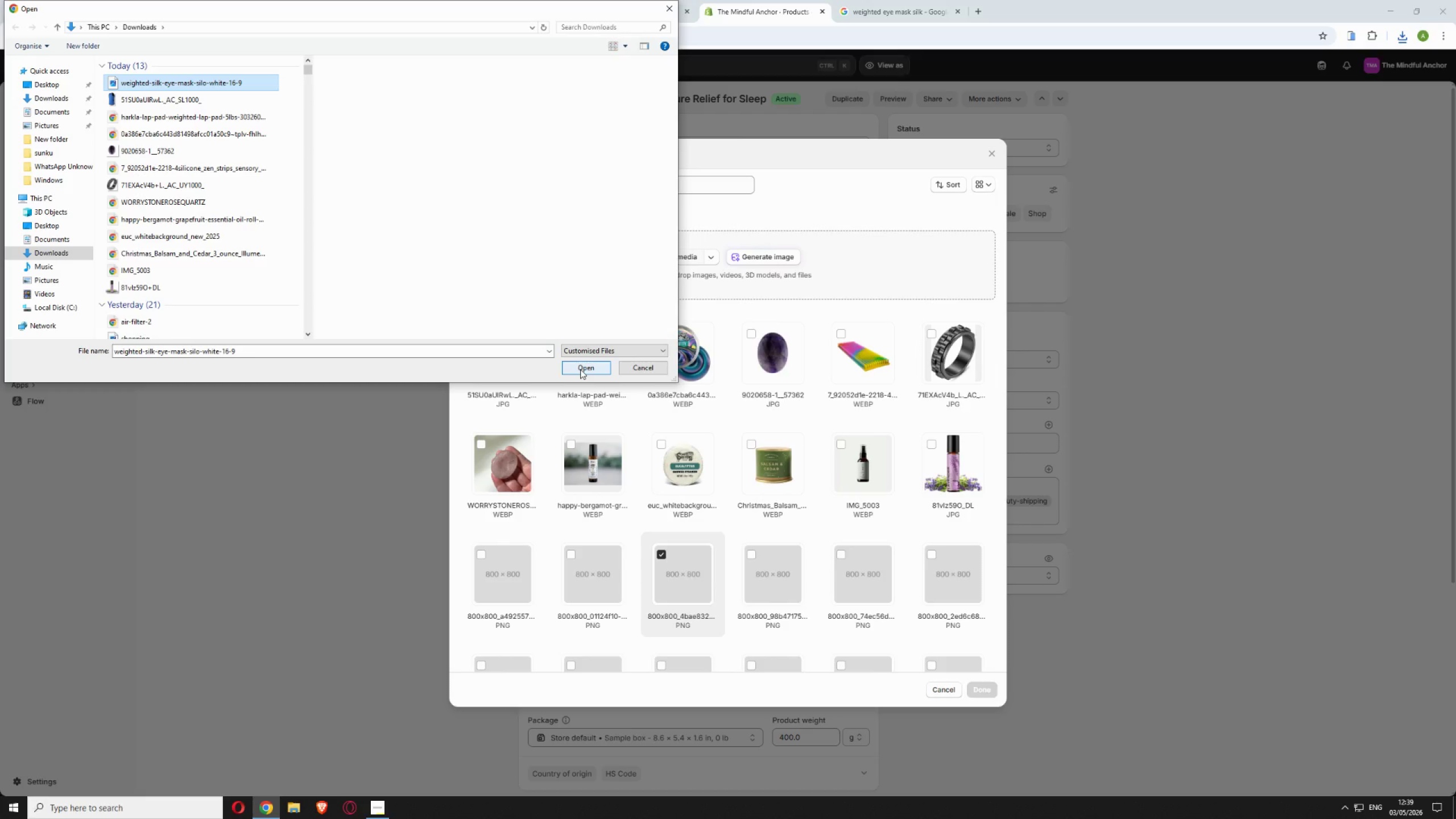 
left_click([580, 369])
 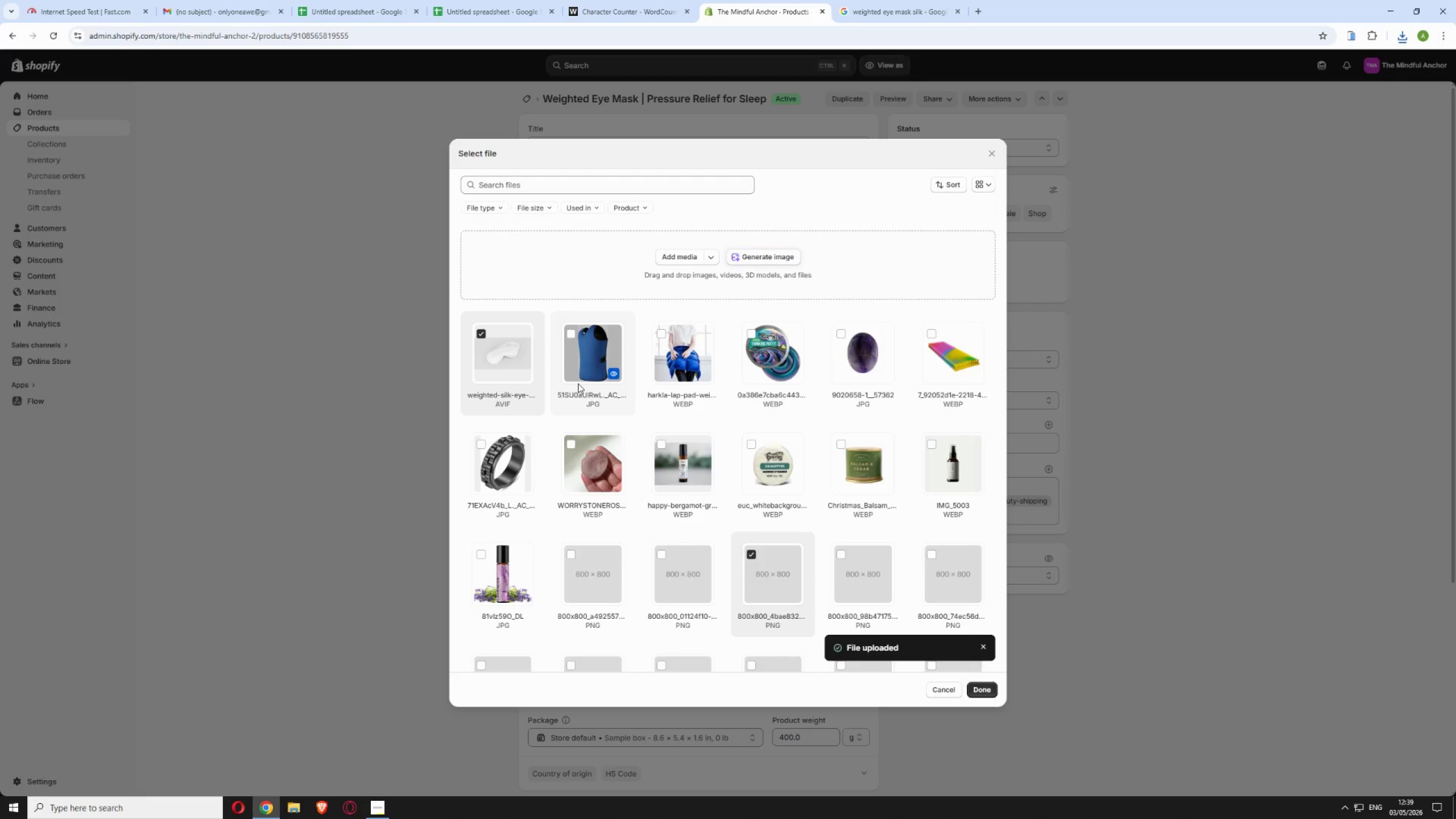 
wait(37.42)
 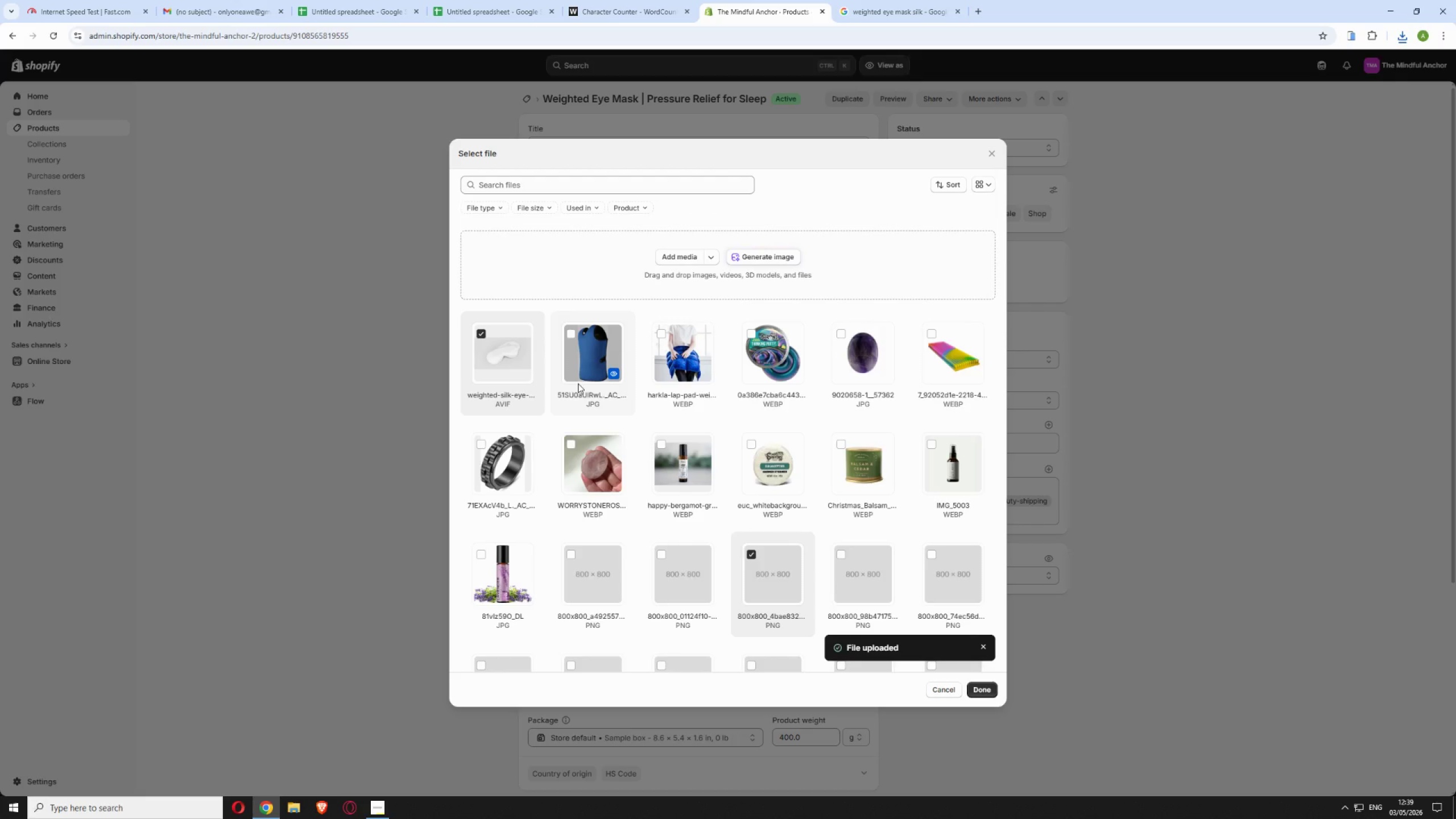 
left_click([749, 552])
 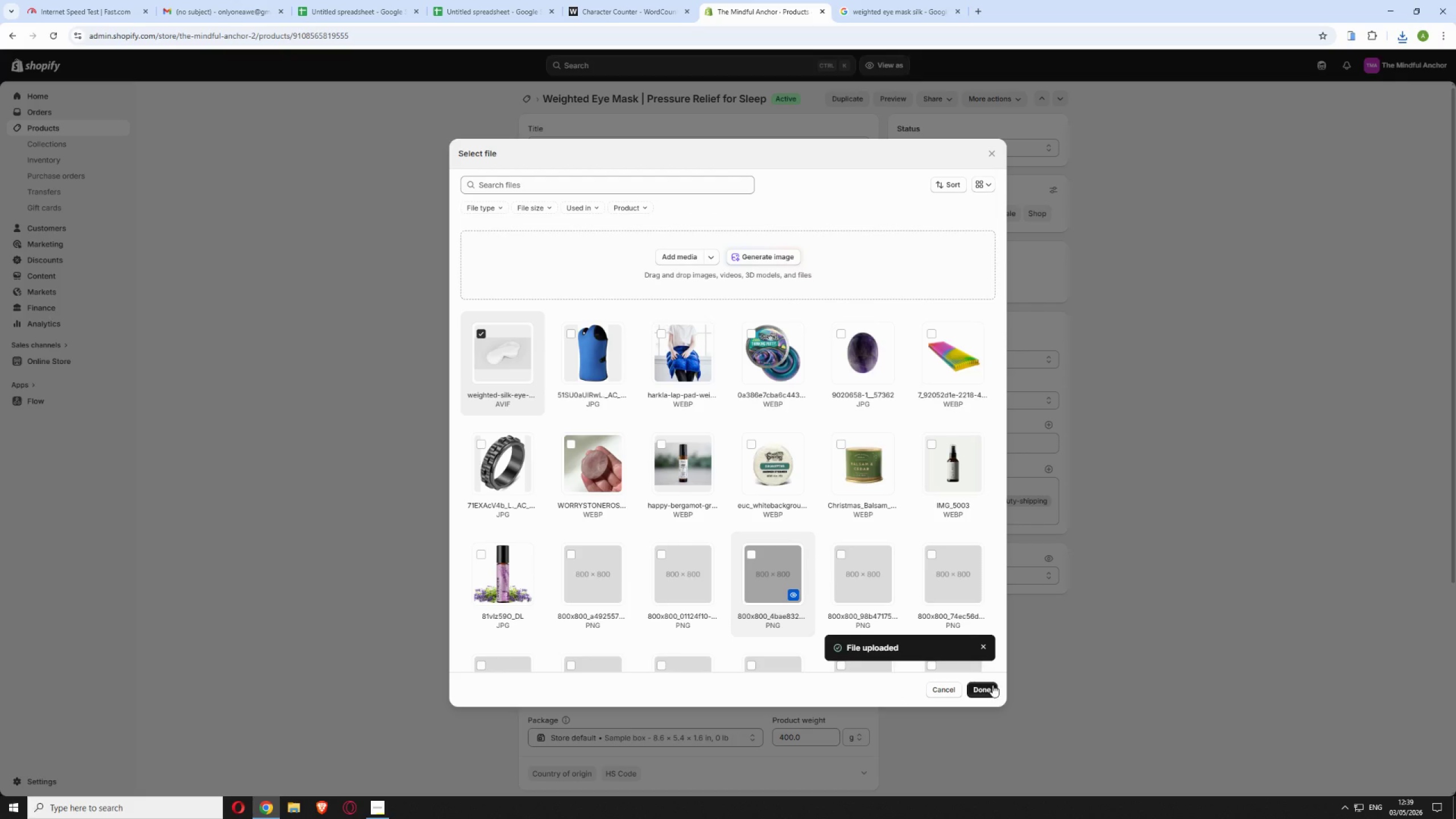 
left_click([986, 688])
 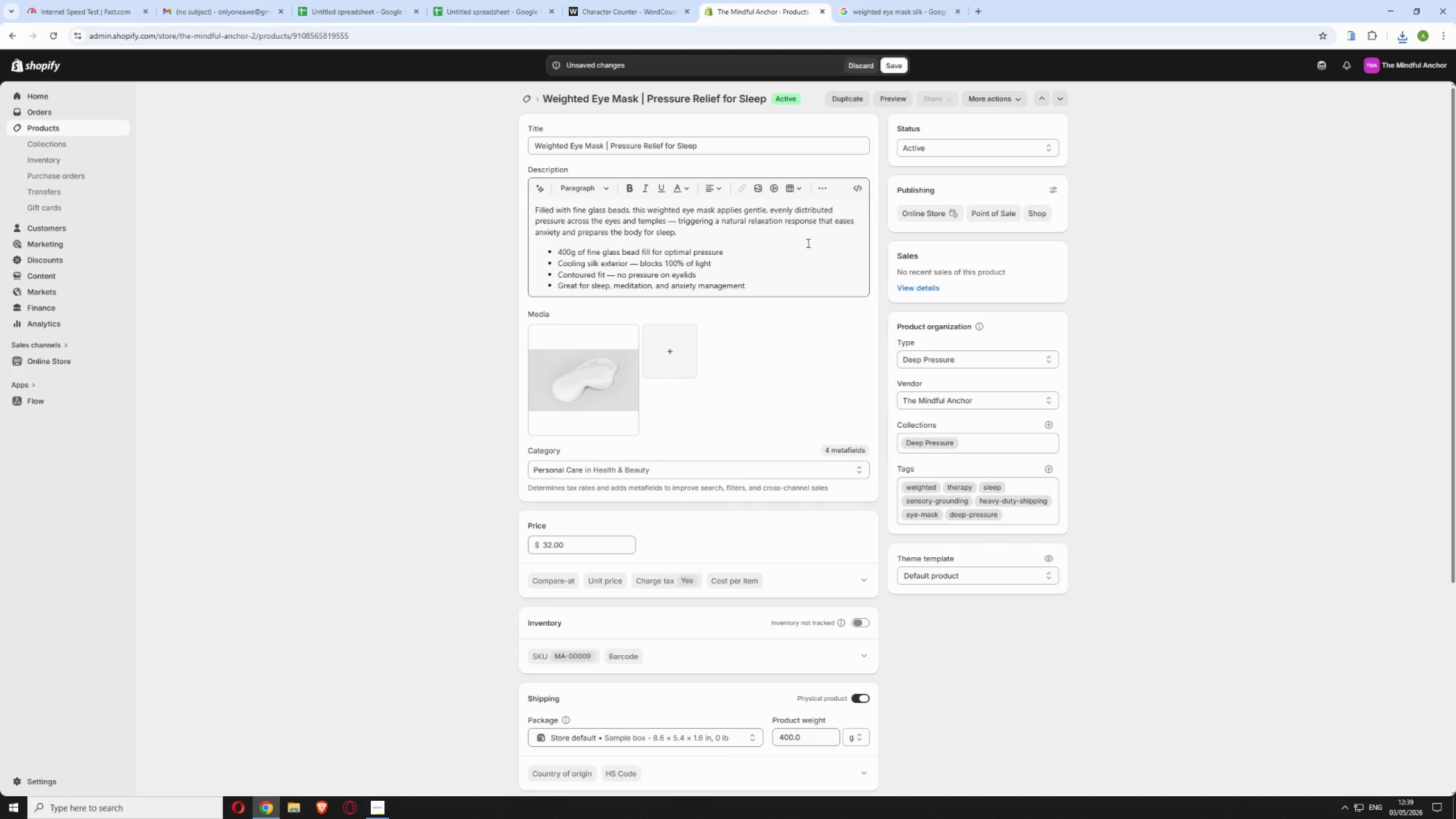 
left_click([887, 68])
 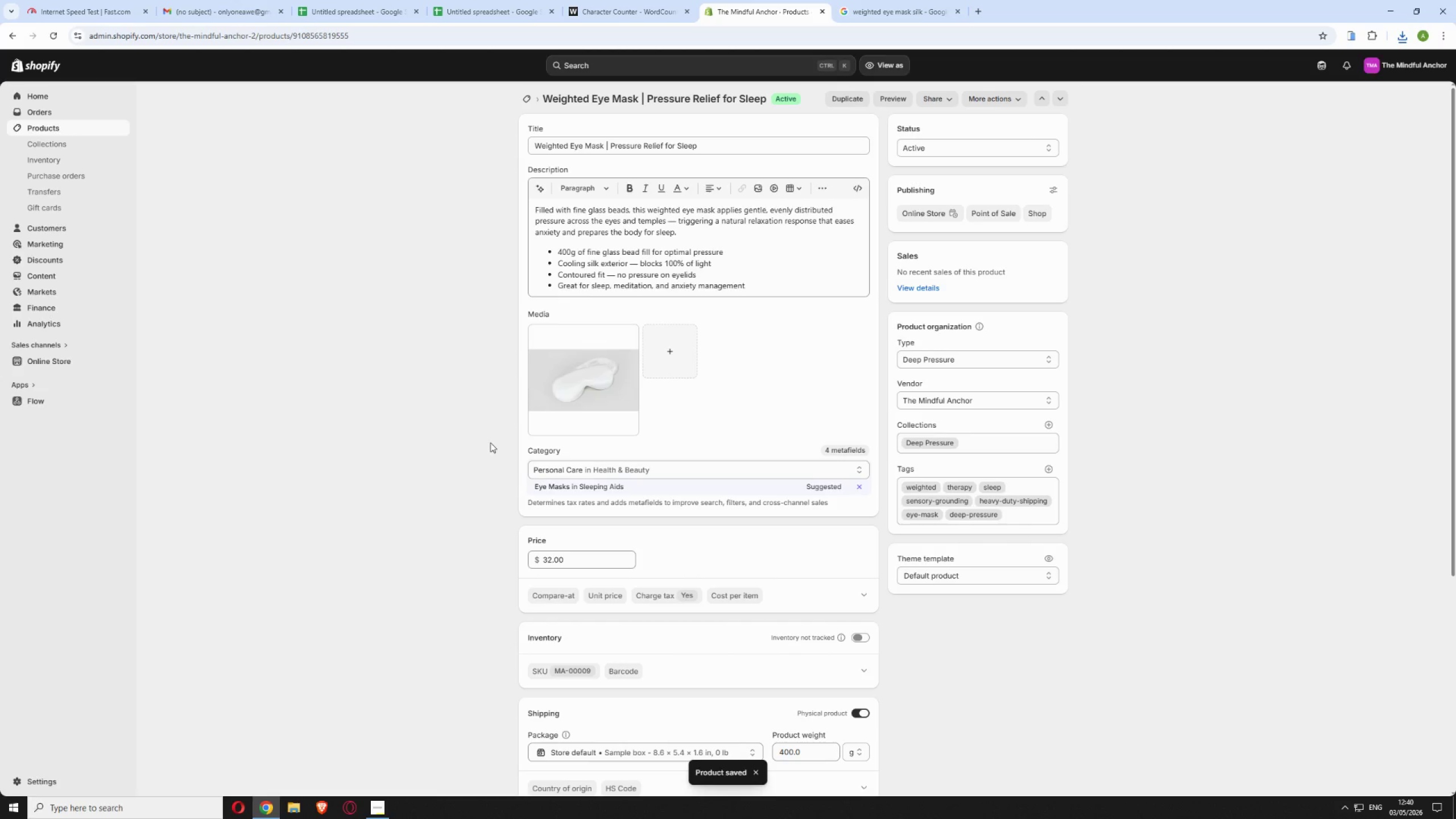 
wait(7.53)
 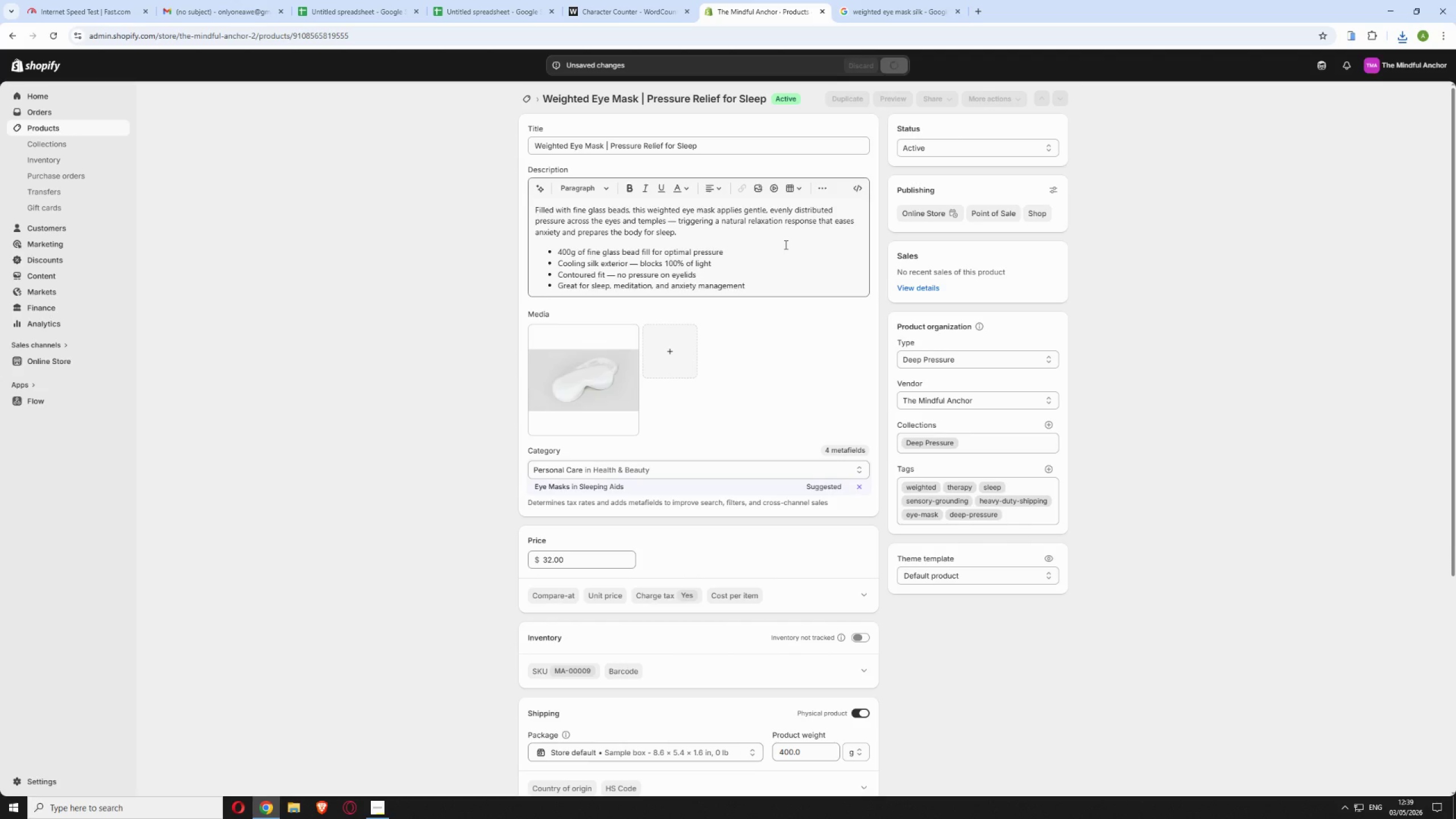 
left_click([527, 98])
 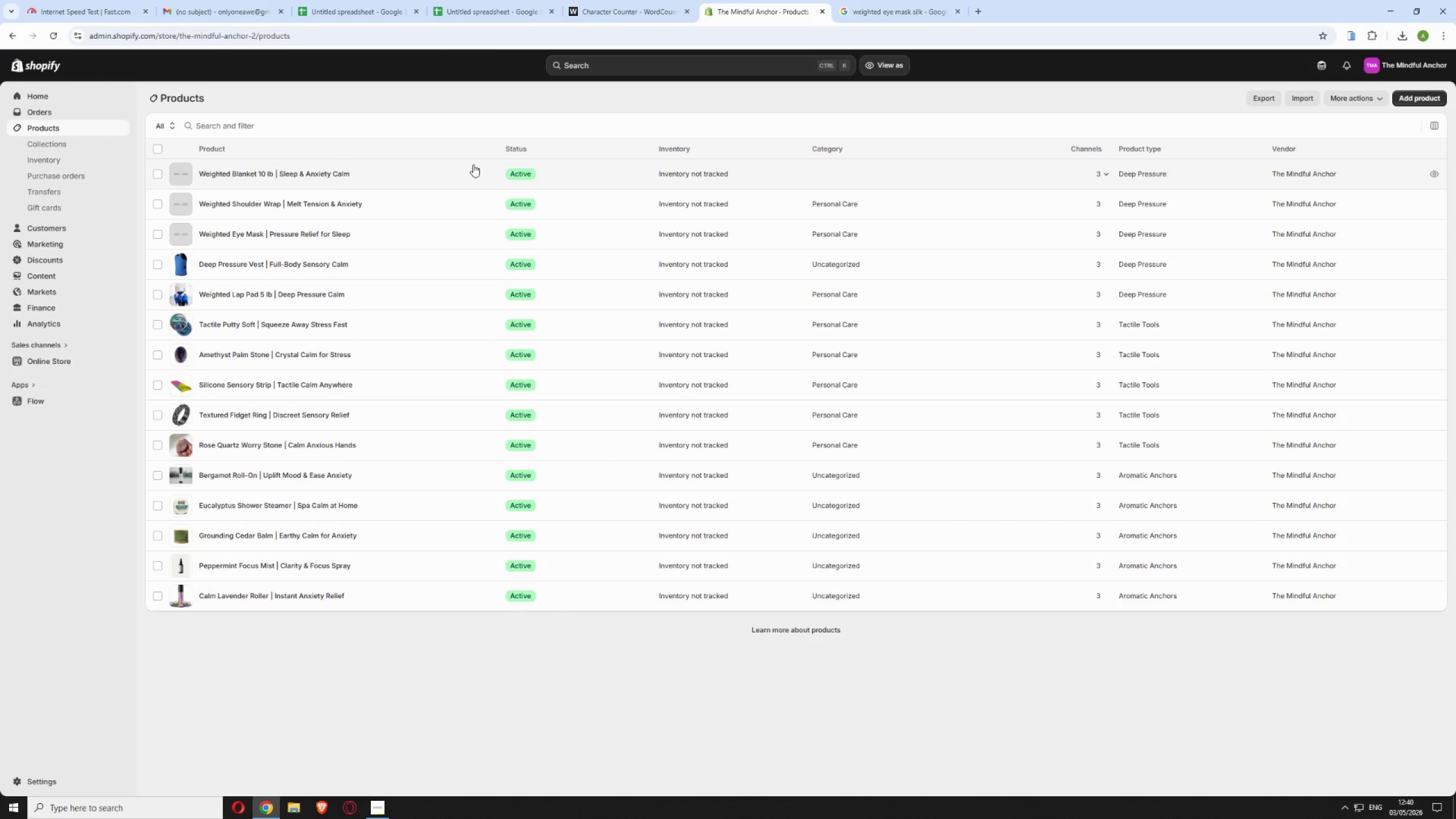 
wait(8.52)
 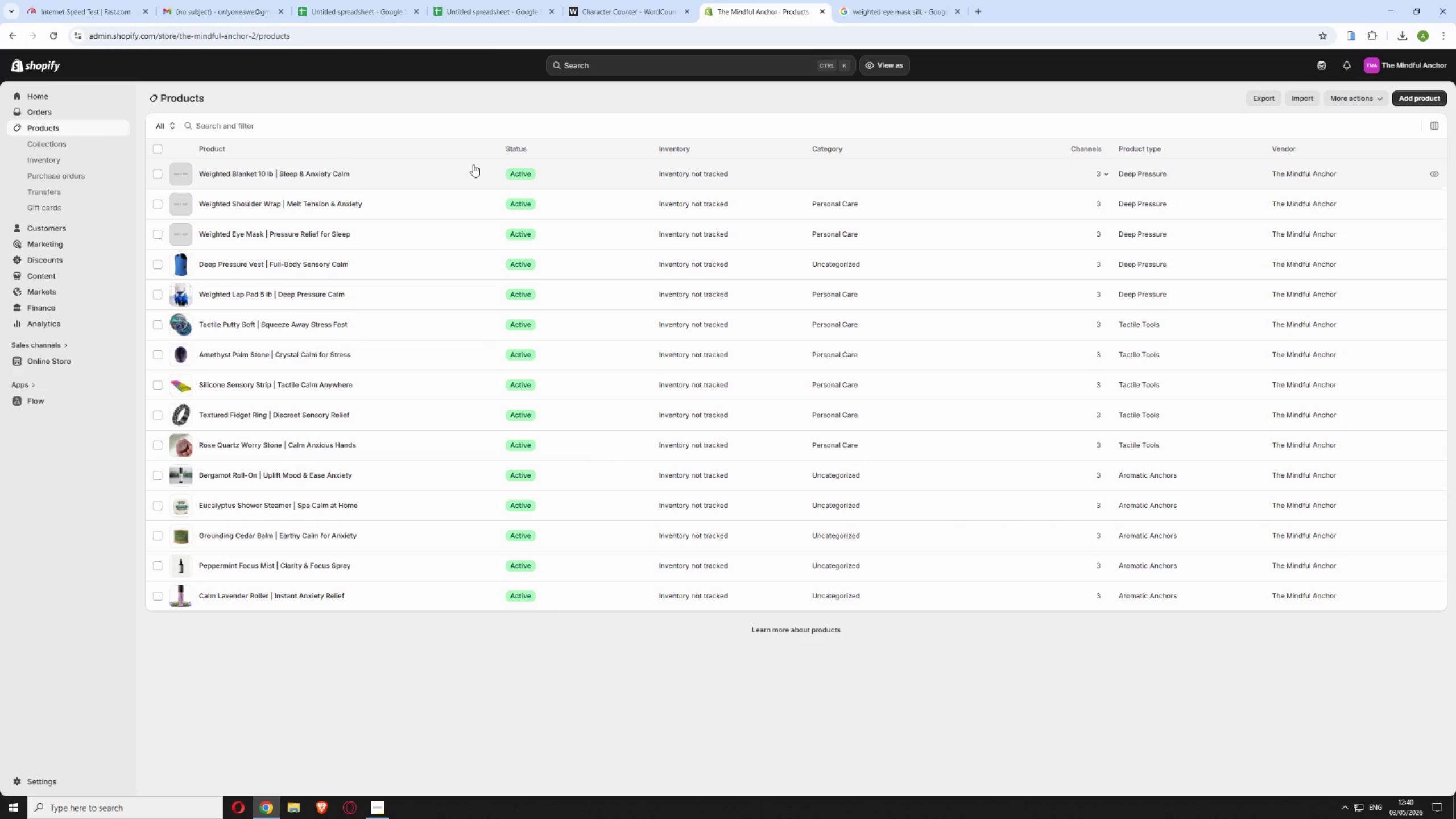 
left_click([392, 201])
 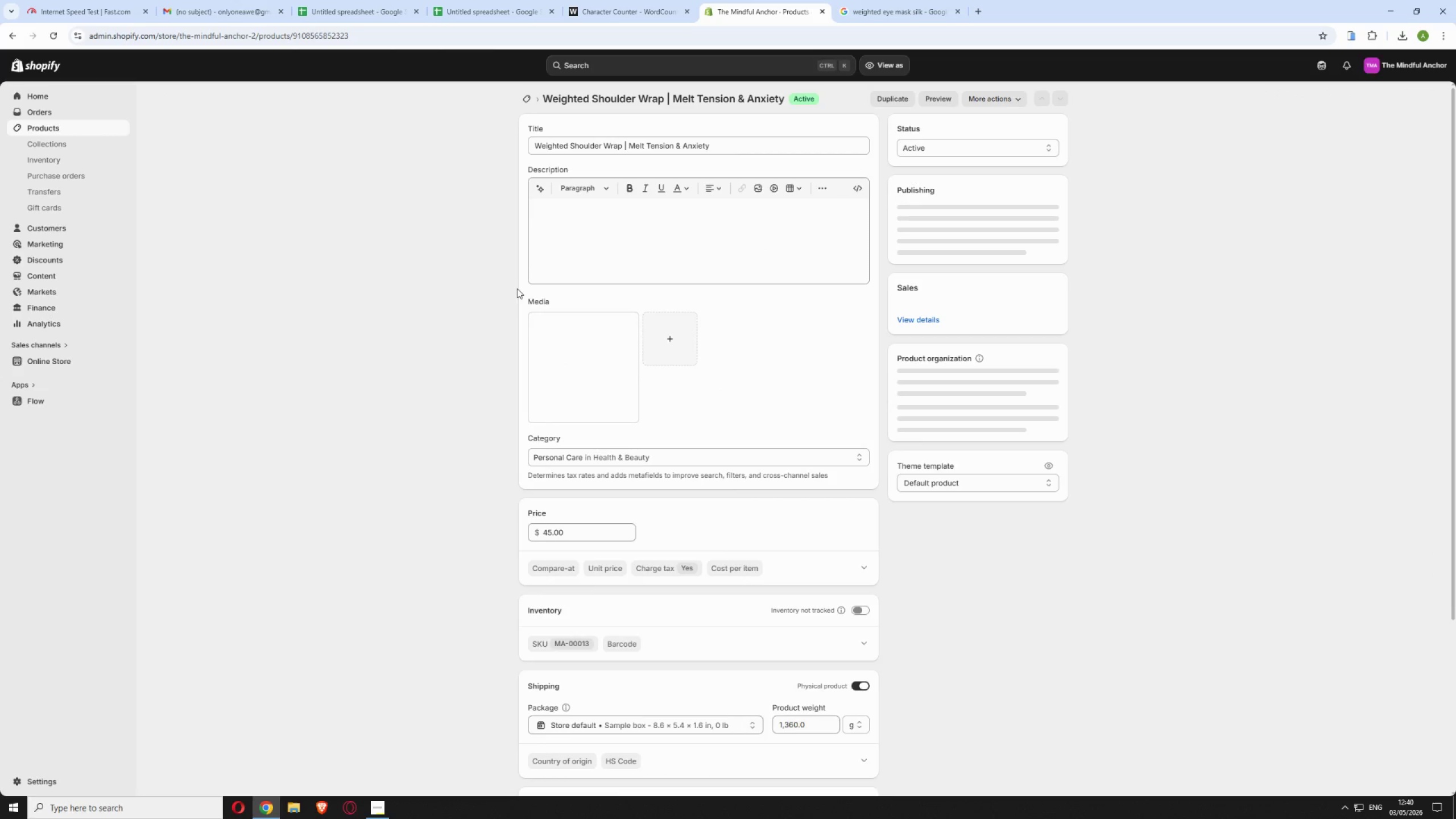 
left_click([886, 4])
 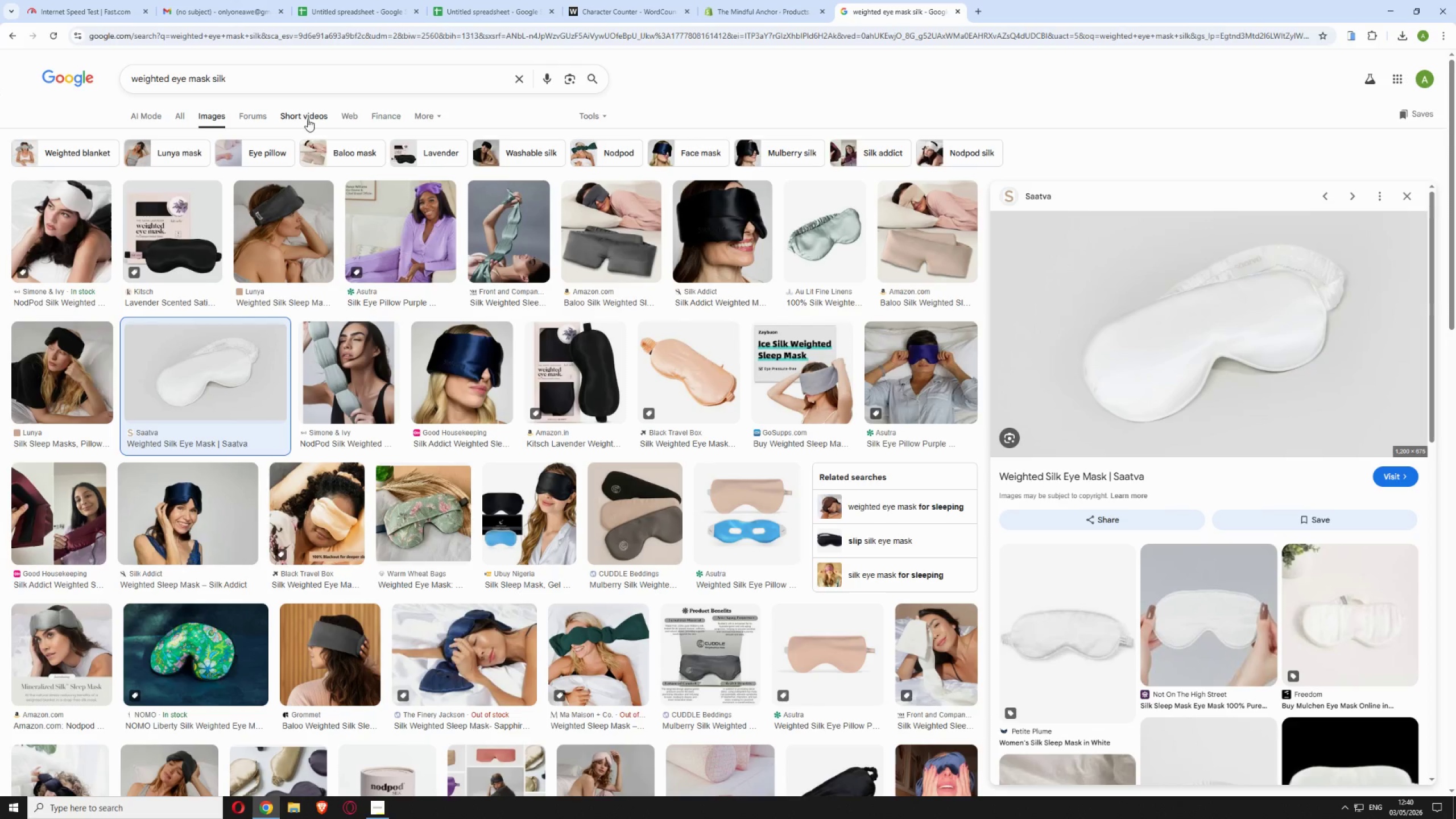 
left_click_drag(start_coordinate=[303, 80], to_coordinate=[173, 102])
 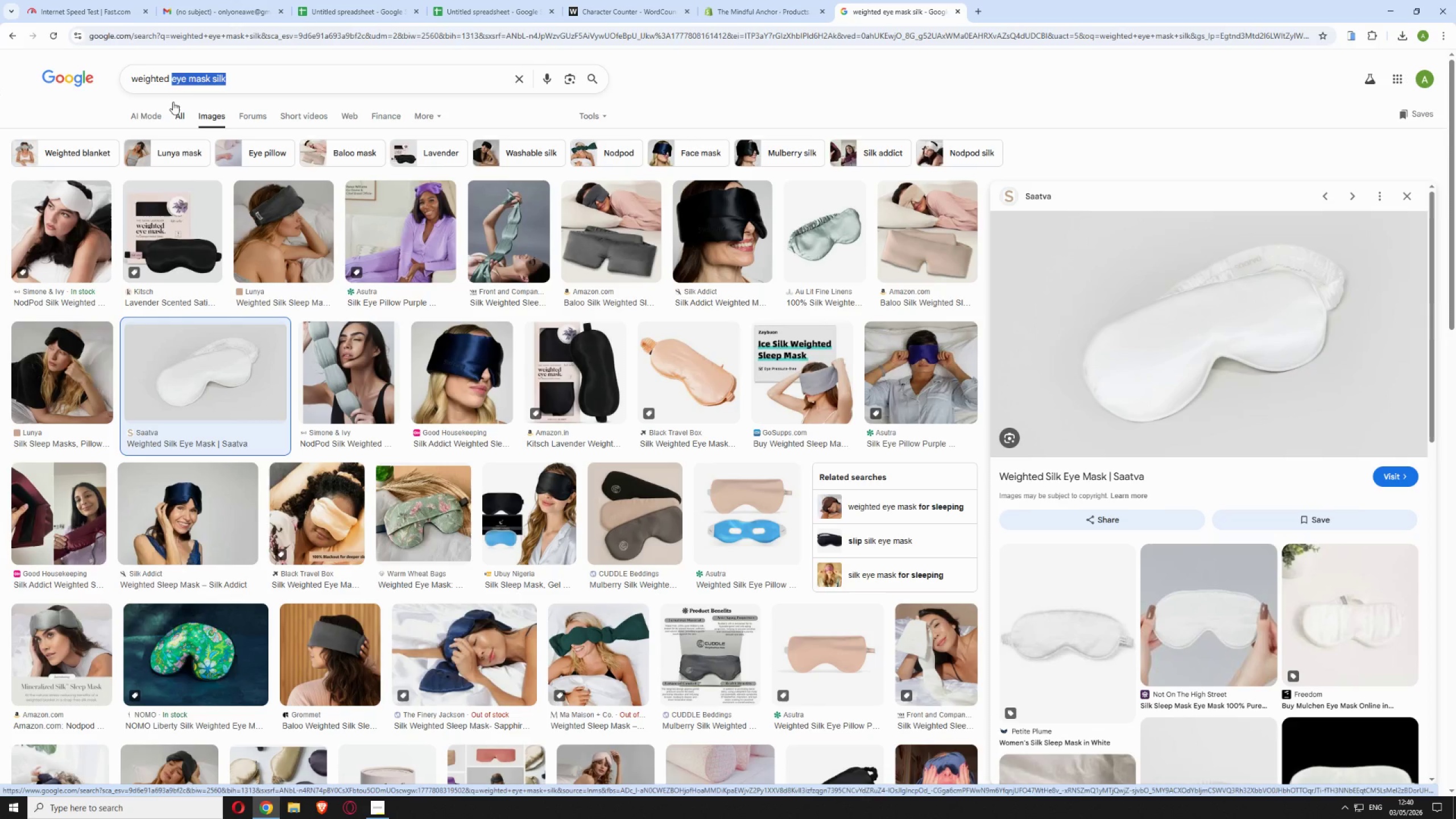 
type(shoulder wrap)
 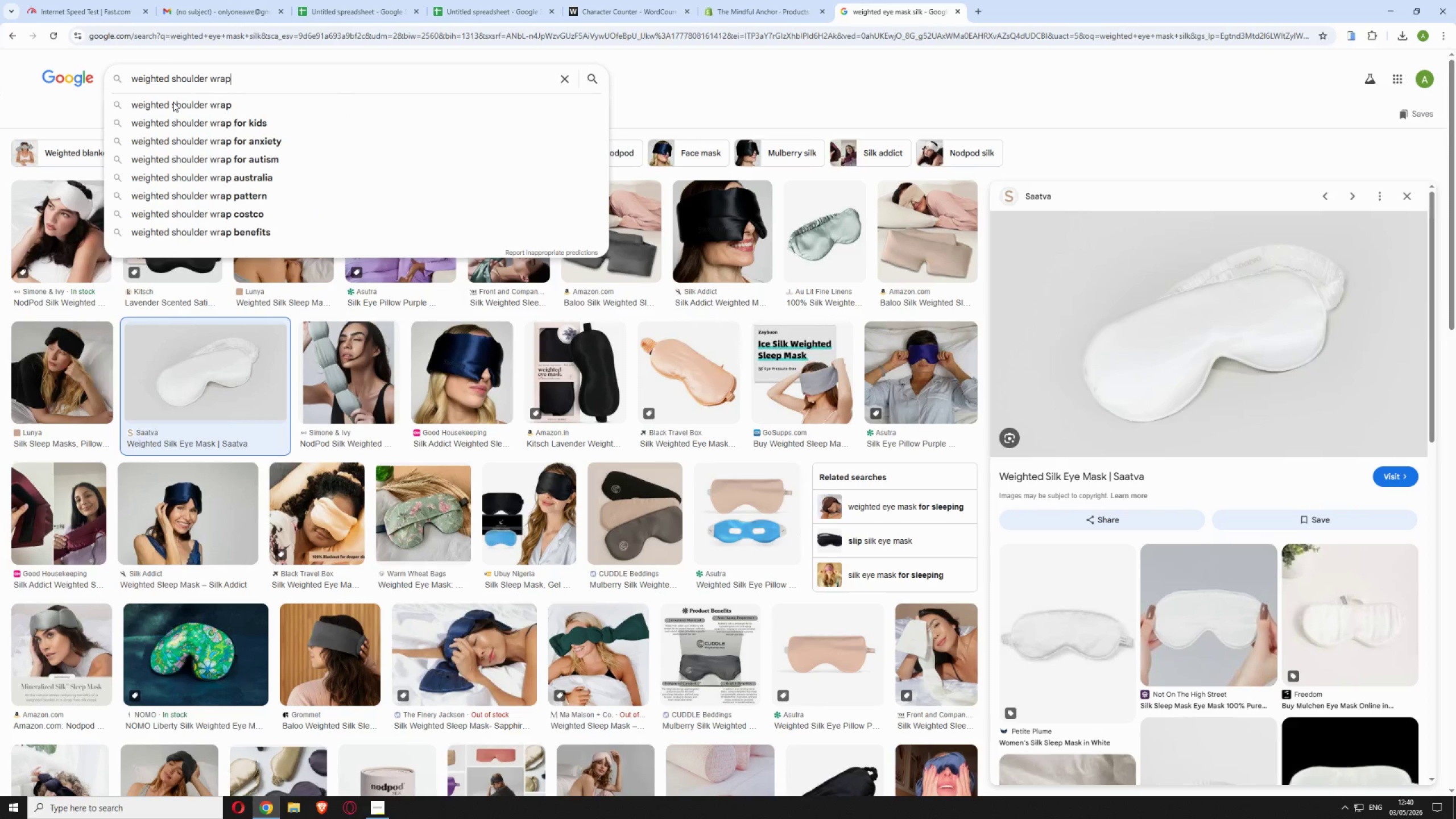 
key(Enter)
 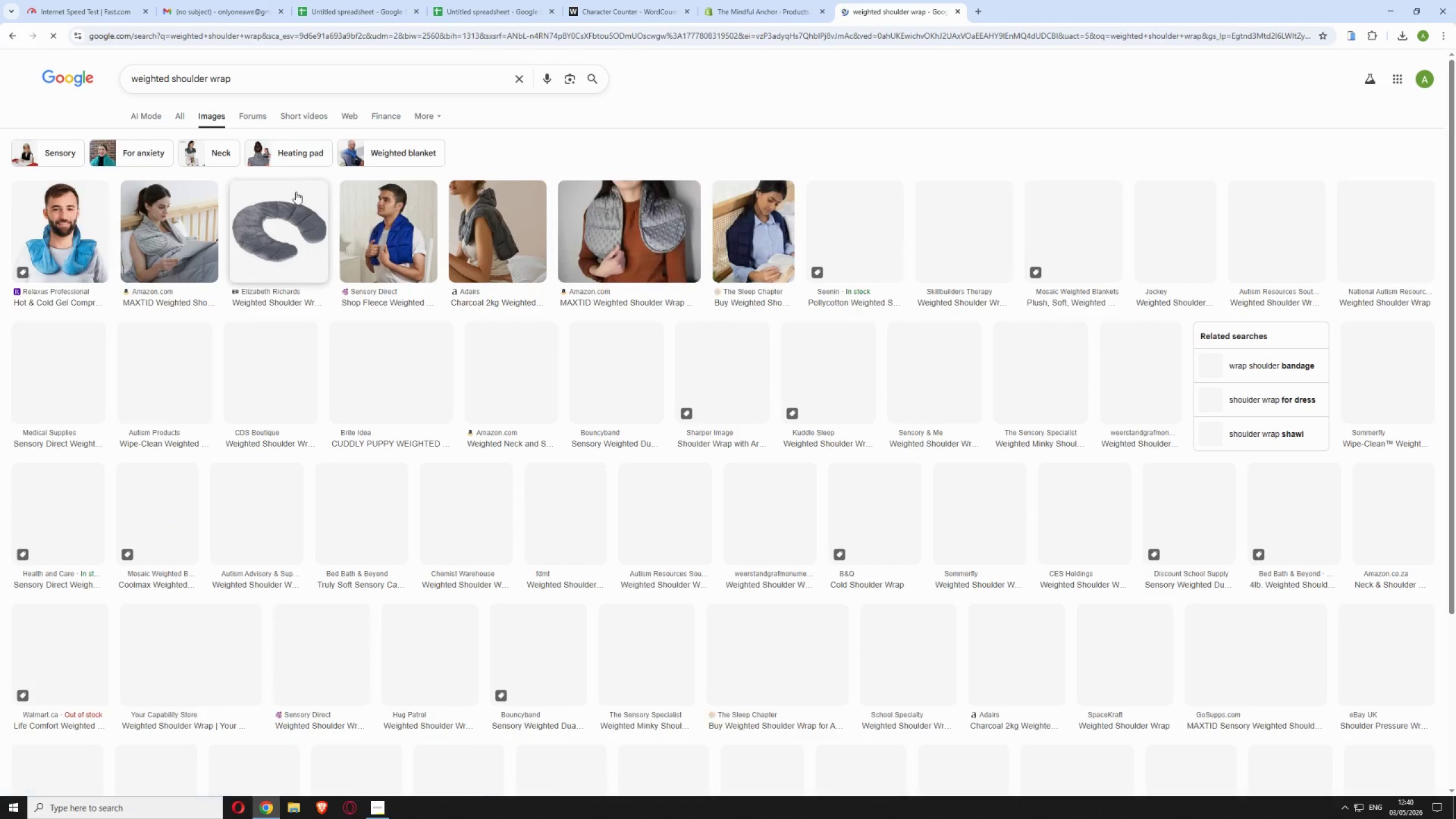 
left_click([288, 223])
 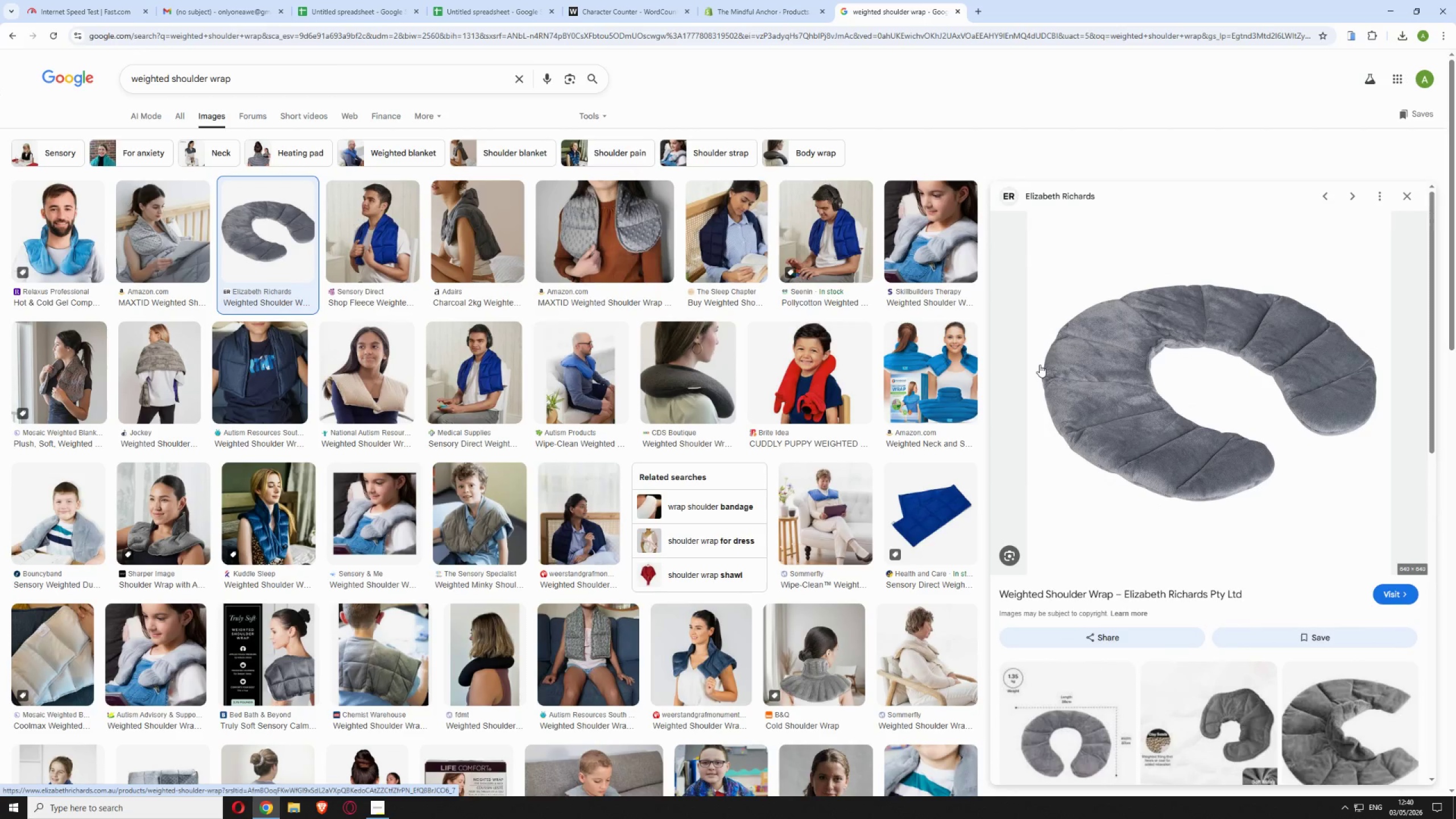 
wait(10.74)
 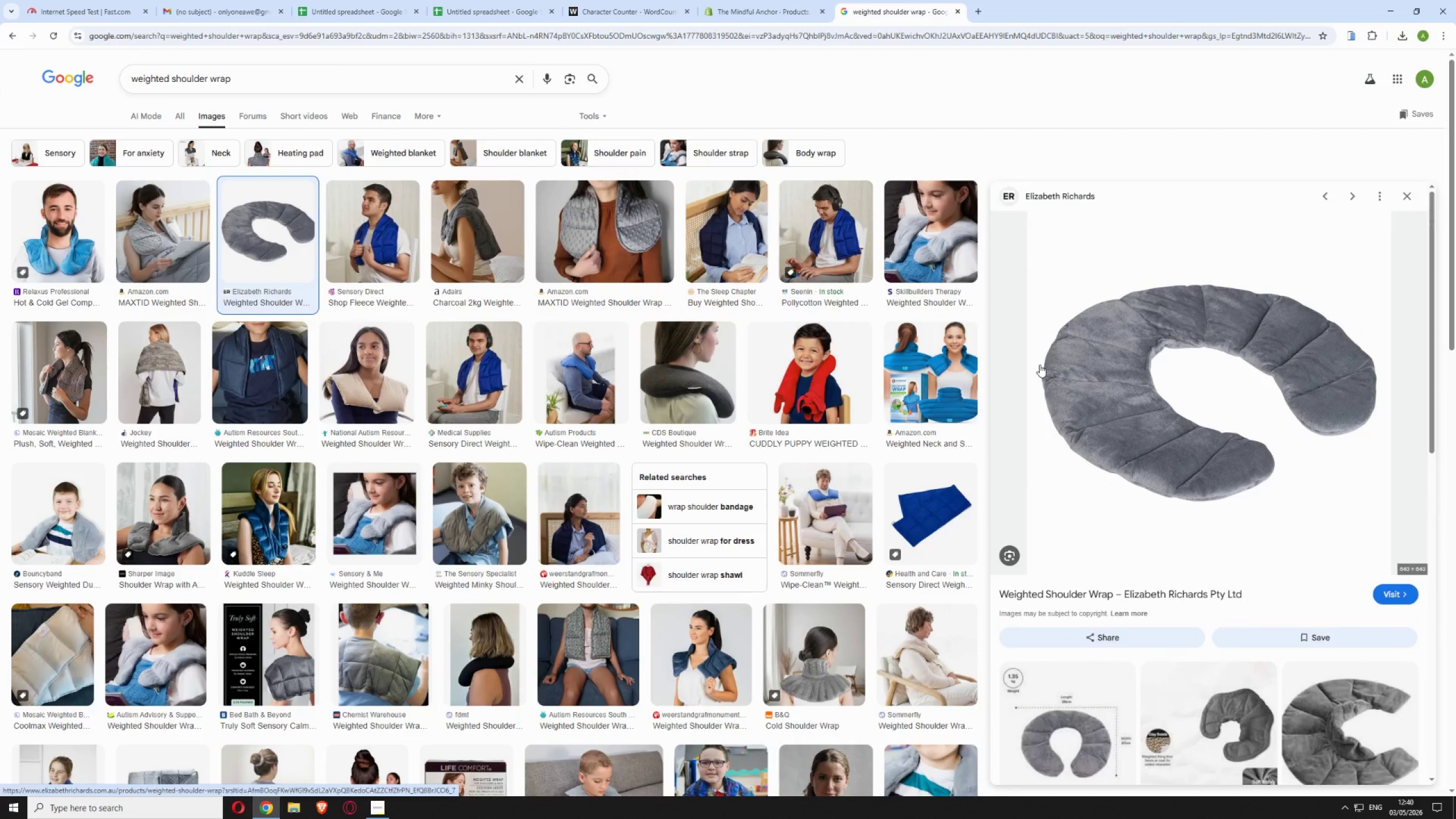 
mouse_move([1198, 403])
 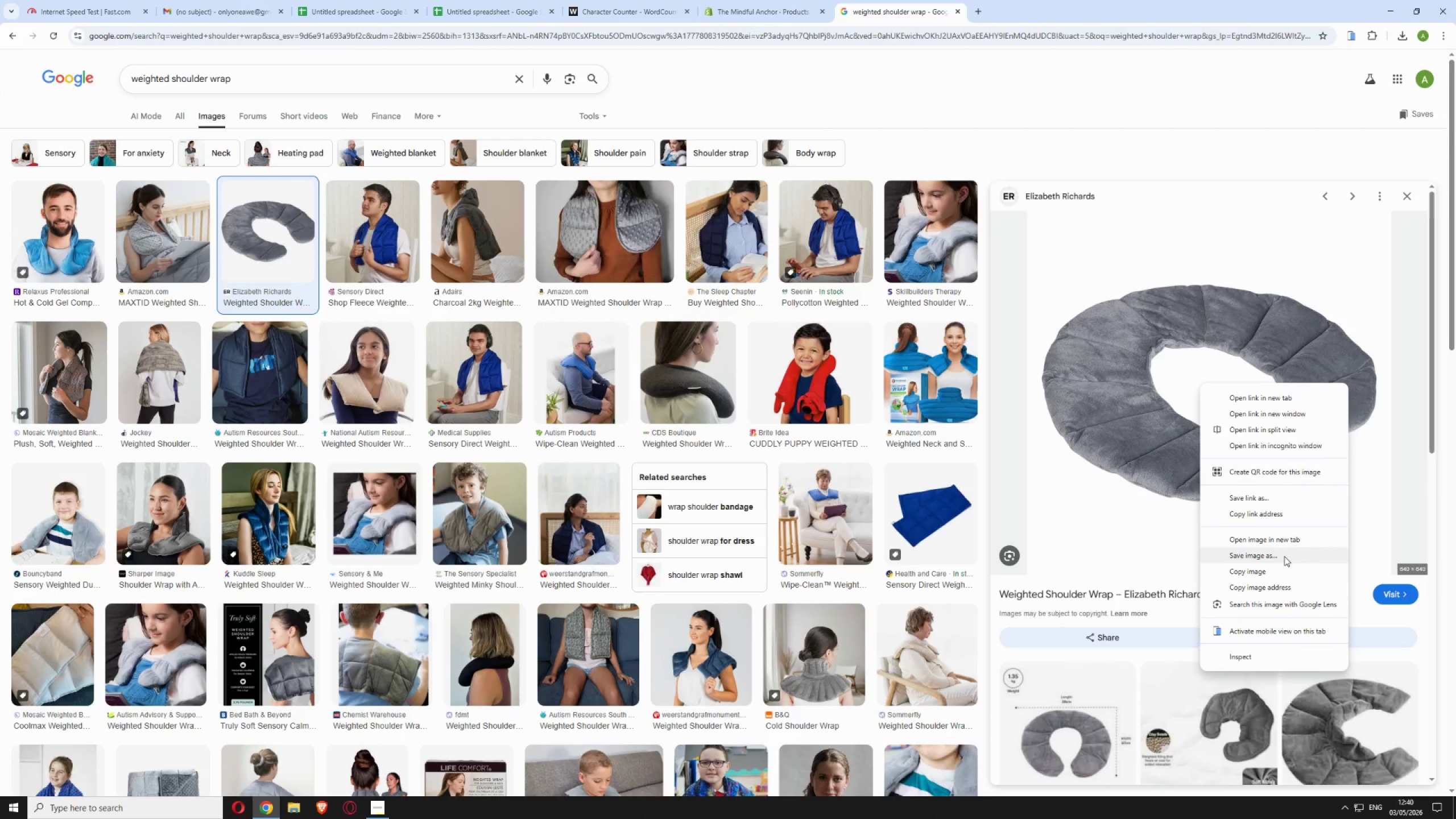 
left_click([1284, 556])
 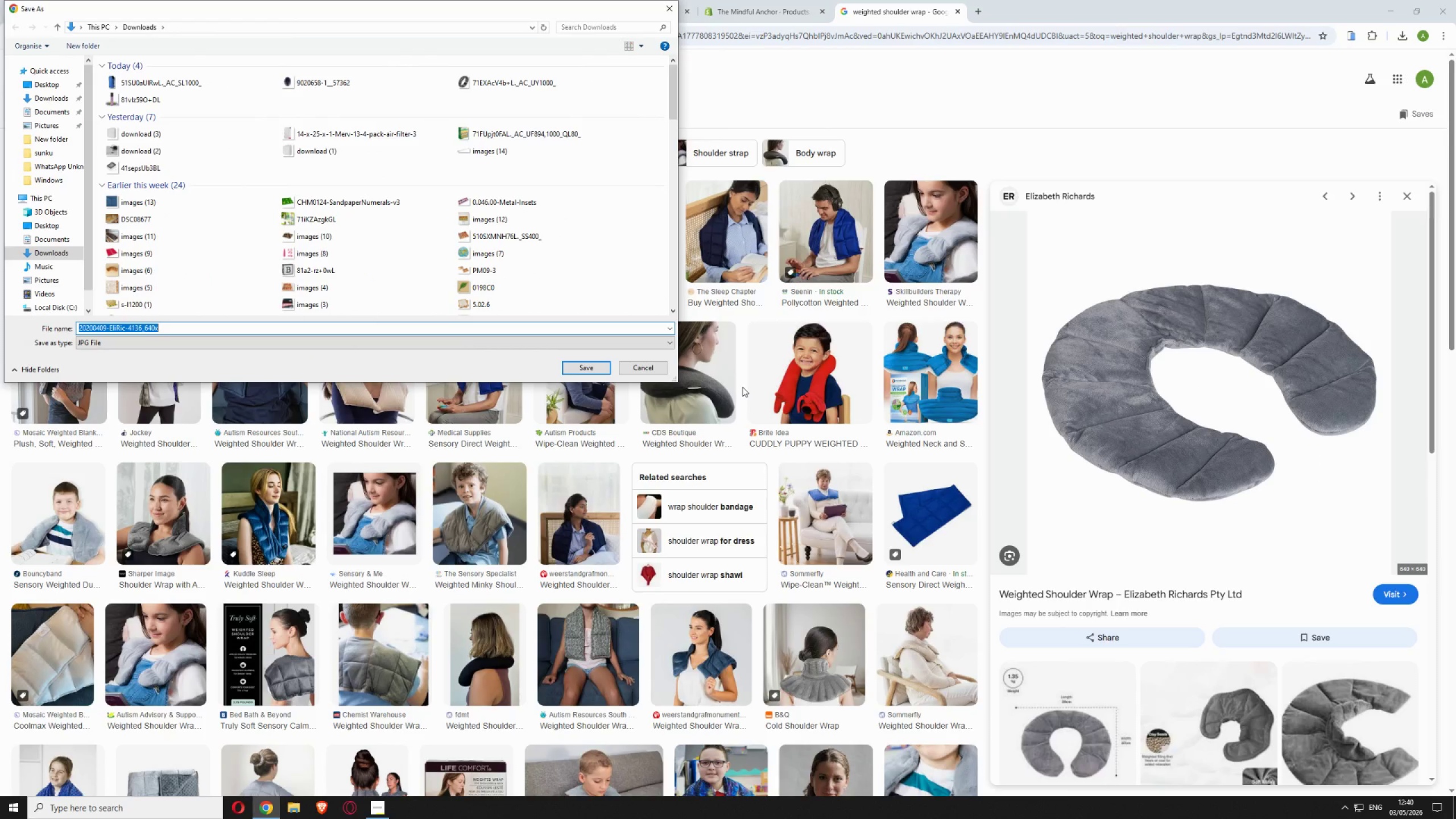 
left_click([589, 366])
 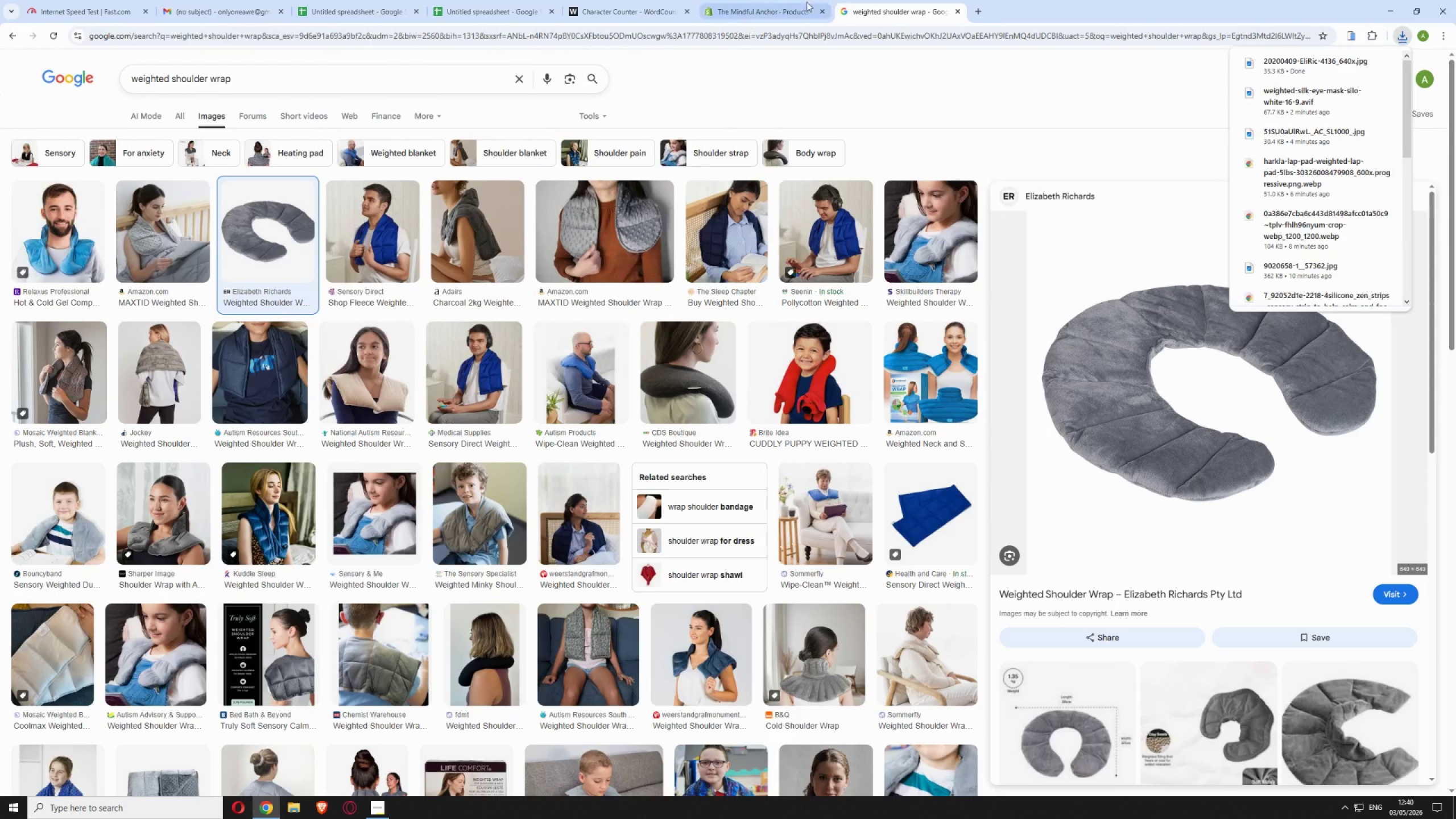 
left_click([783, 6])
 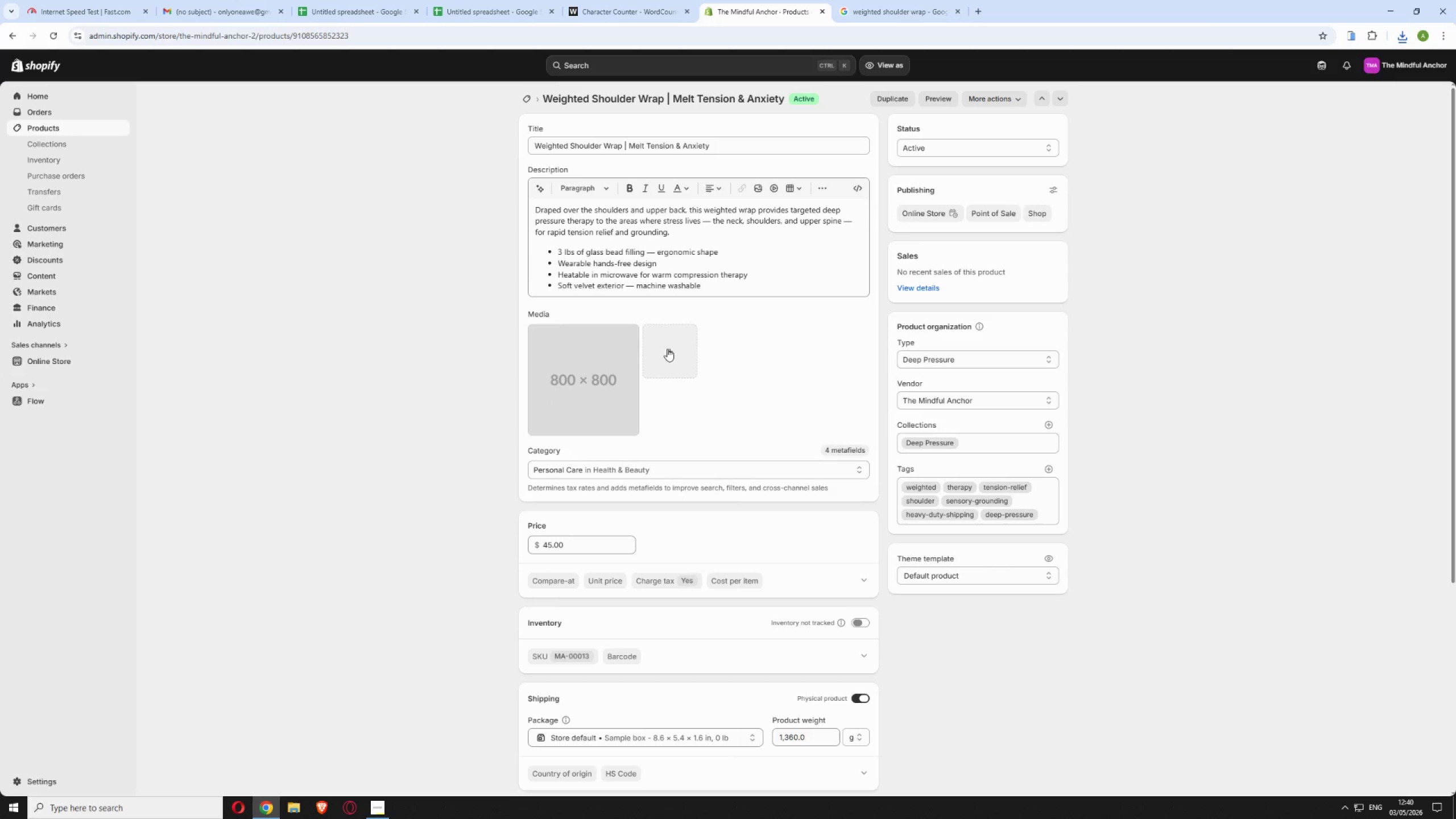 
left_click([676, 348])
 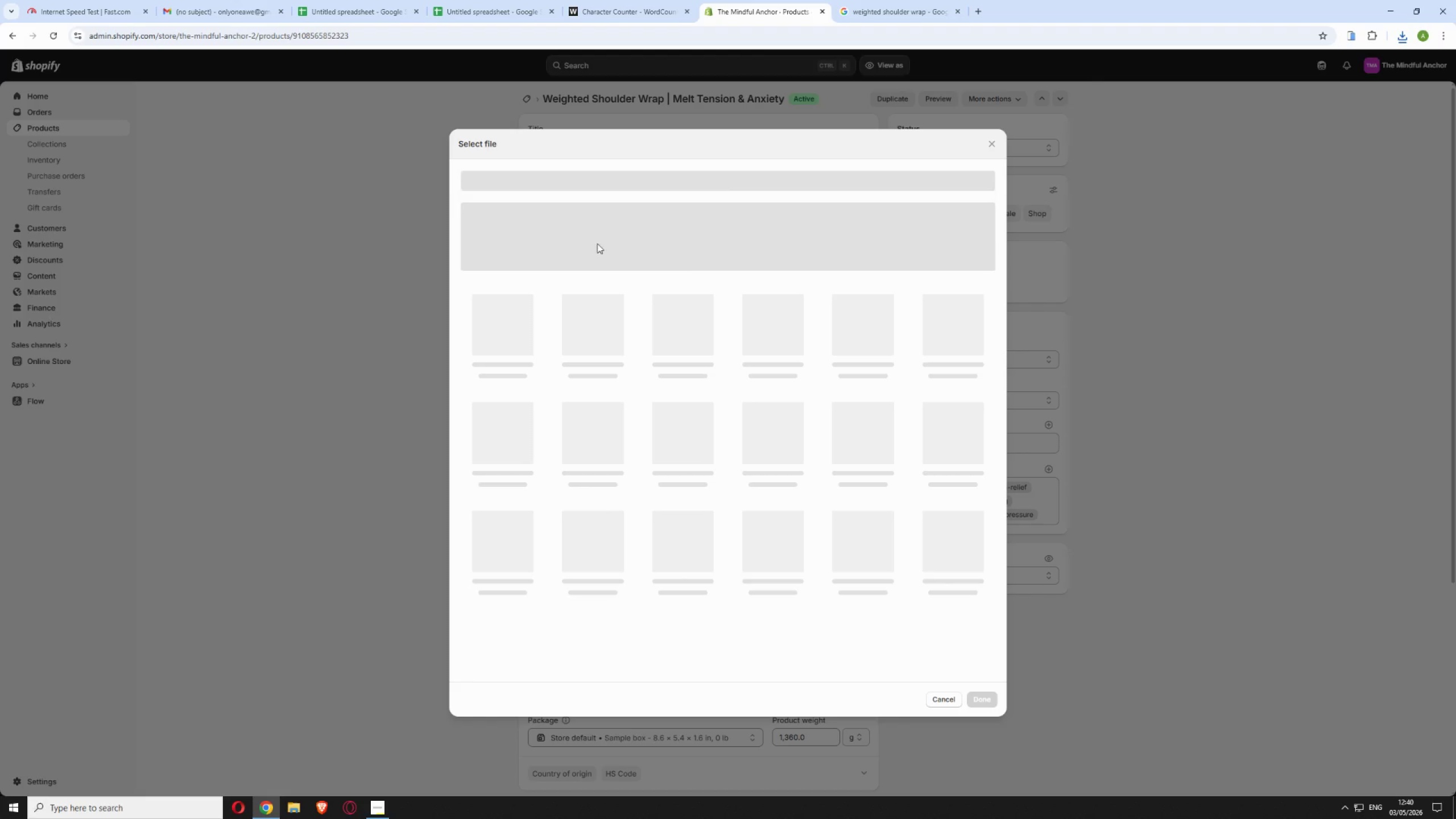 
mouse_move([675, 258])
 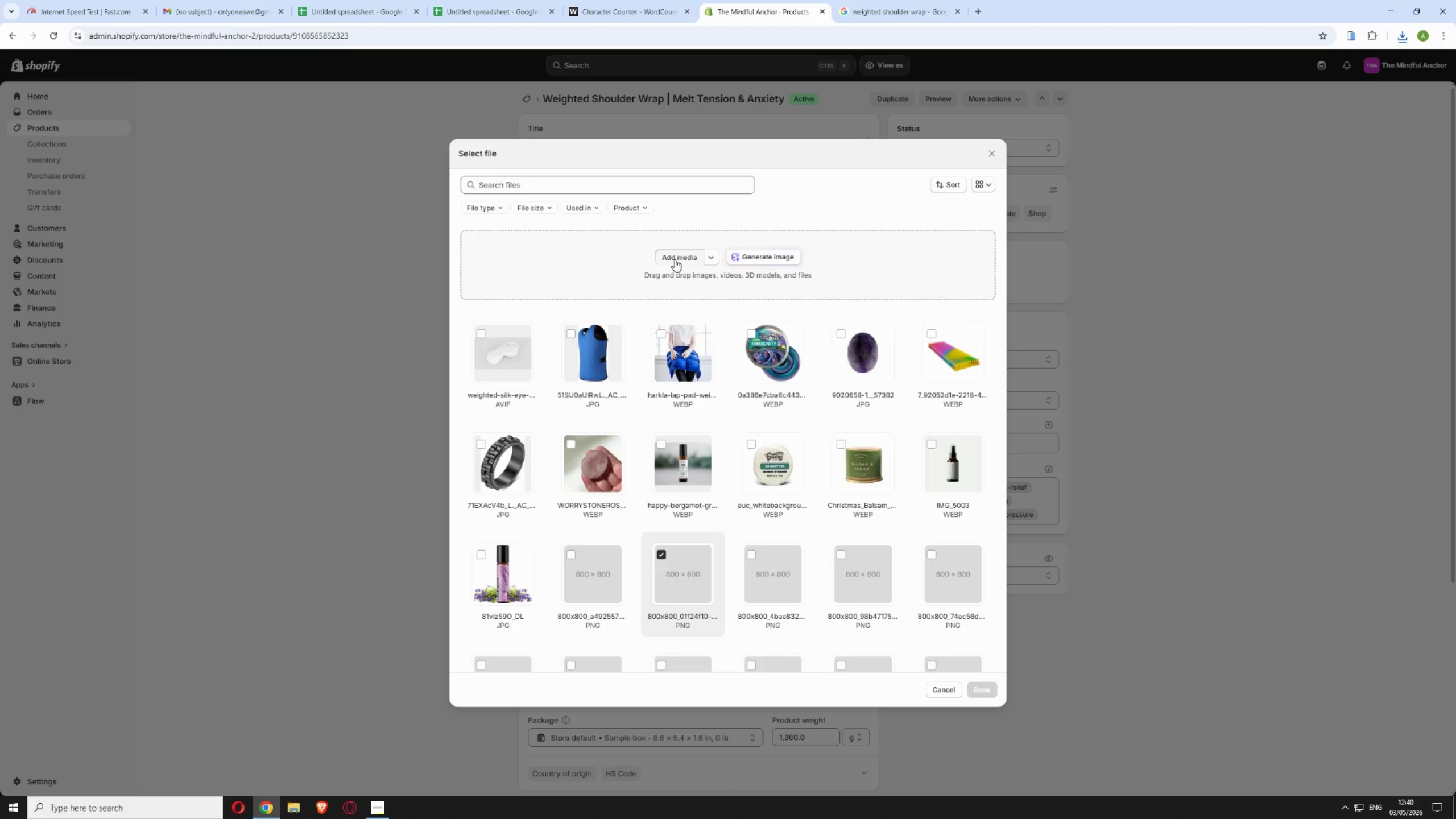 
left_click([675, 259])
 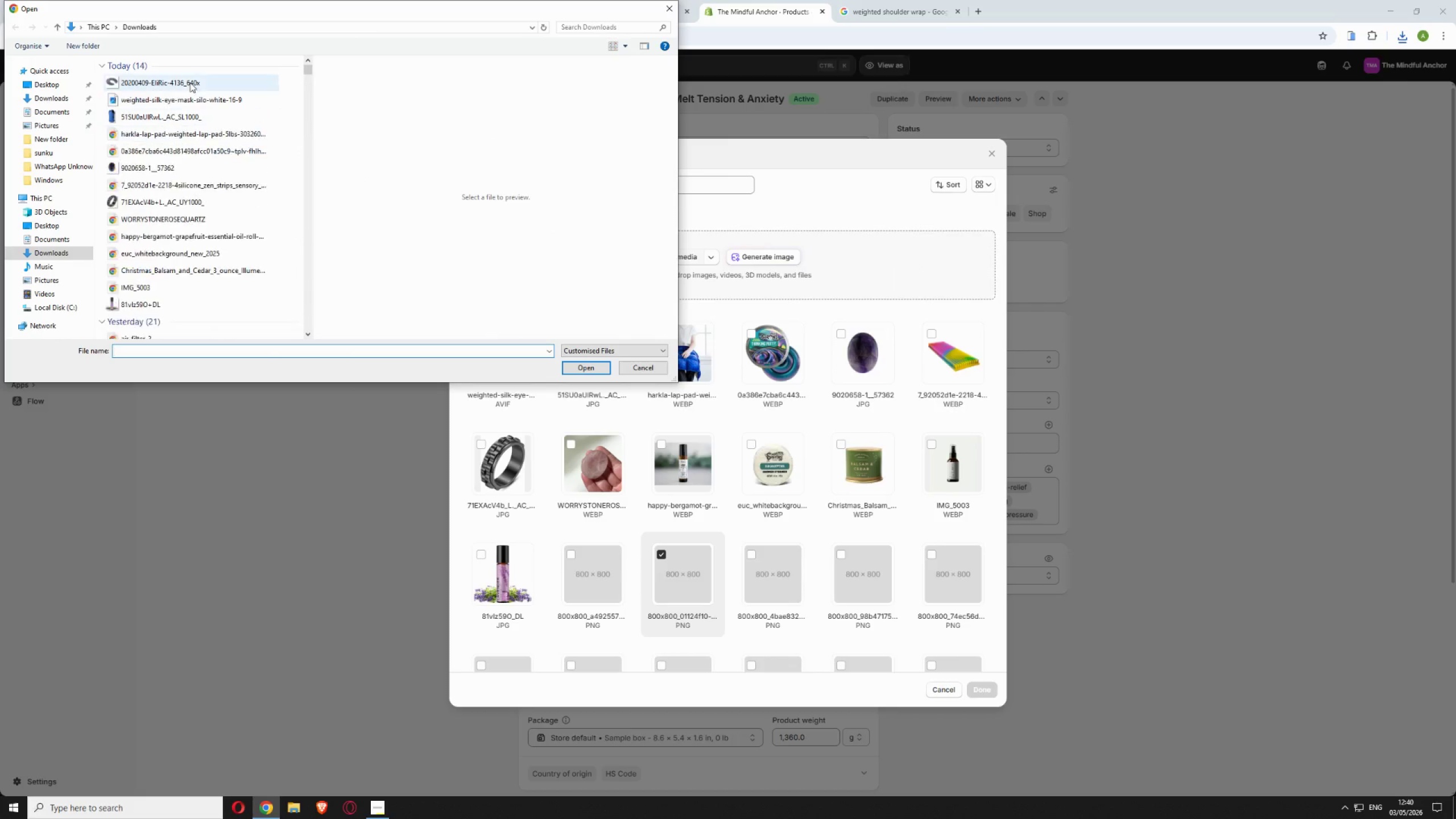 
left_click([192, 82])
 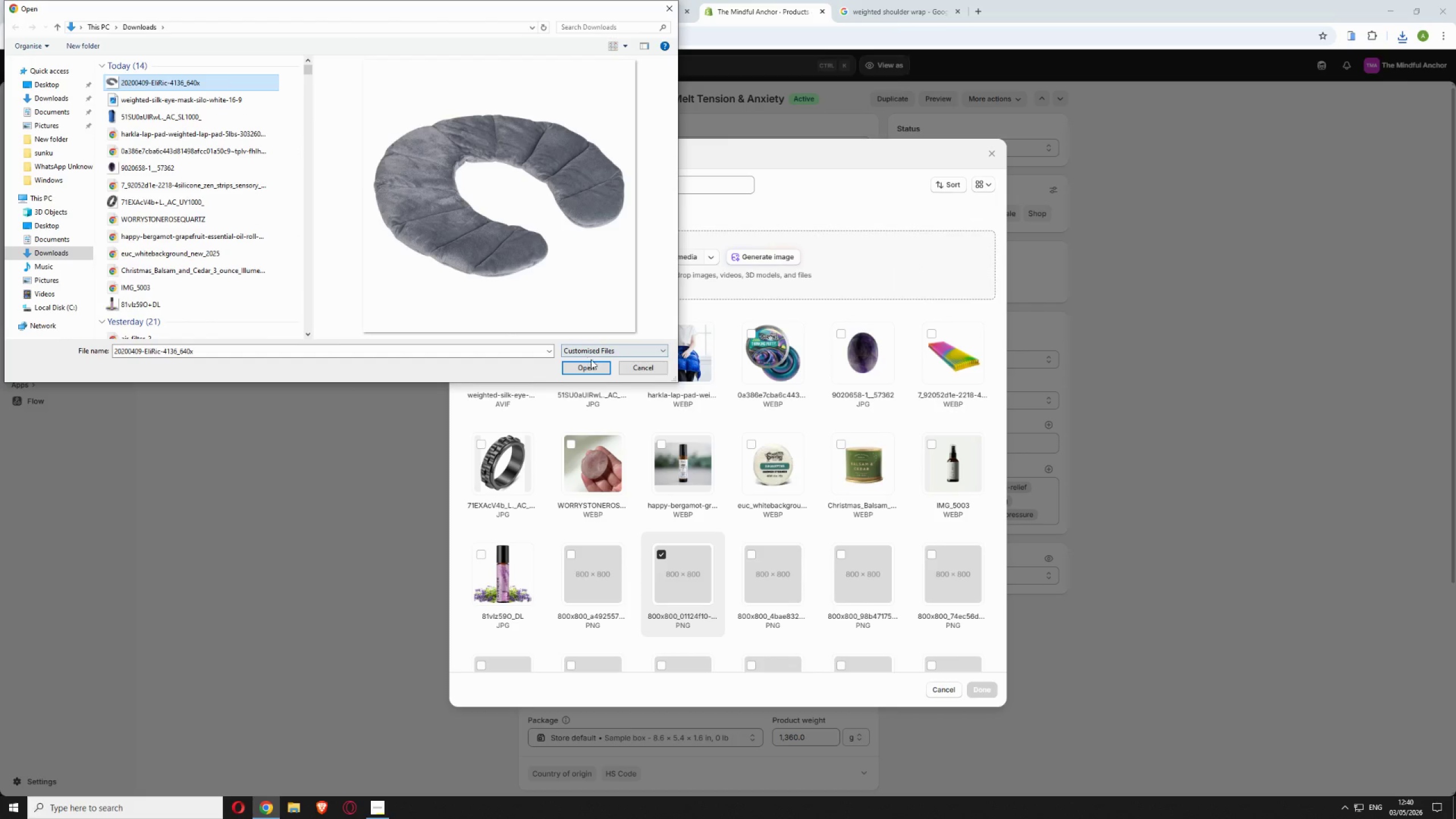 
left_click([593, 365])
 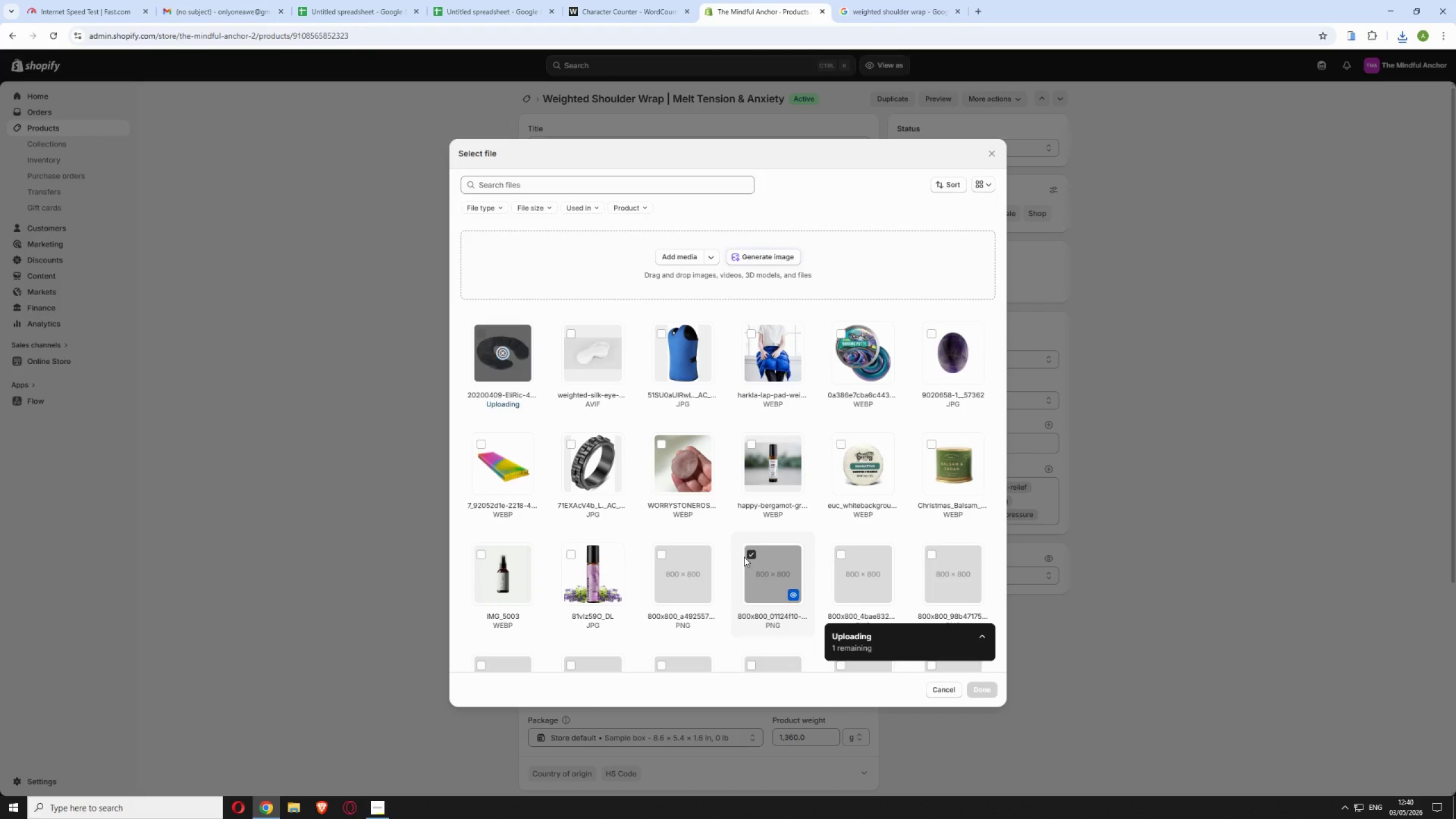 
left_click([749, 553])
 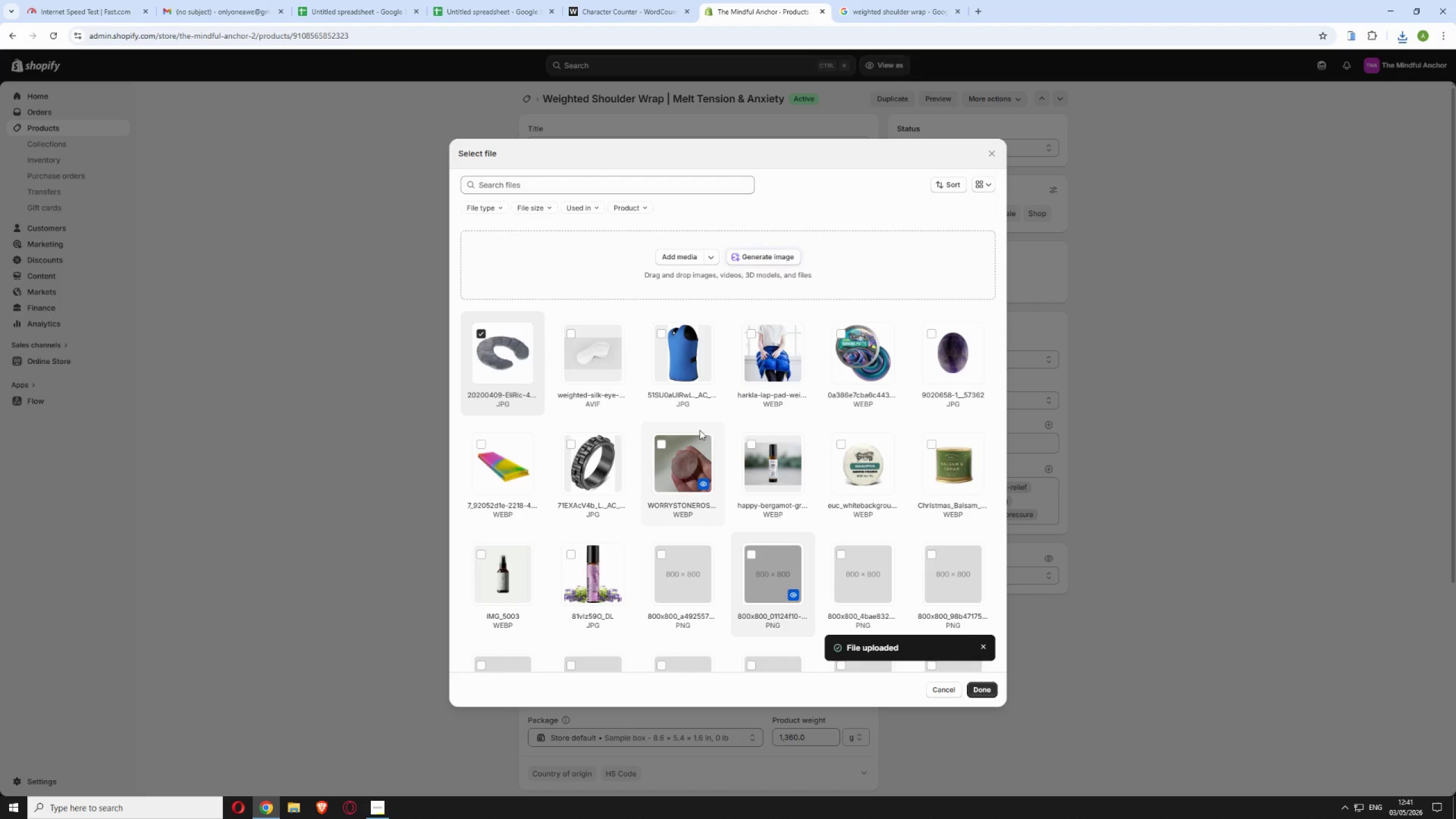 
wait(19.55)
 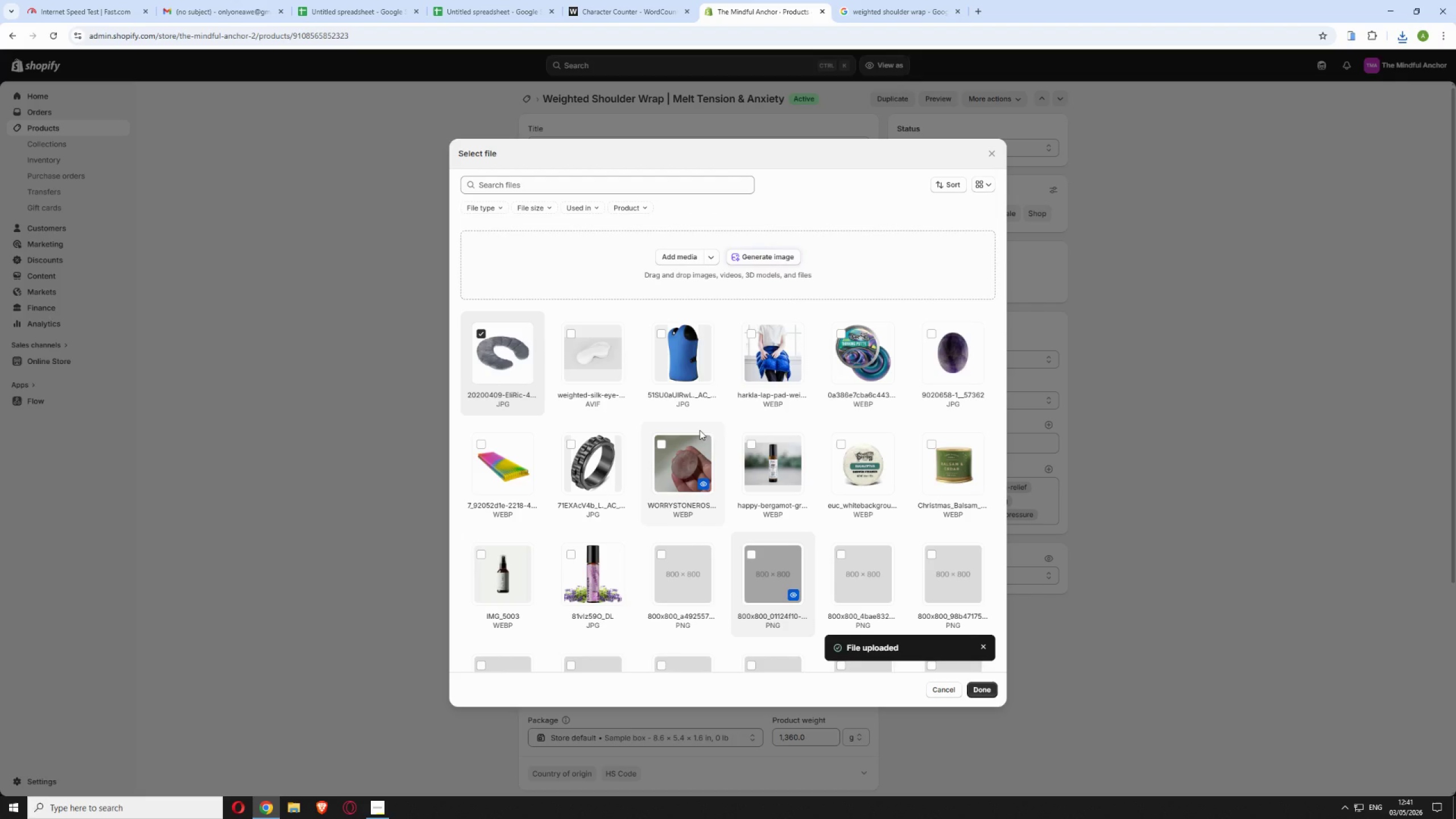 
left_click([982, 692])
 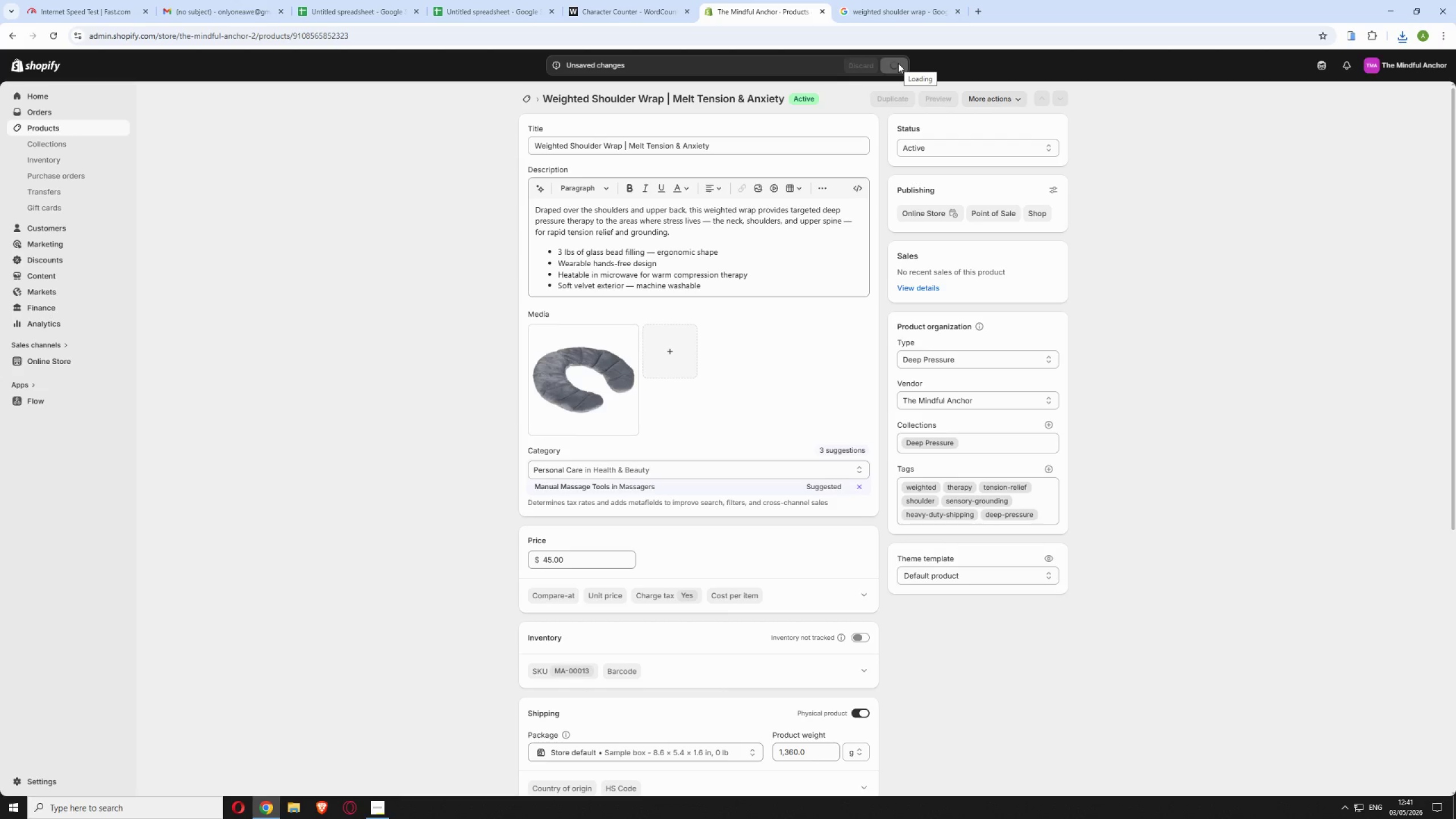 
wait(12.27)
 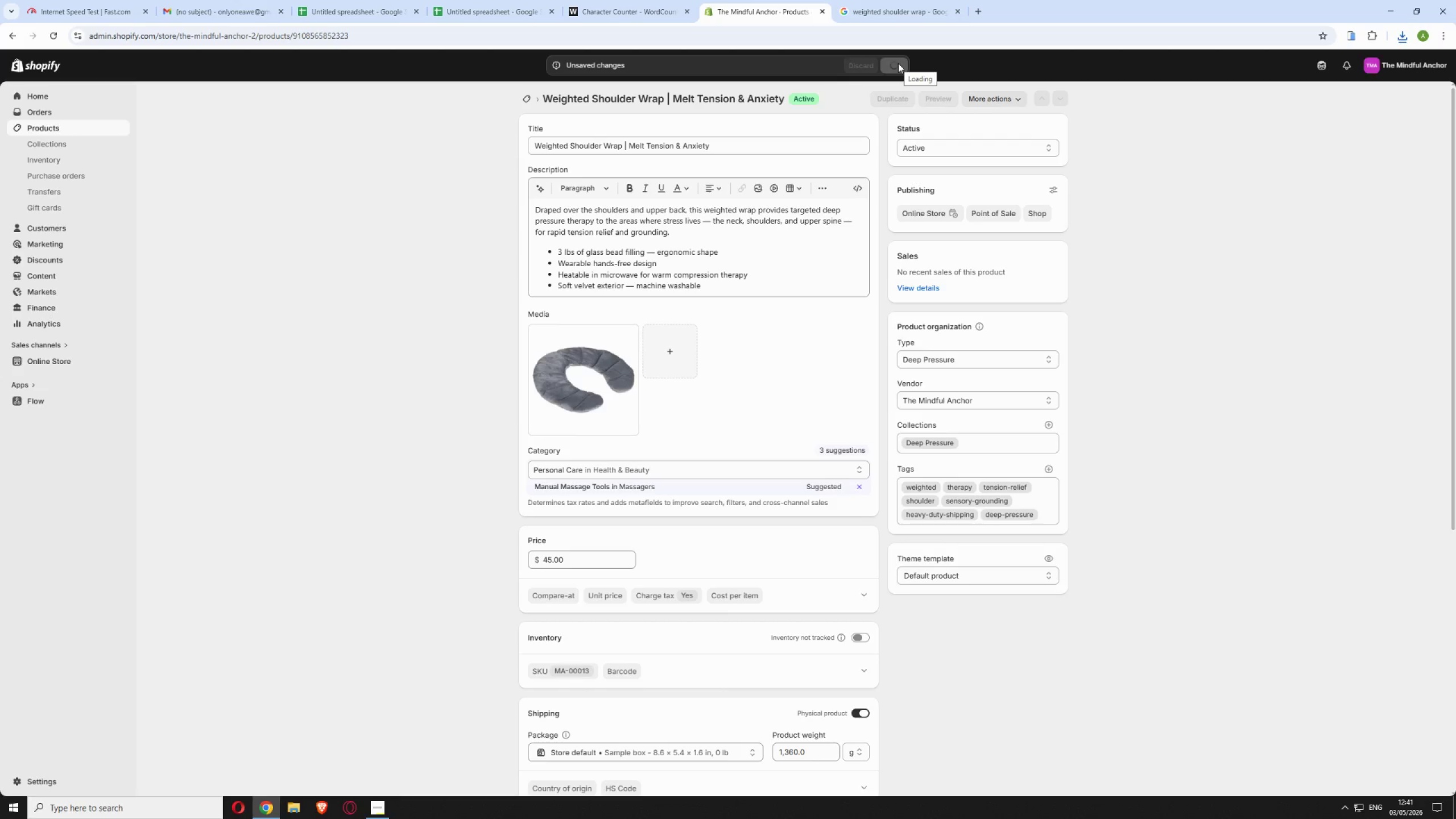 
left_click([529, 97])
 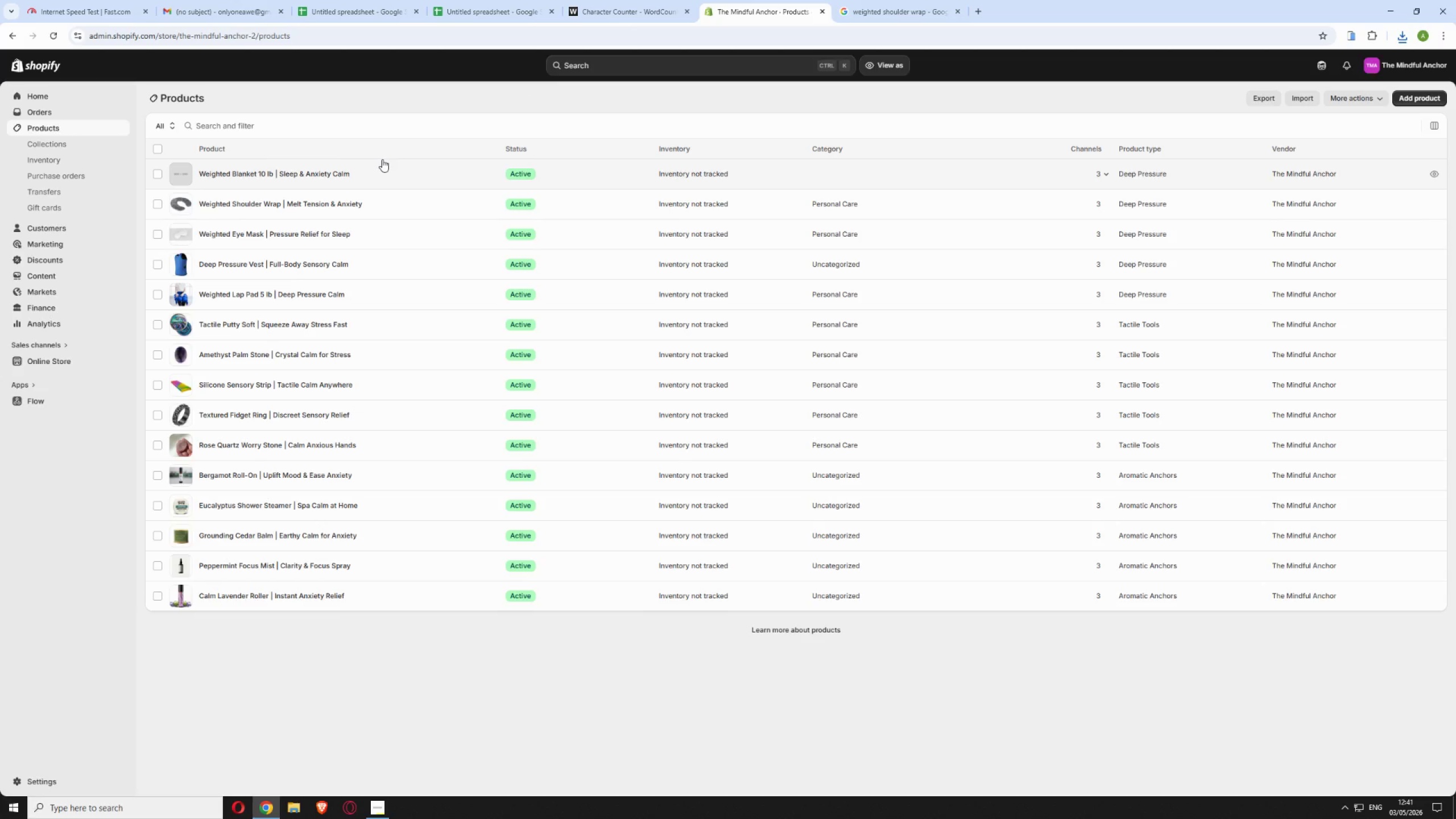 
left_click([380, 169])
 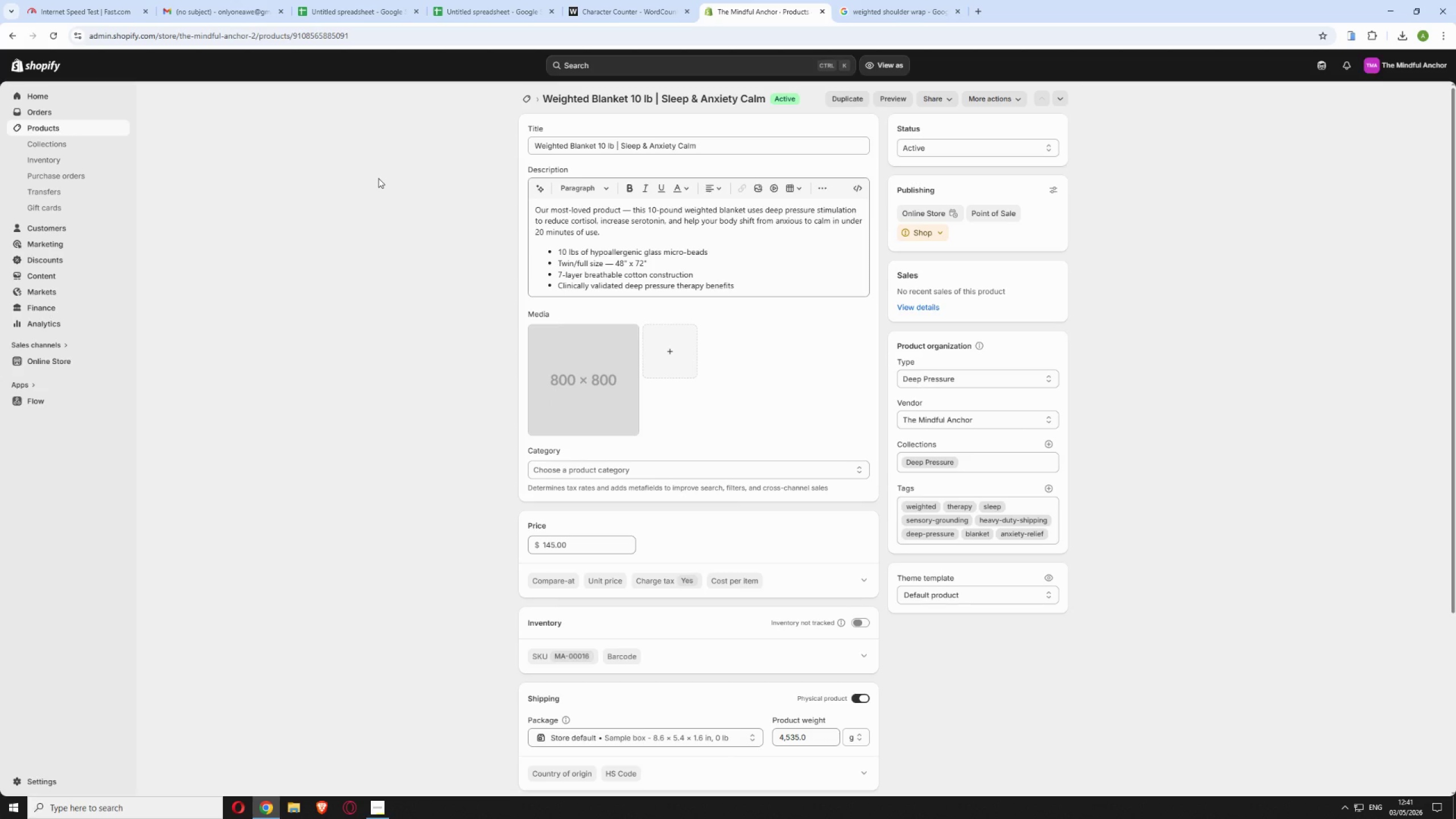 
wait(28.38)
 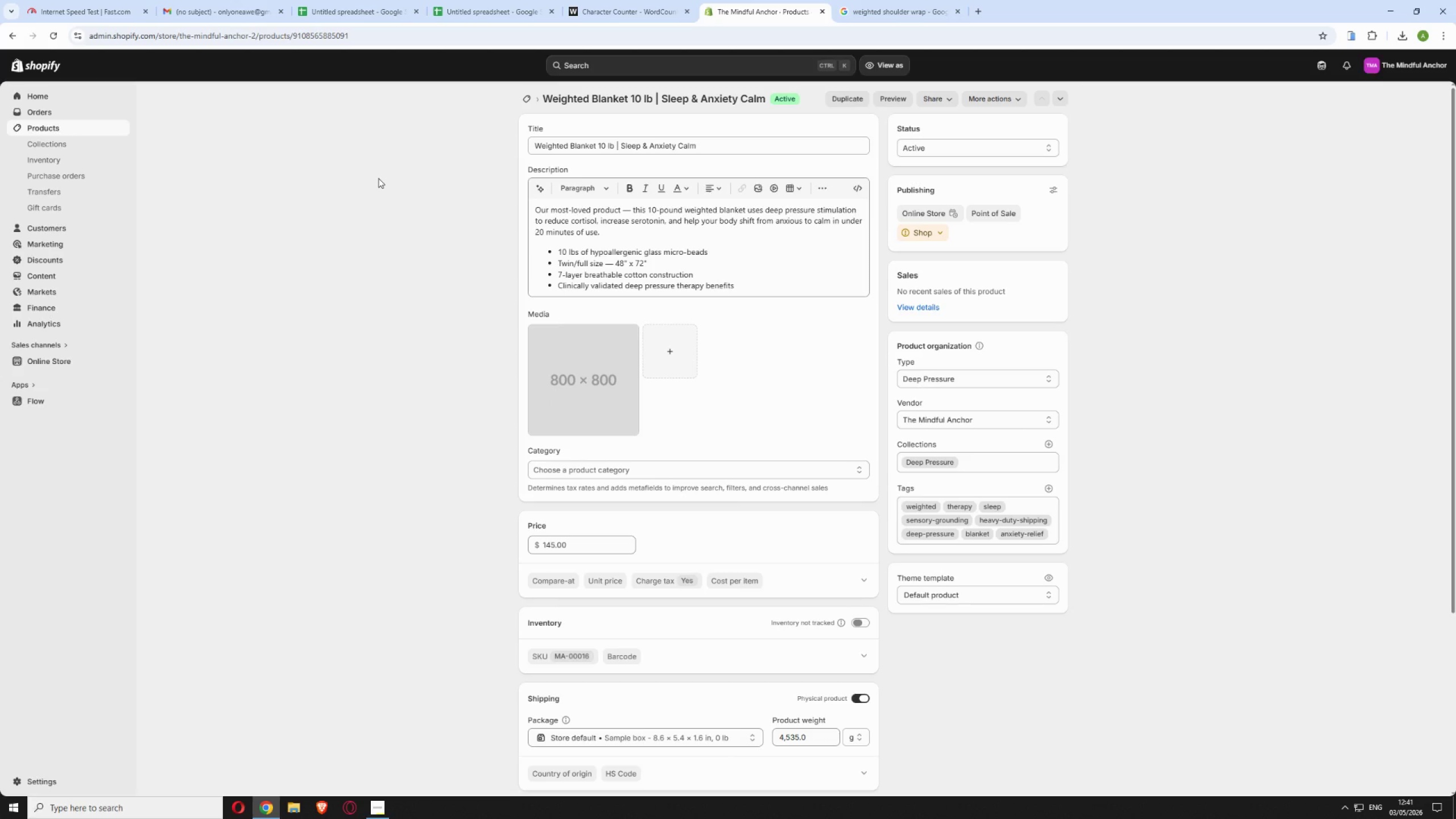 
left_click([869, 2])
 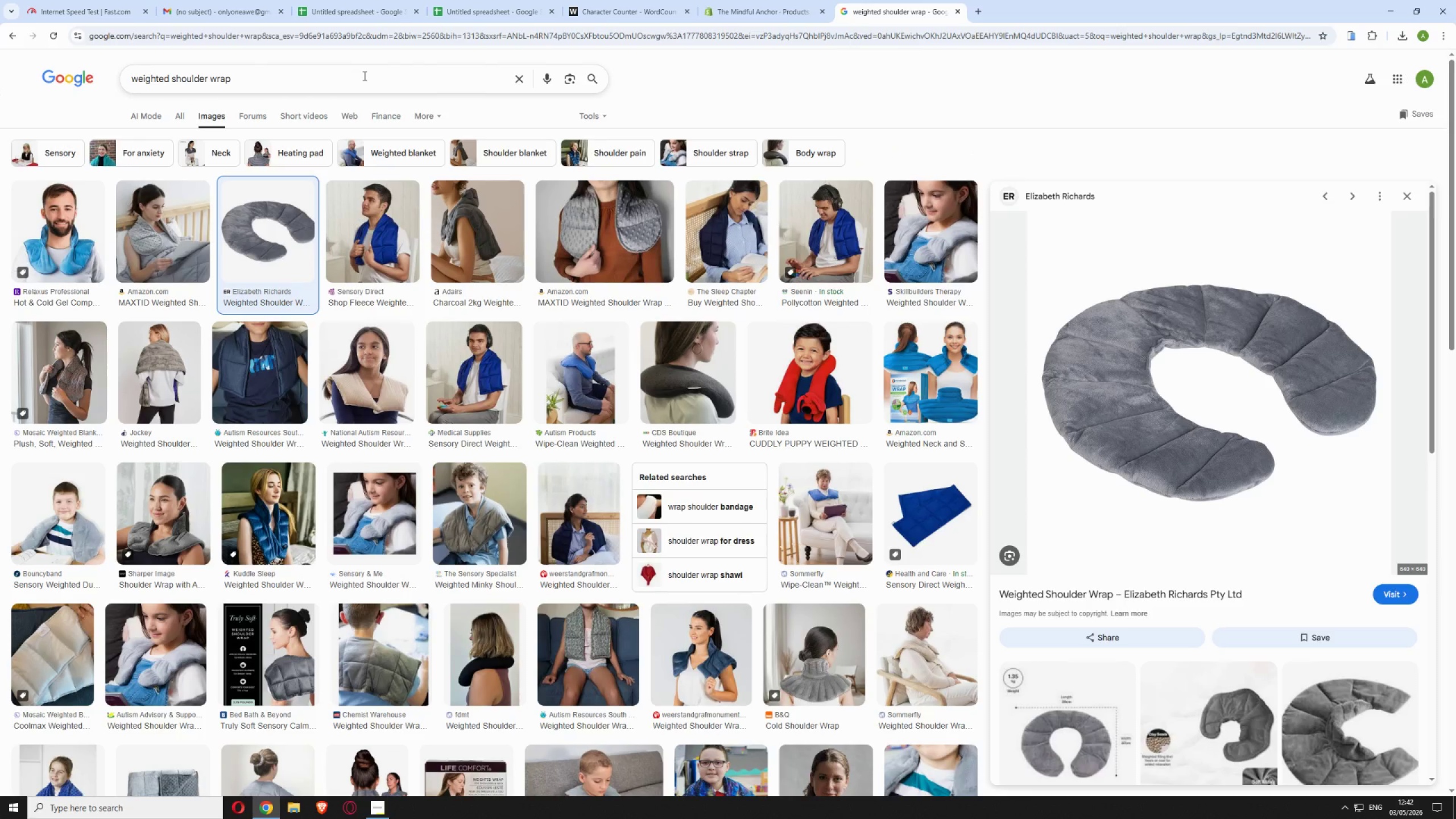 
left_click_drag(start_coordinate=[363, 76], to_coordinate=[289, 120])
 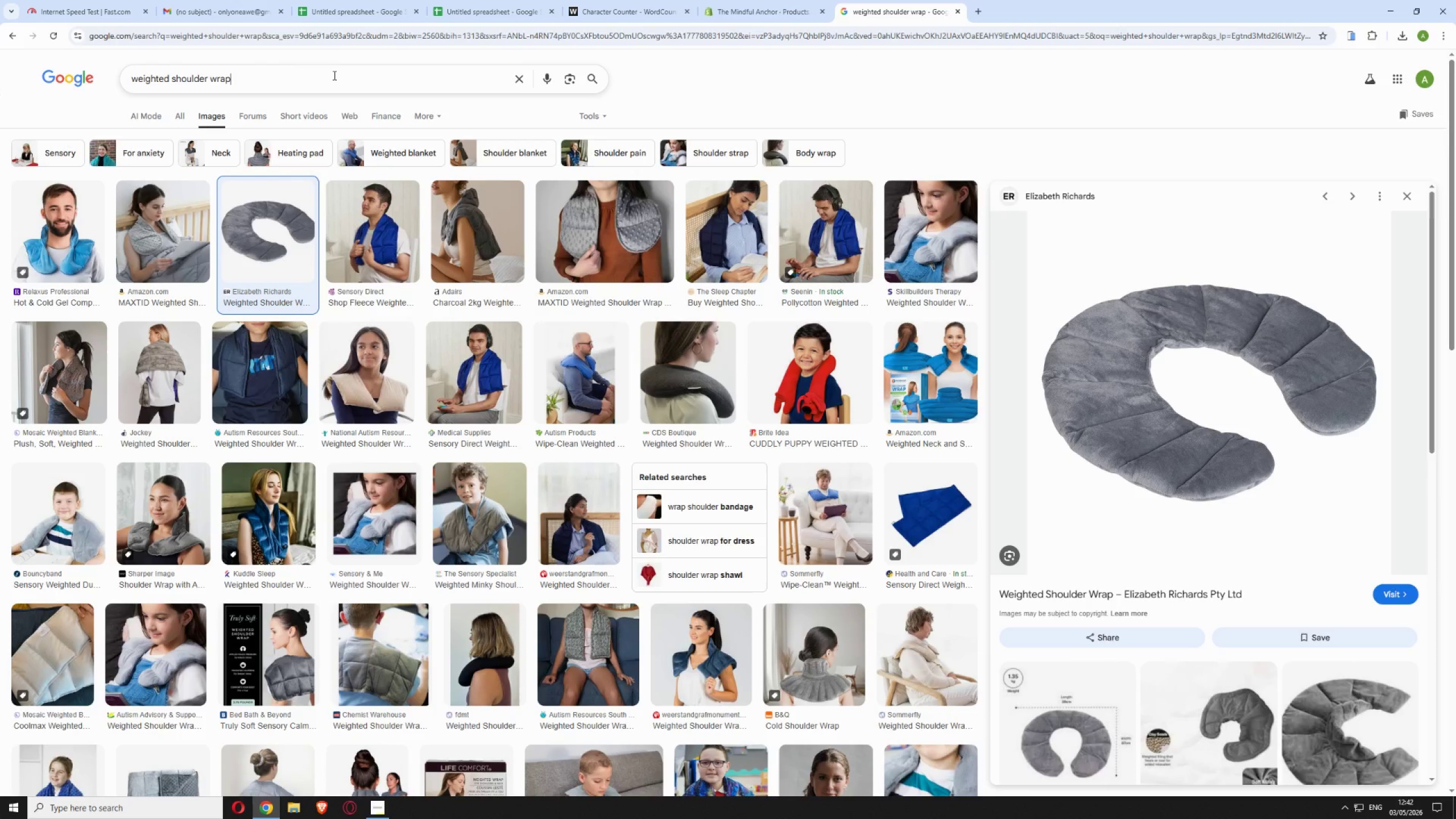 
left_click([333, 75])
 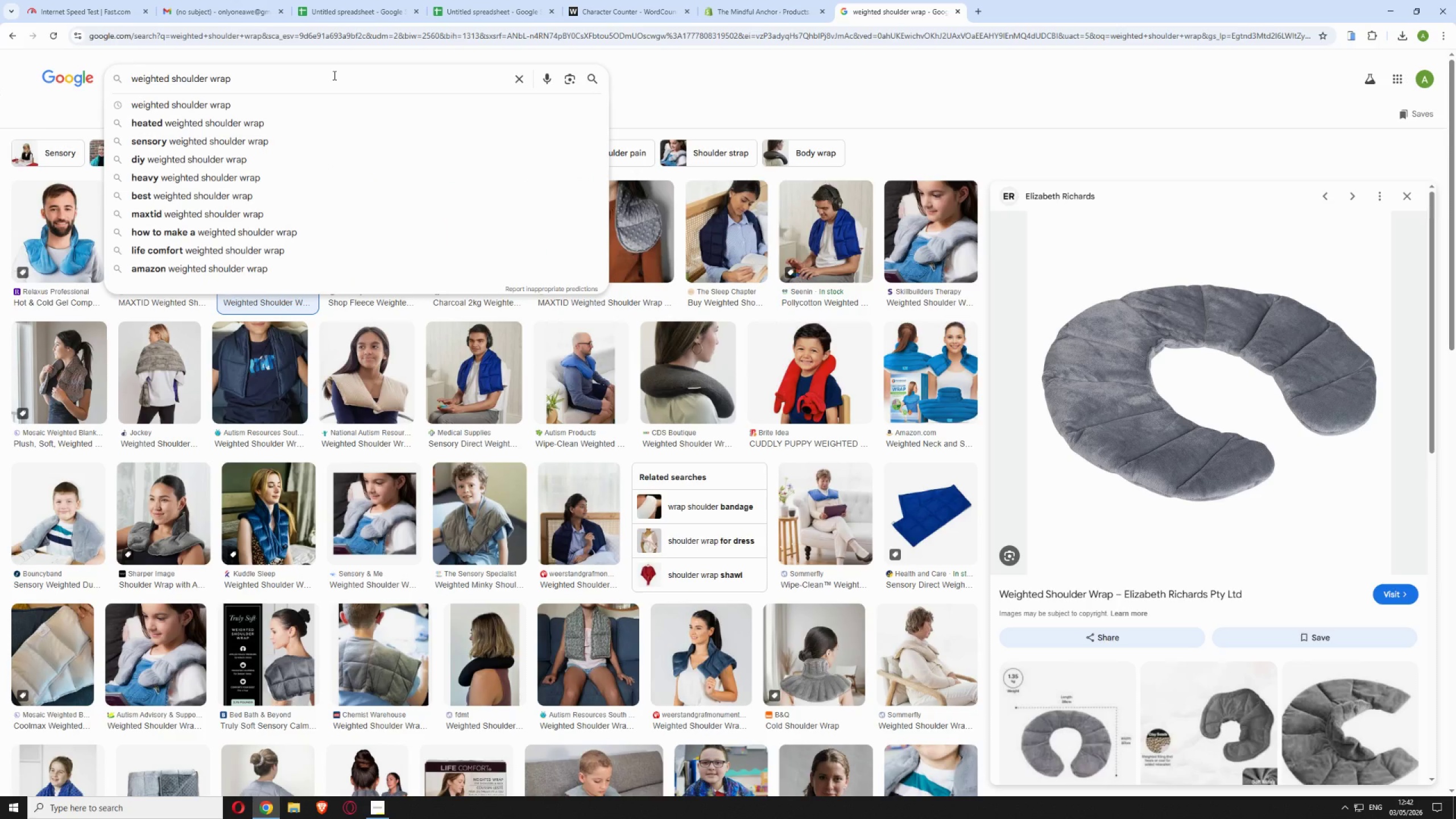 
hold_key(key=Backspace, duration=0.84)
 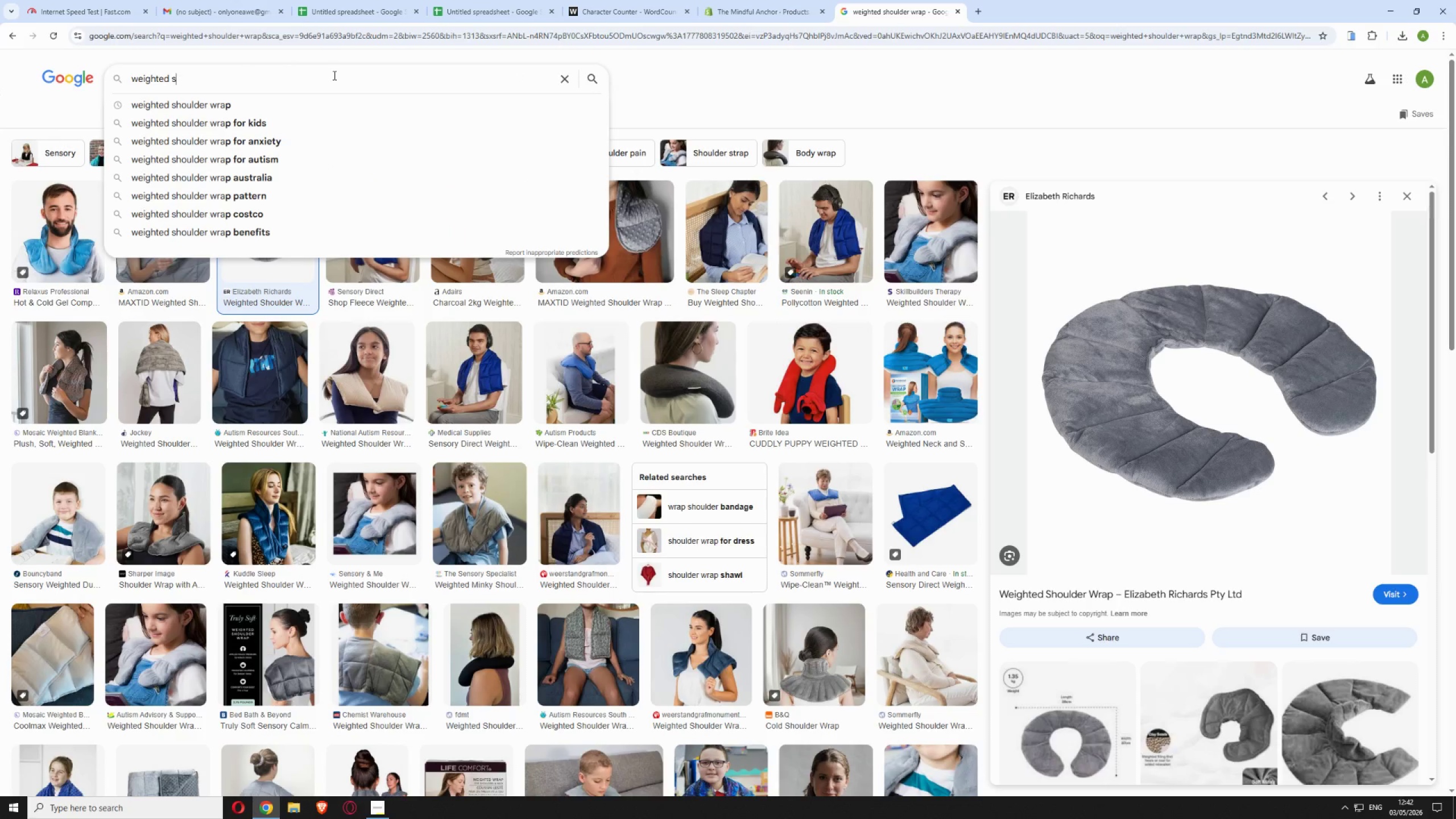 
key(Backspace)
 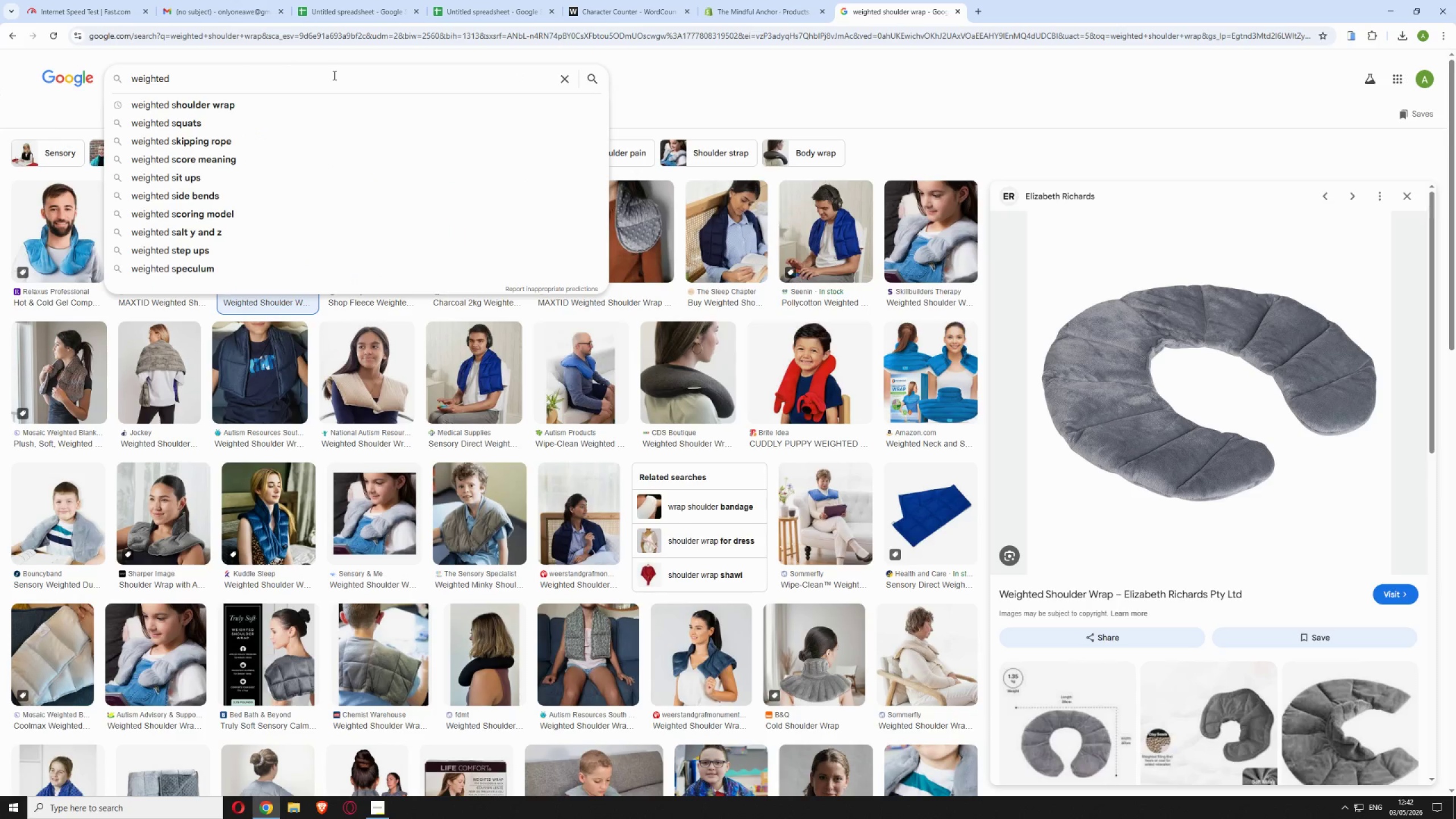 
key(Backspace)
 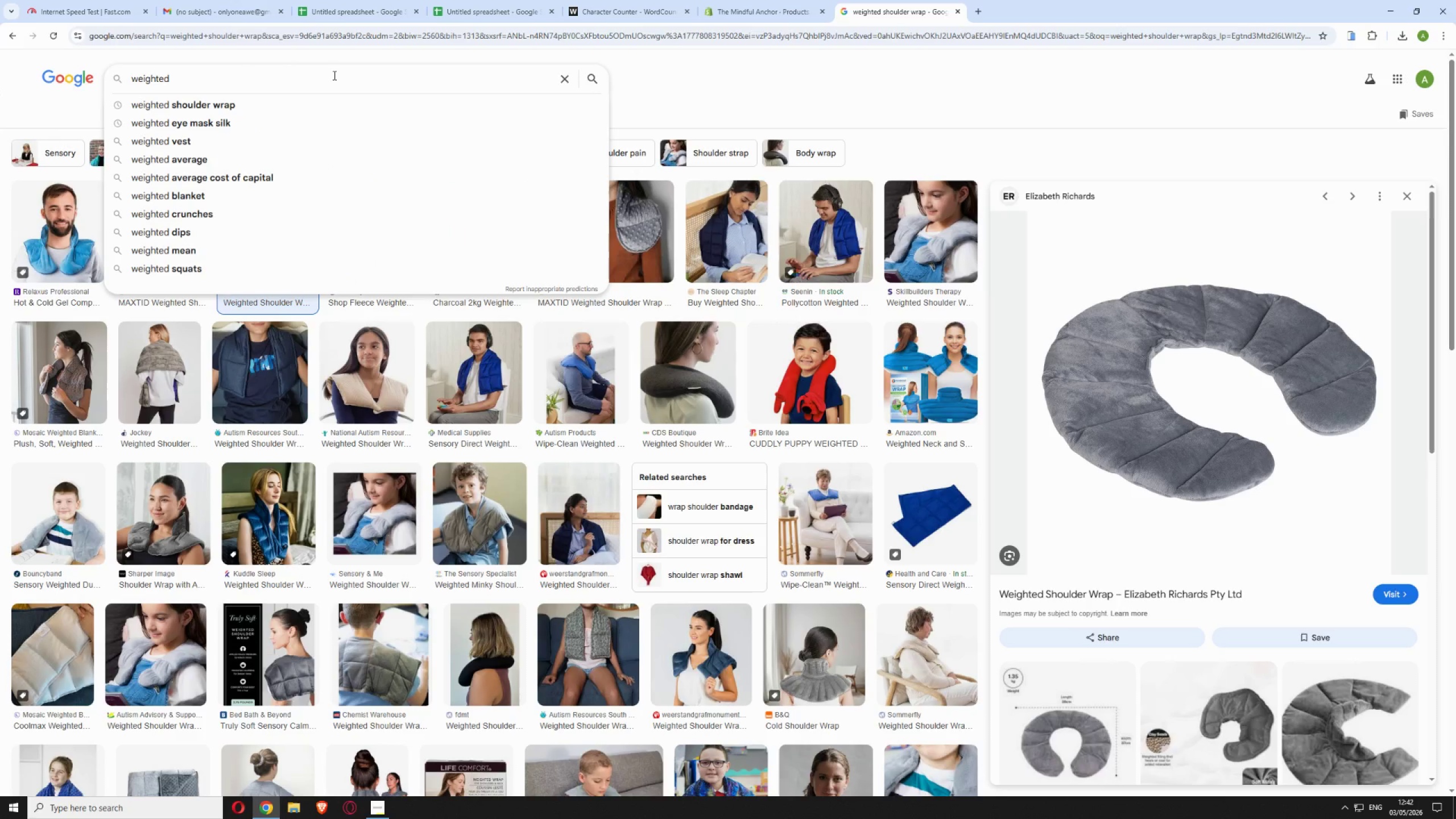 
key(ArrowUp)
 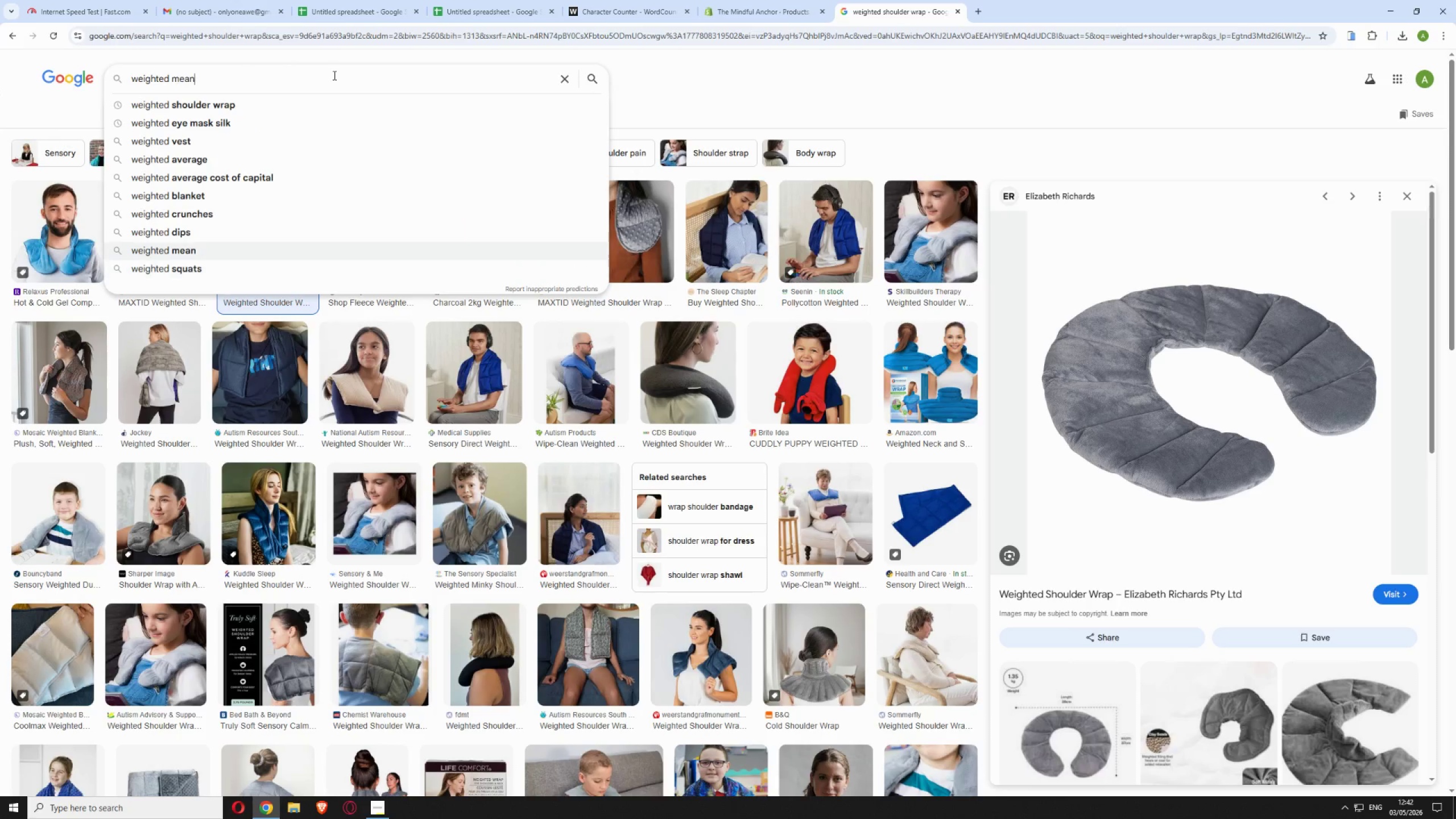 
key(ArrowUp)
 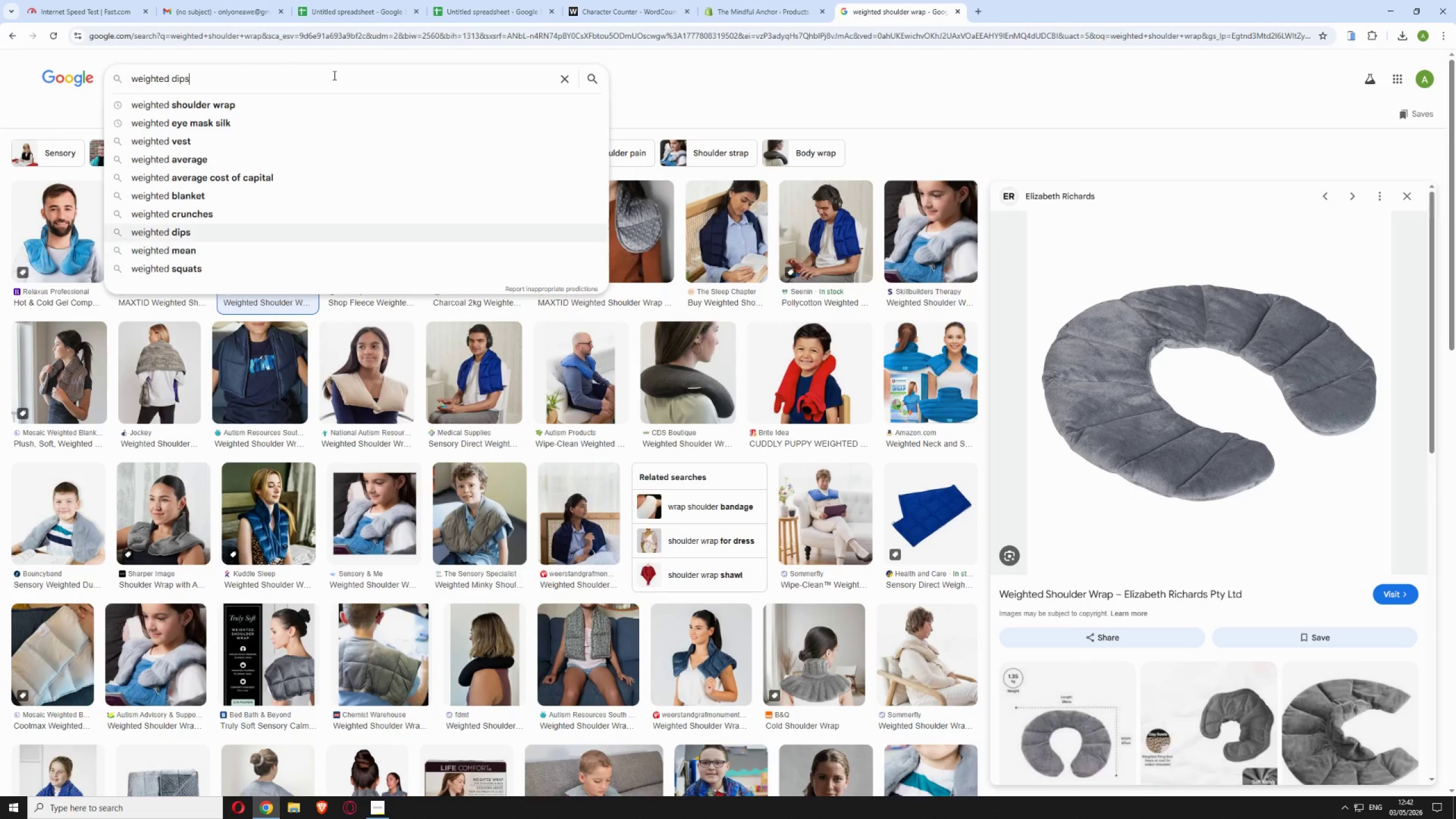 
key(ArrowUp)
 